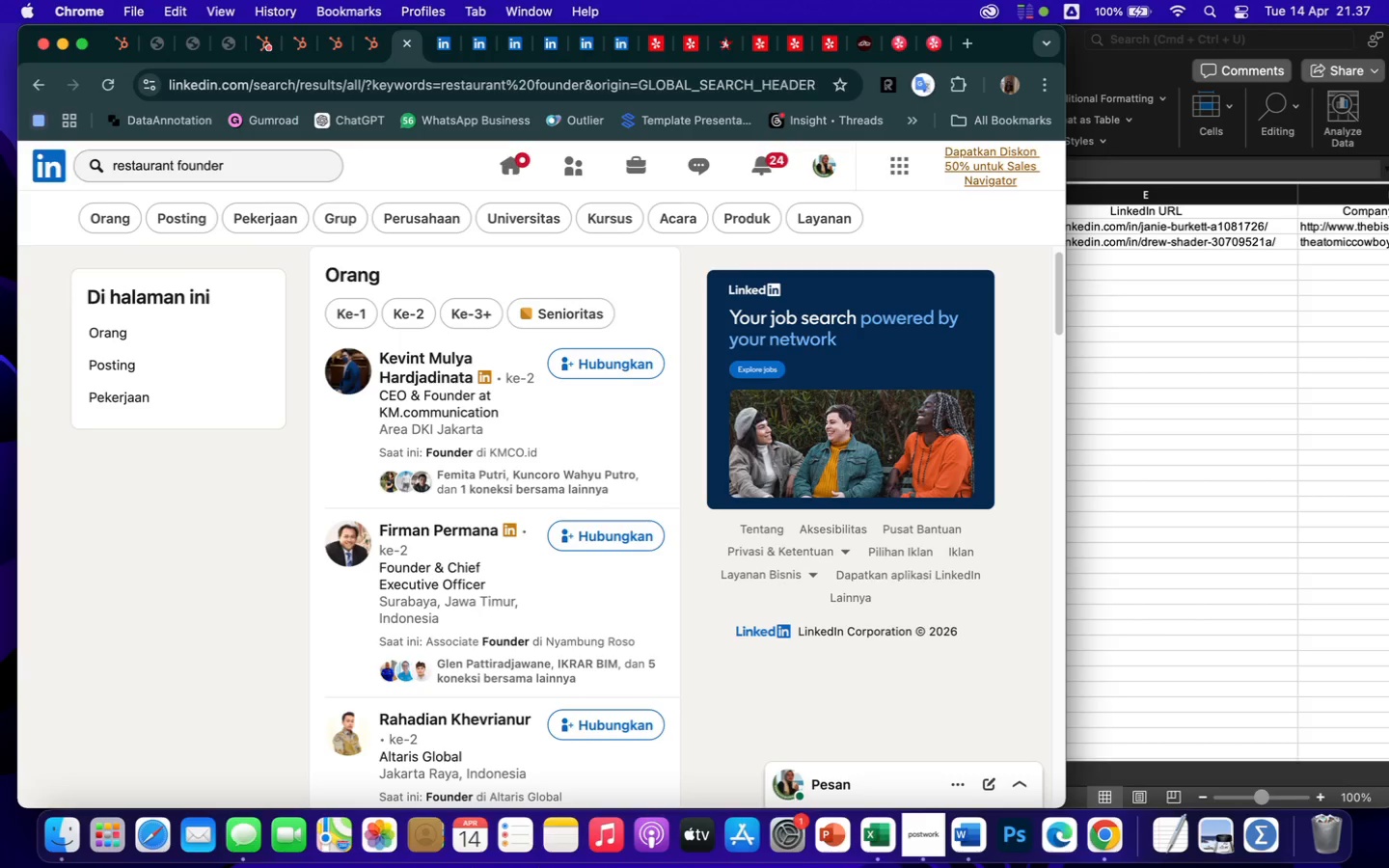 
scroll: coordinate [447, 644], scroll_direction: down, amount: 29.0
 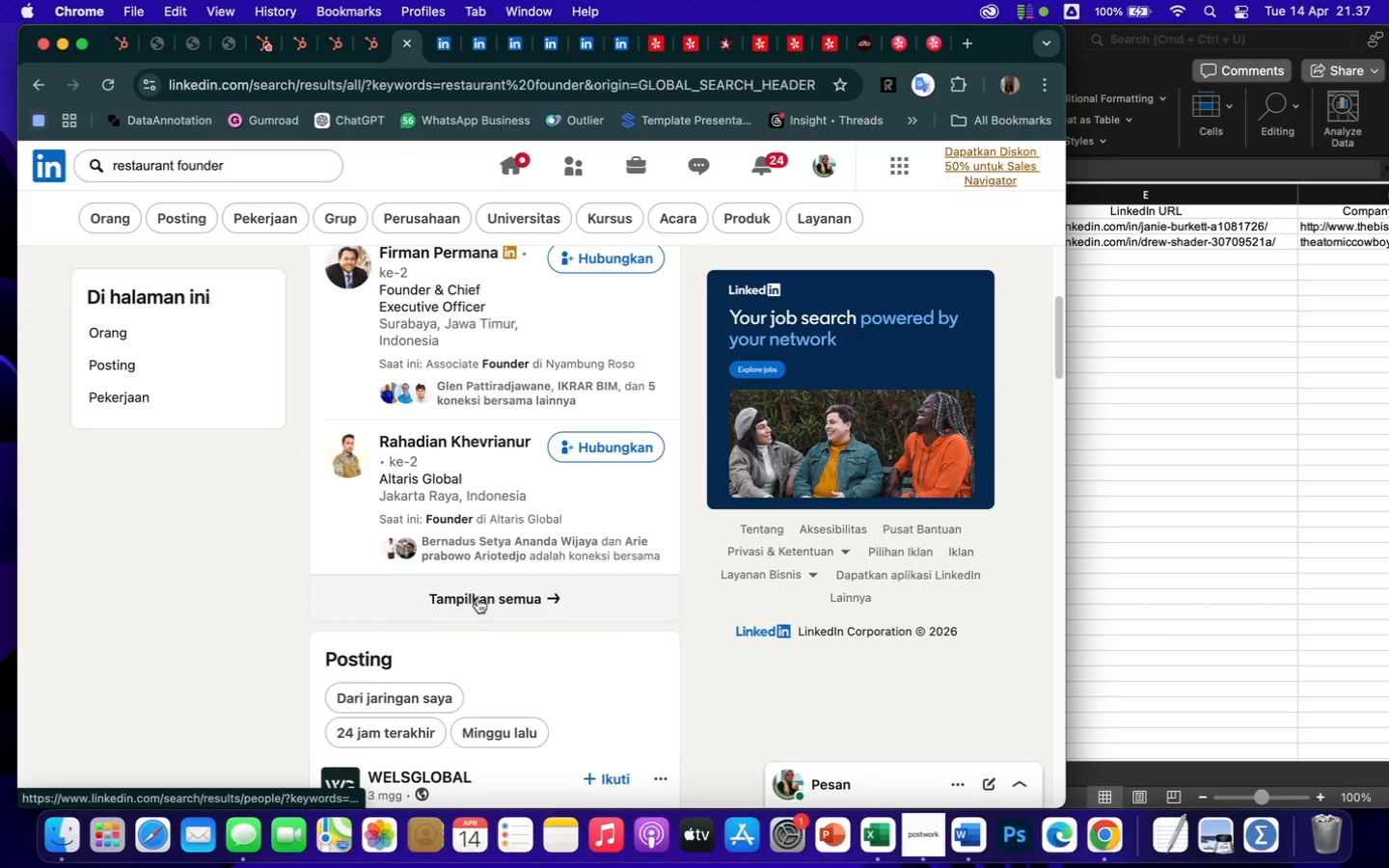 
left_click([477, 598])
 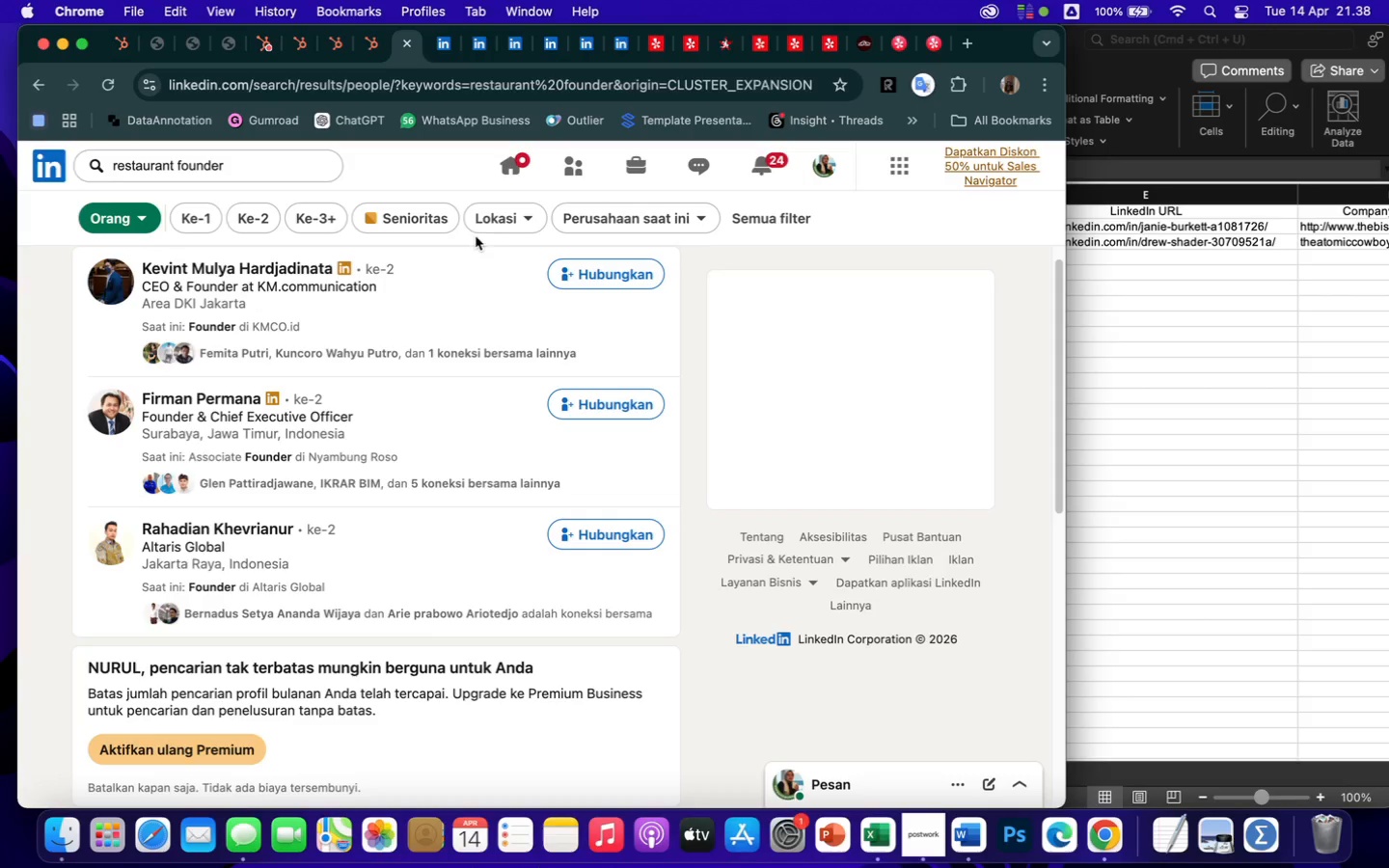 
wait(21.61)
 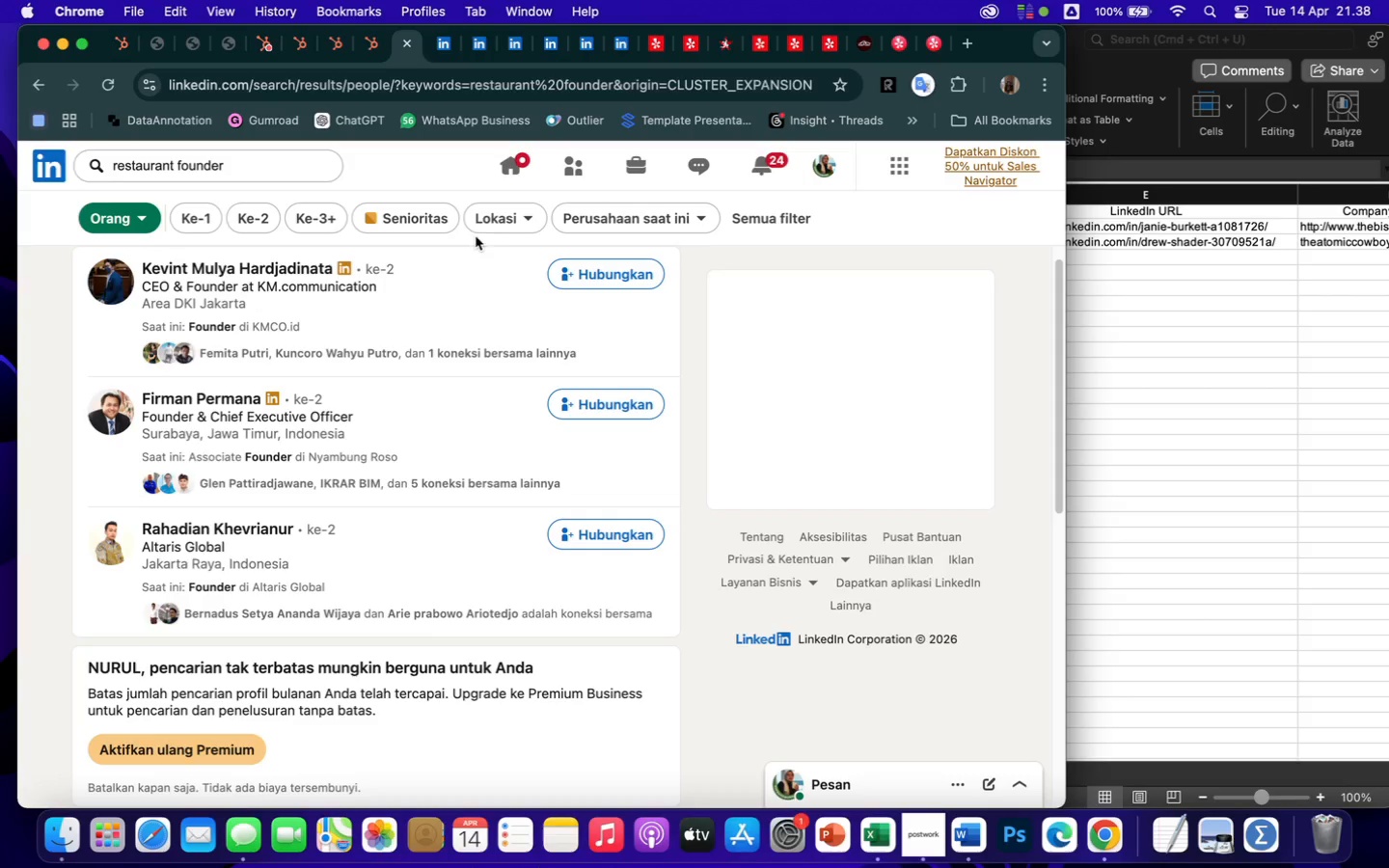 
left_click([496, 223])
 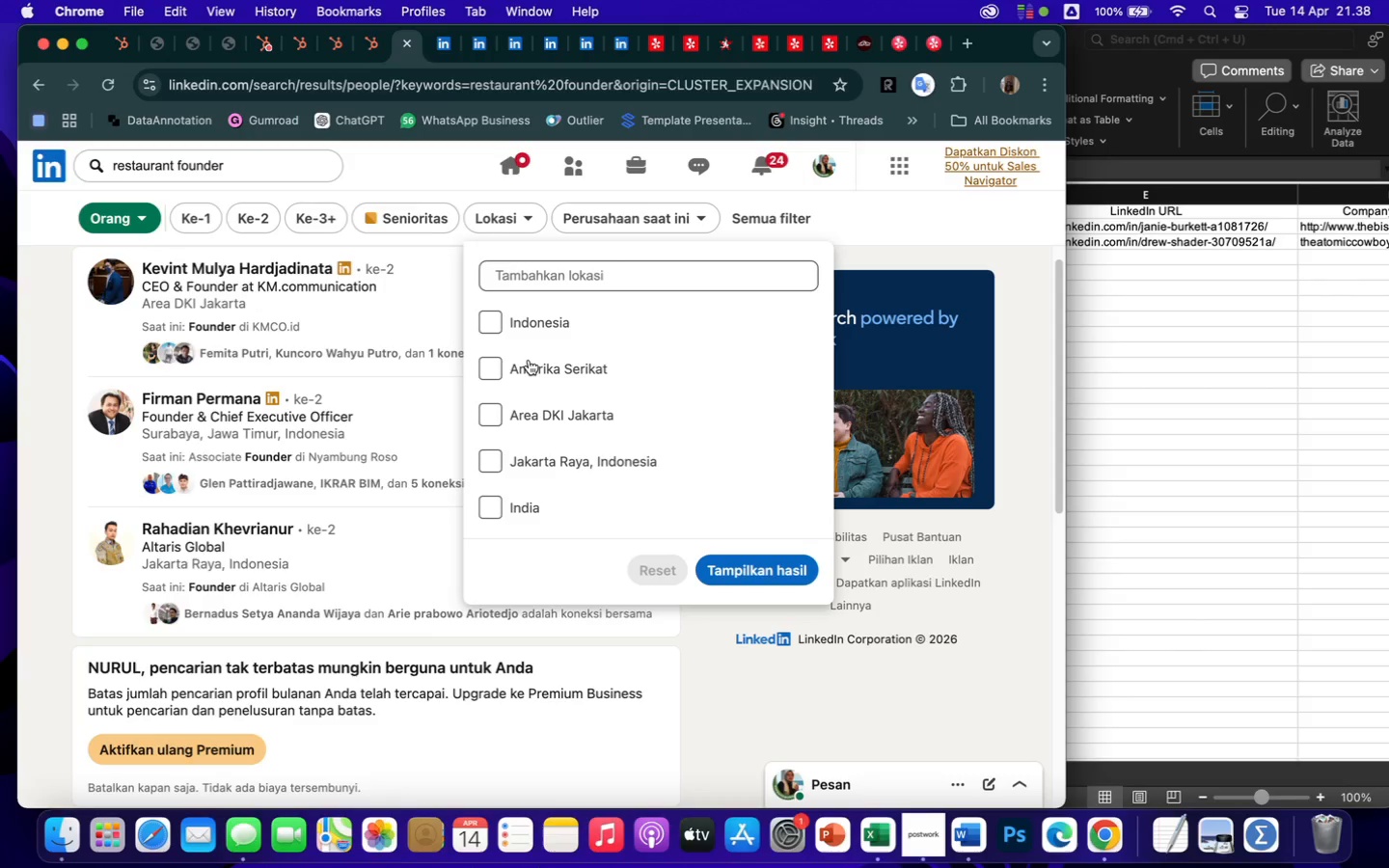 
left_click([530, 366])
 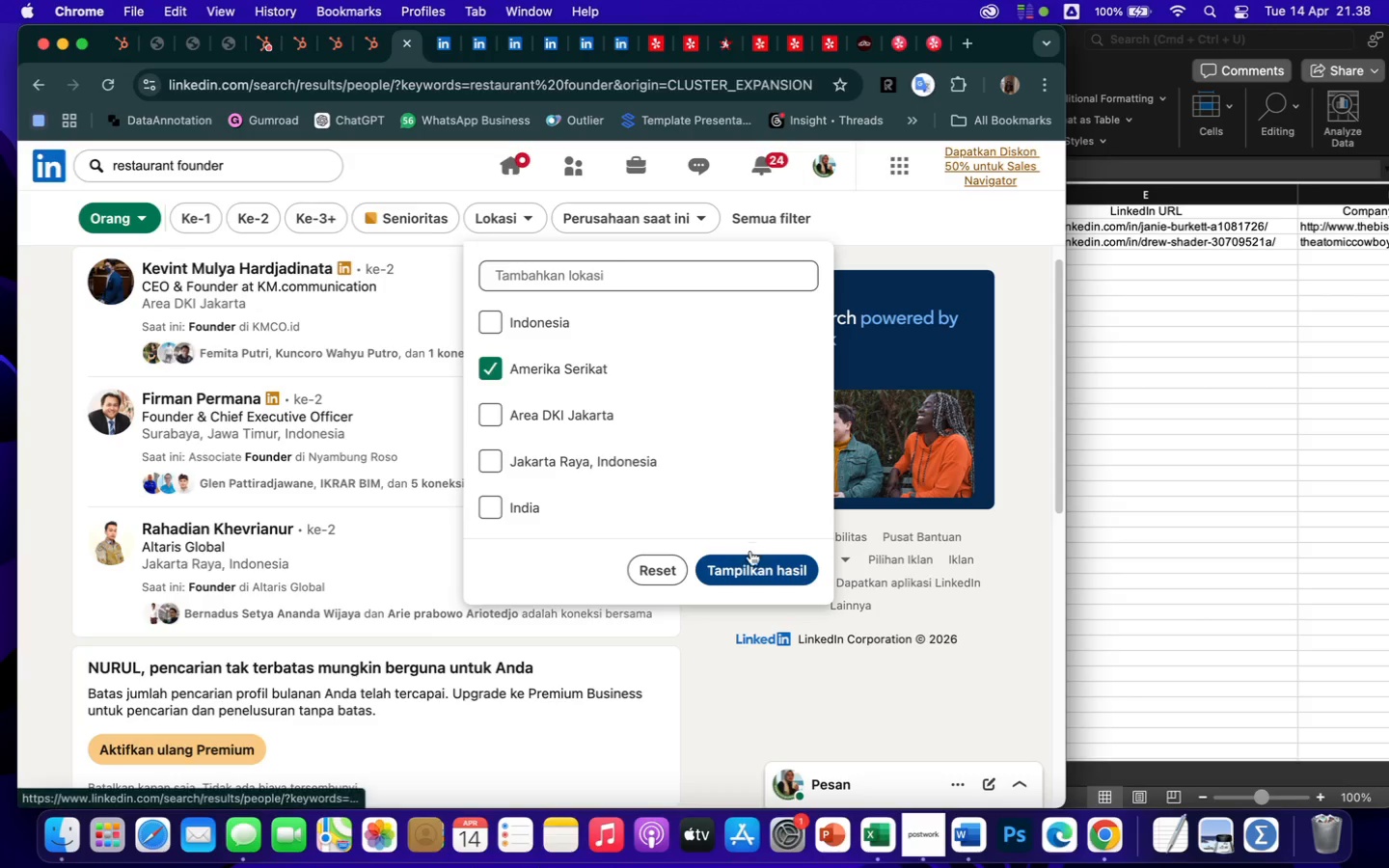 
left_click([758, 561])
 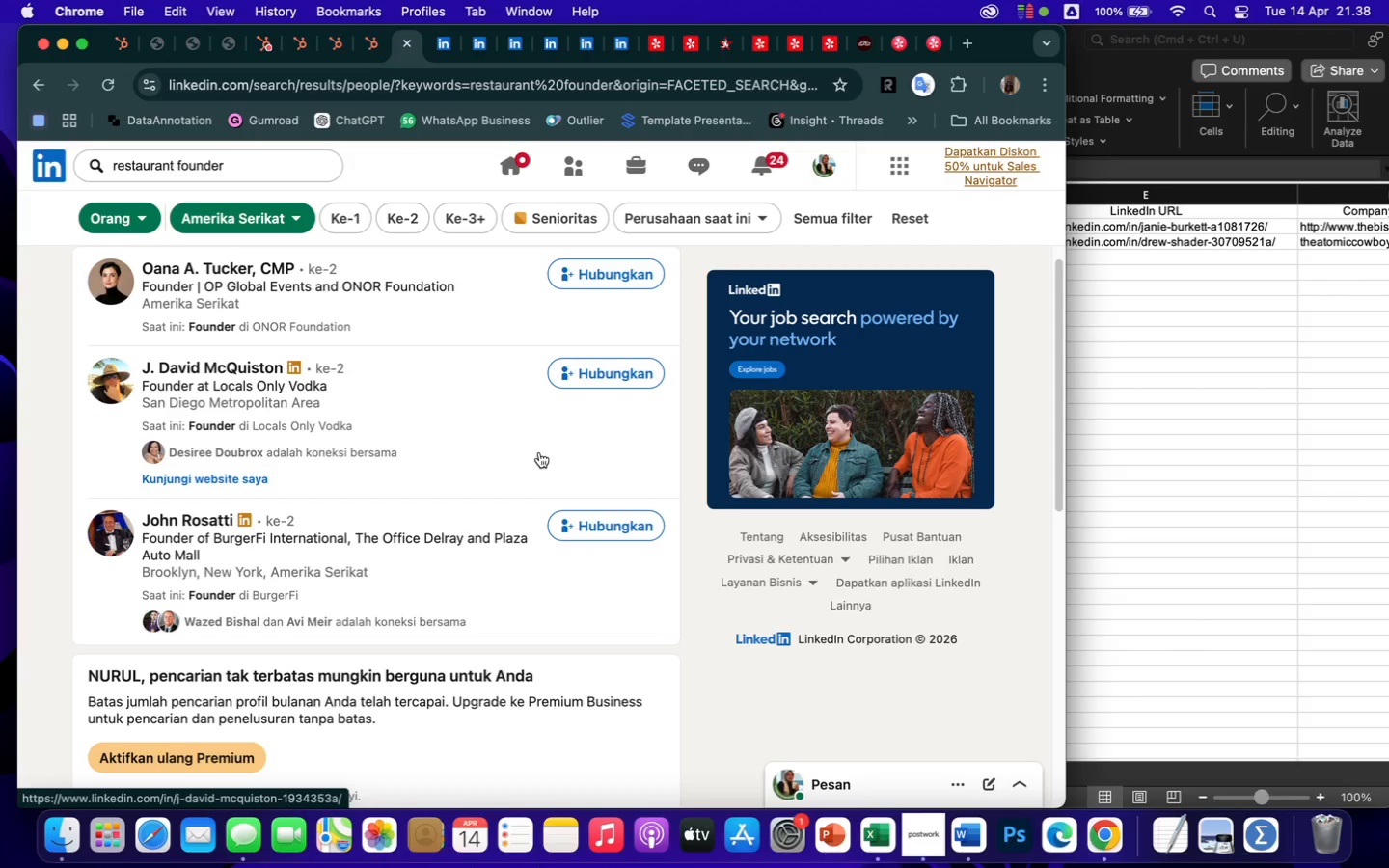 
wait(14.84)
 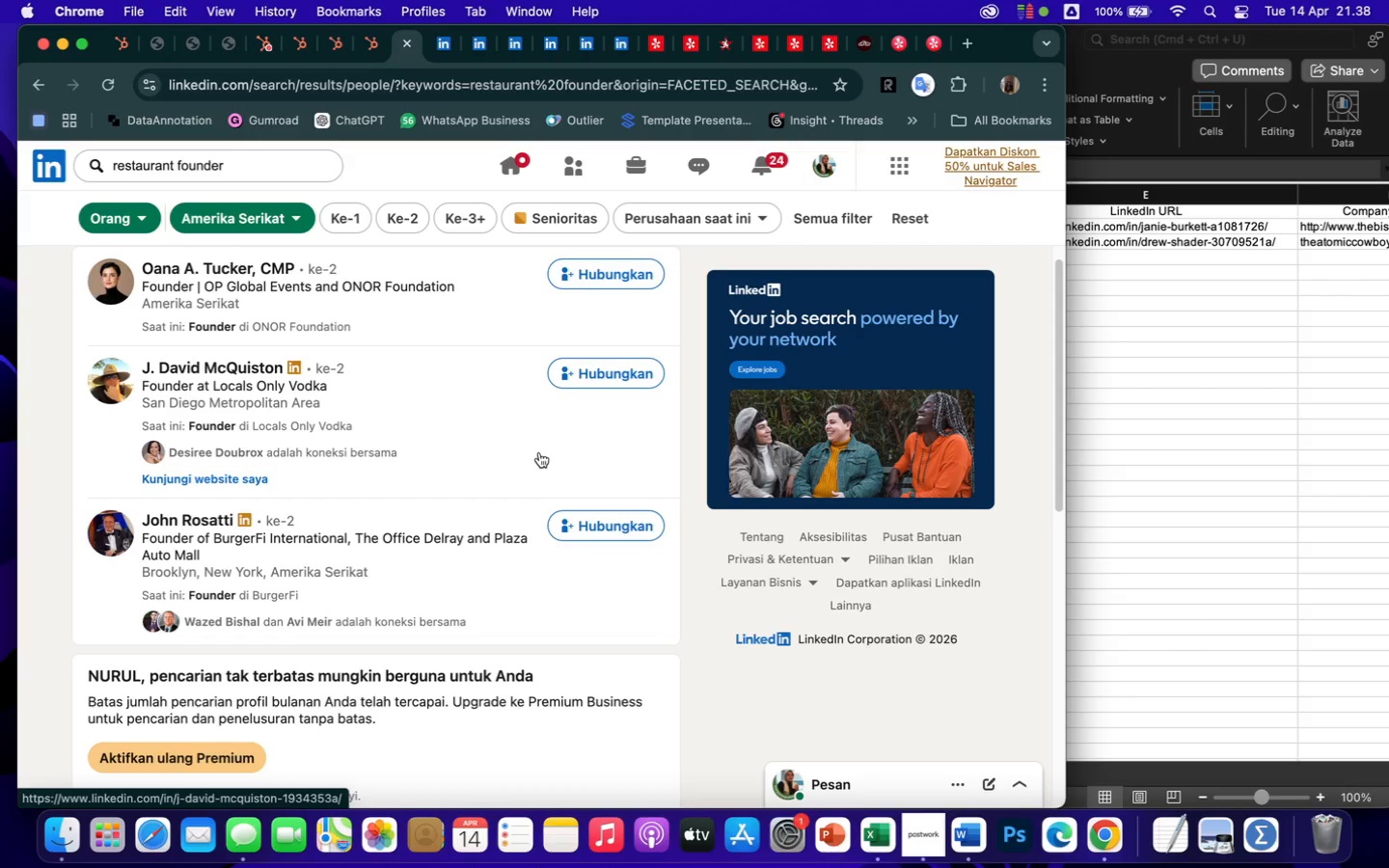 
scroll: coordinate [477, 601], scroll_direction: down, amount: 34.0
 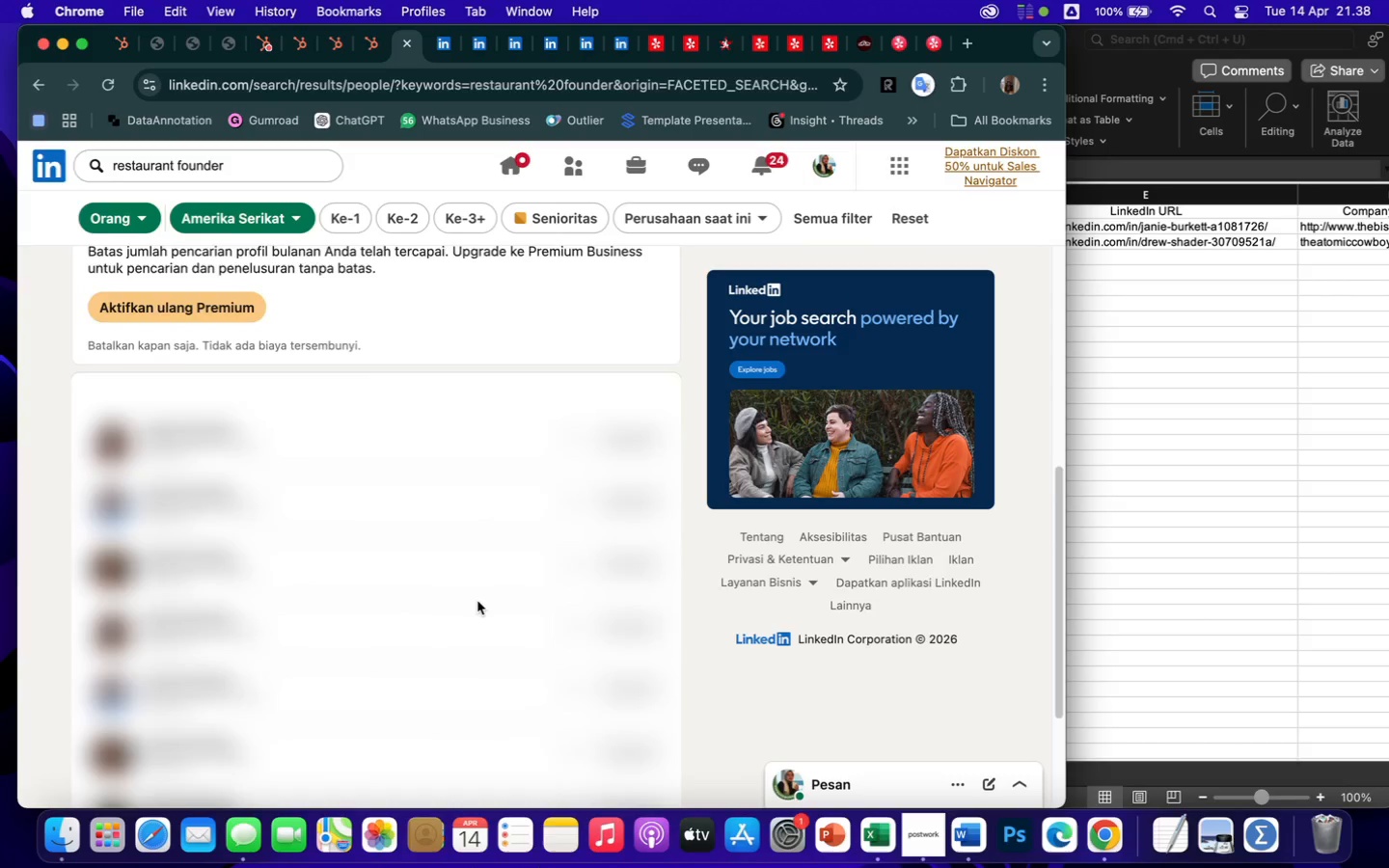 
scroll: coordinate [477, 601], scroll_direction: up, amount: 61.0
 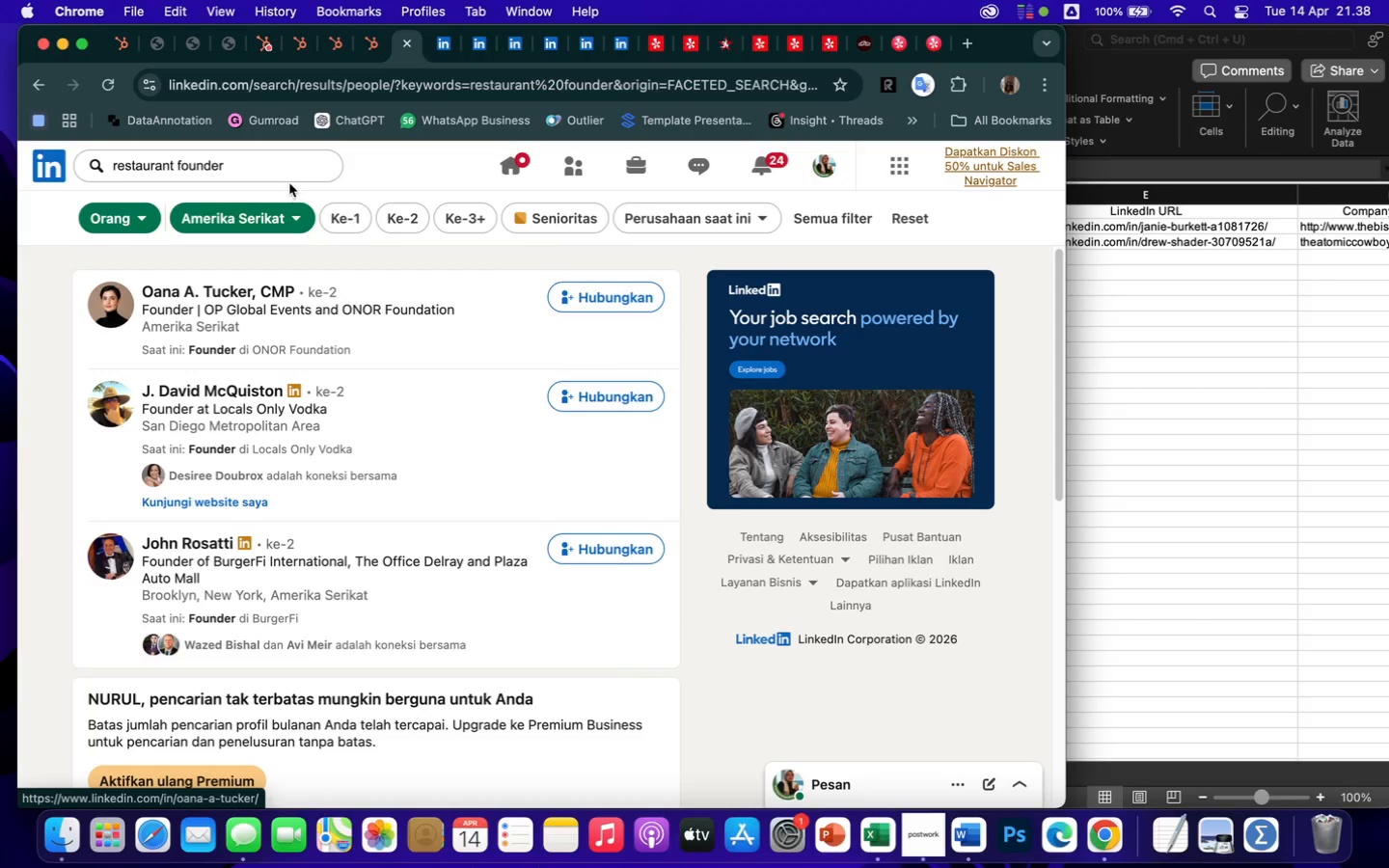 
left_click([273, 166])
 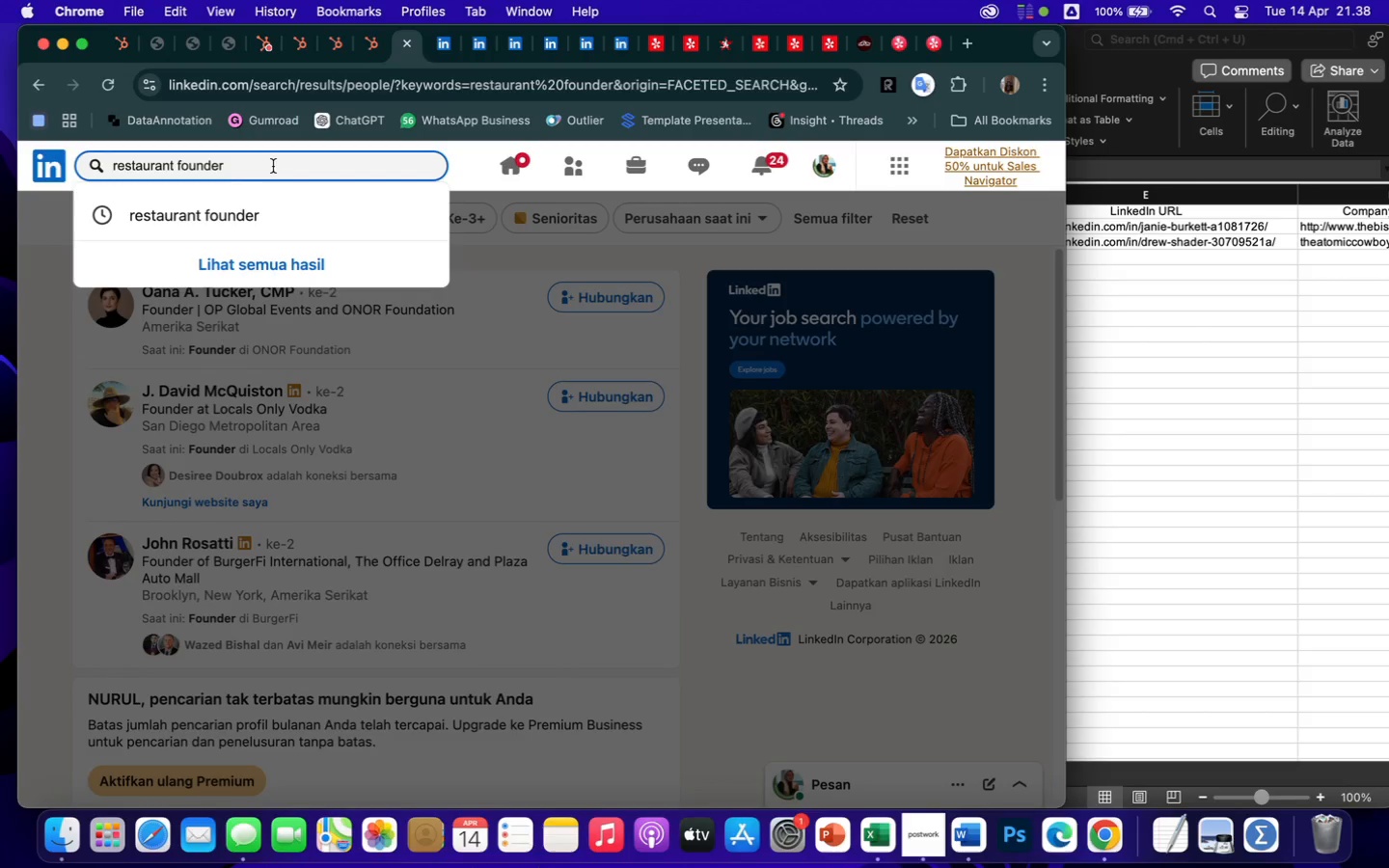 
key(Backspace)
key(Backspace)
key(Backspace)
key(Backspace)
key(Backspace)
key(Backspace)
key(Backspace)
type(owner)
 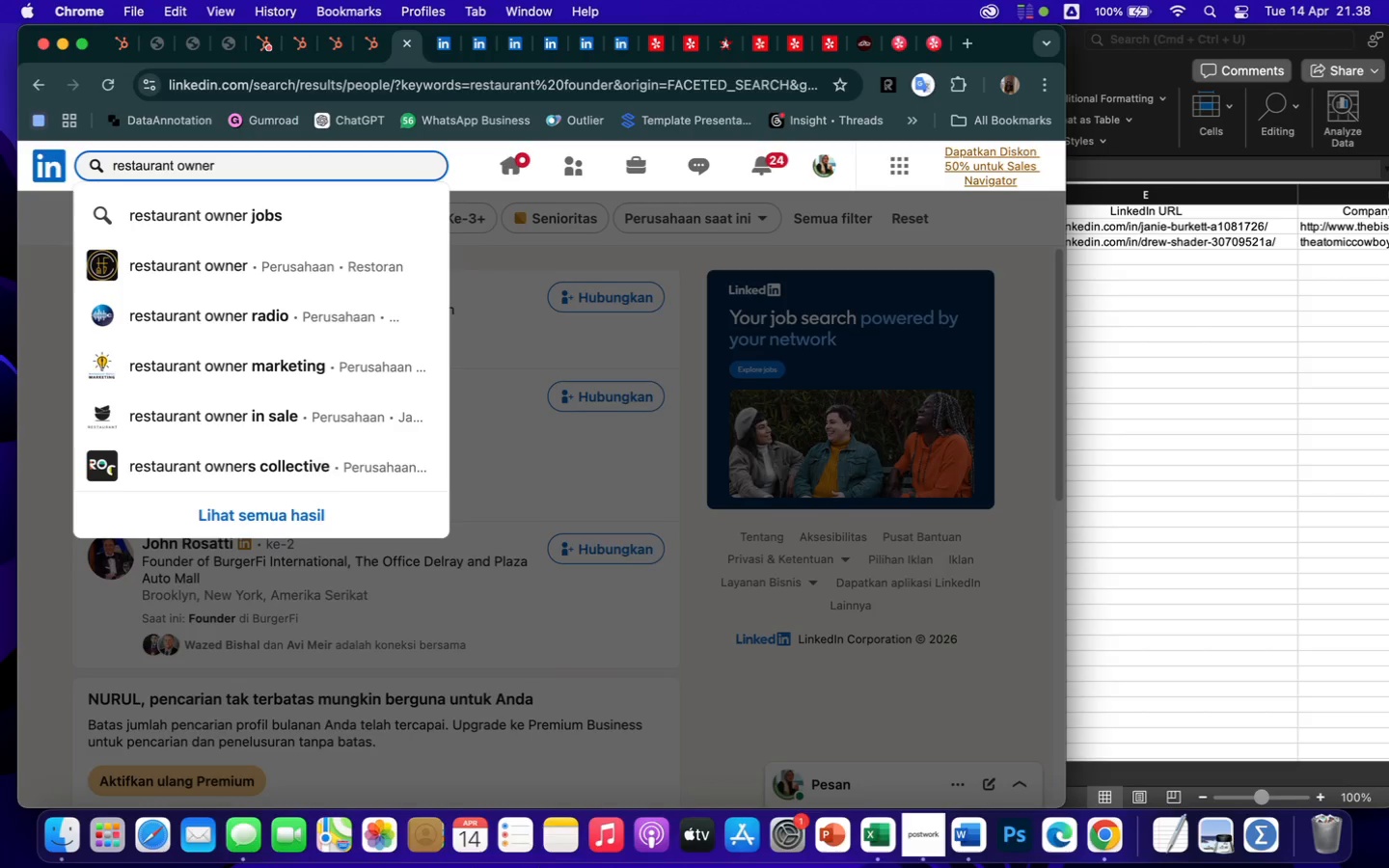 
key(Enter)
 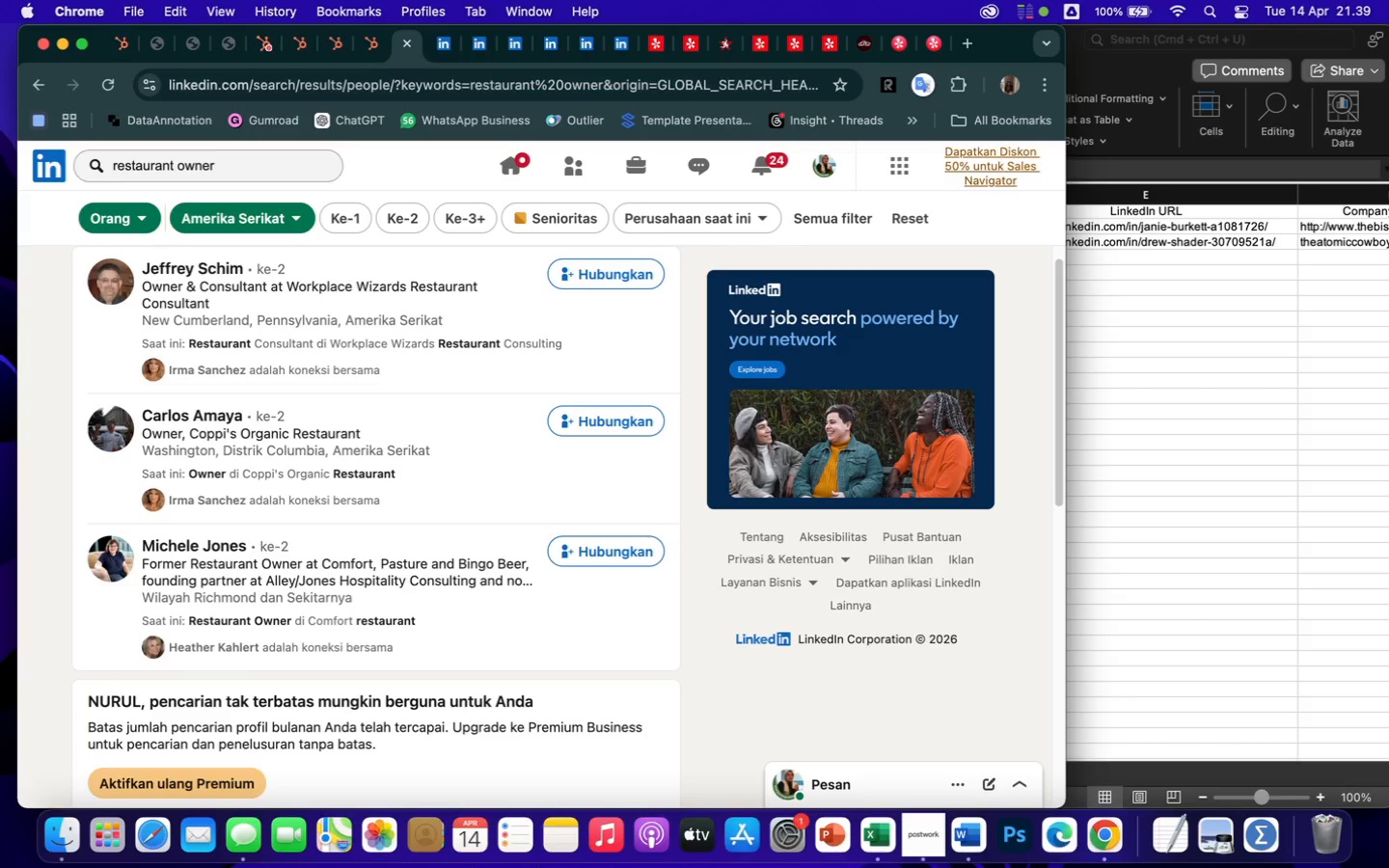 
wait(16.19)
 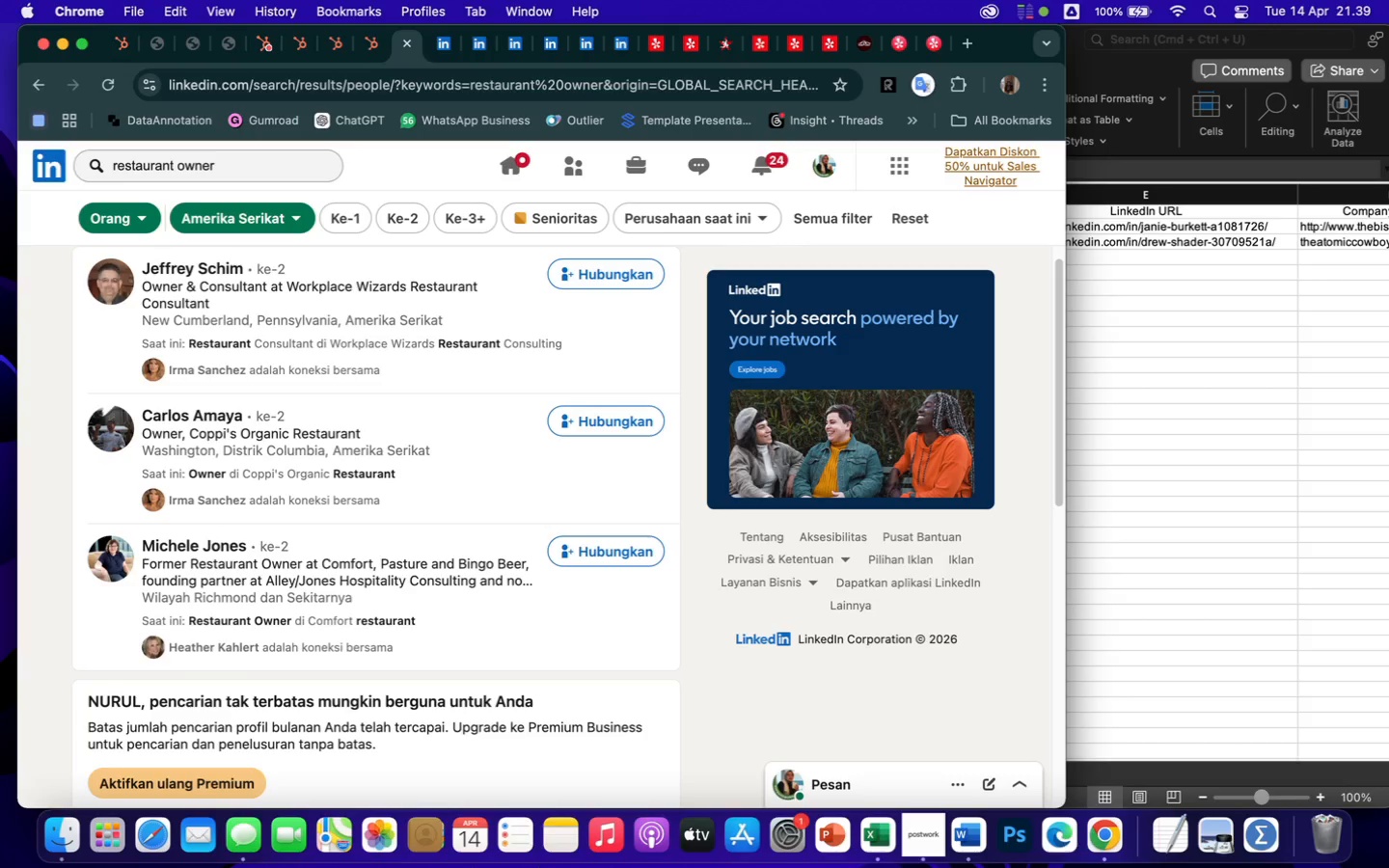 
left_click([269, 621])
 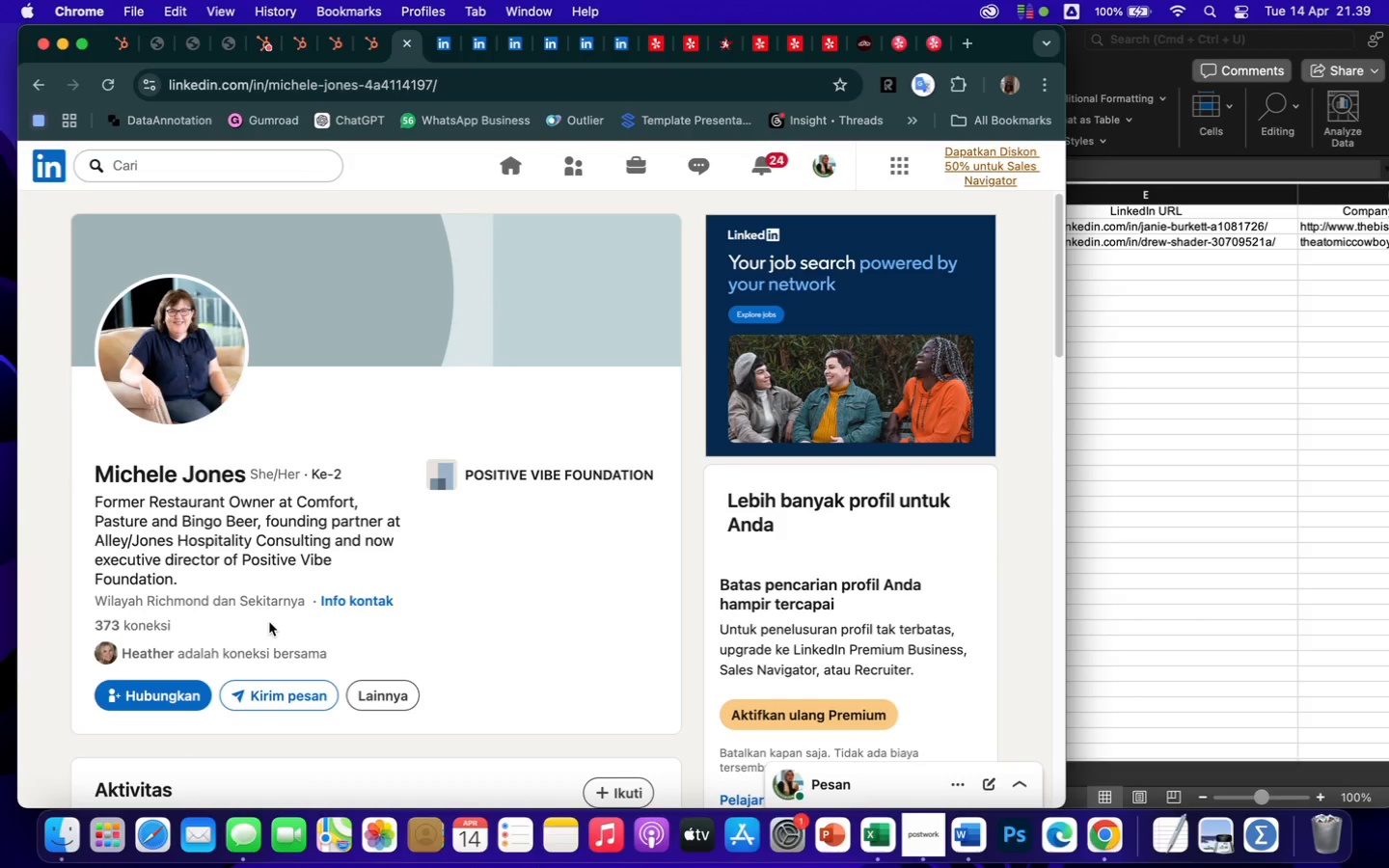 
wait(9.71)
 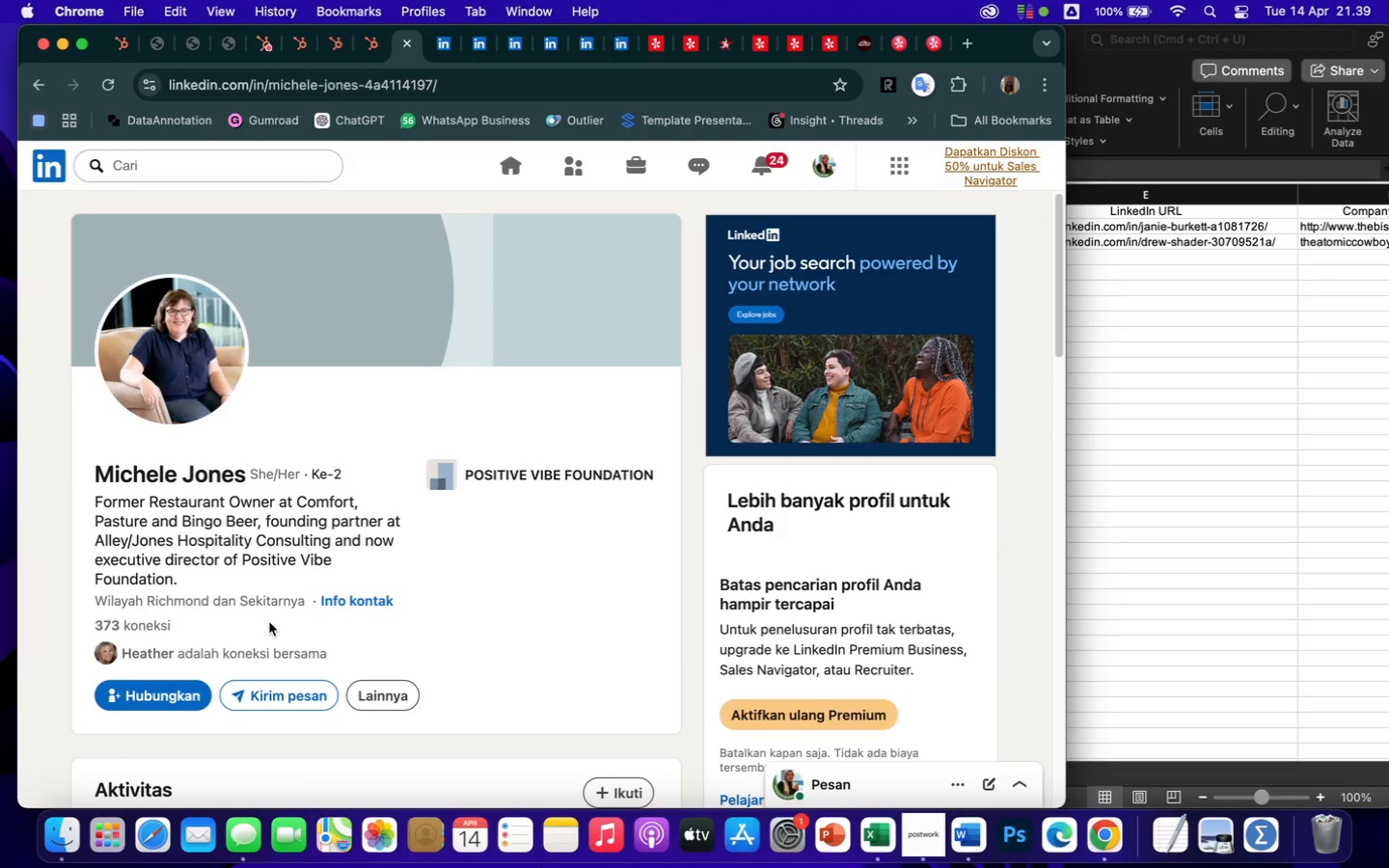 
scroll: coordinate [359, 628], scroll_direction: down, amount: 107.0
 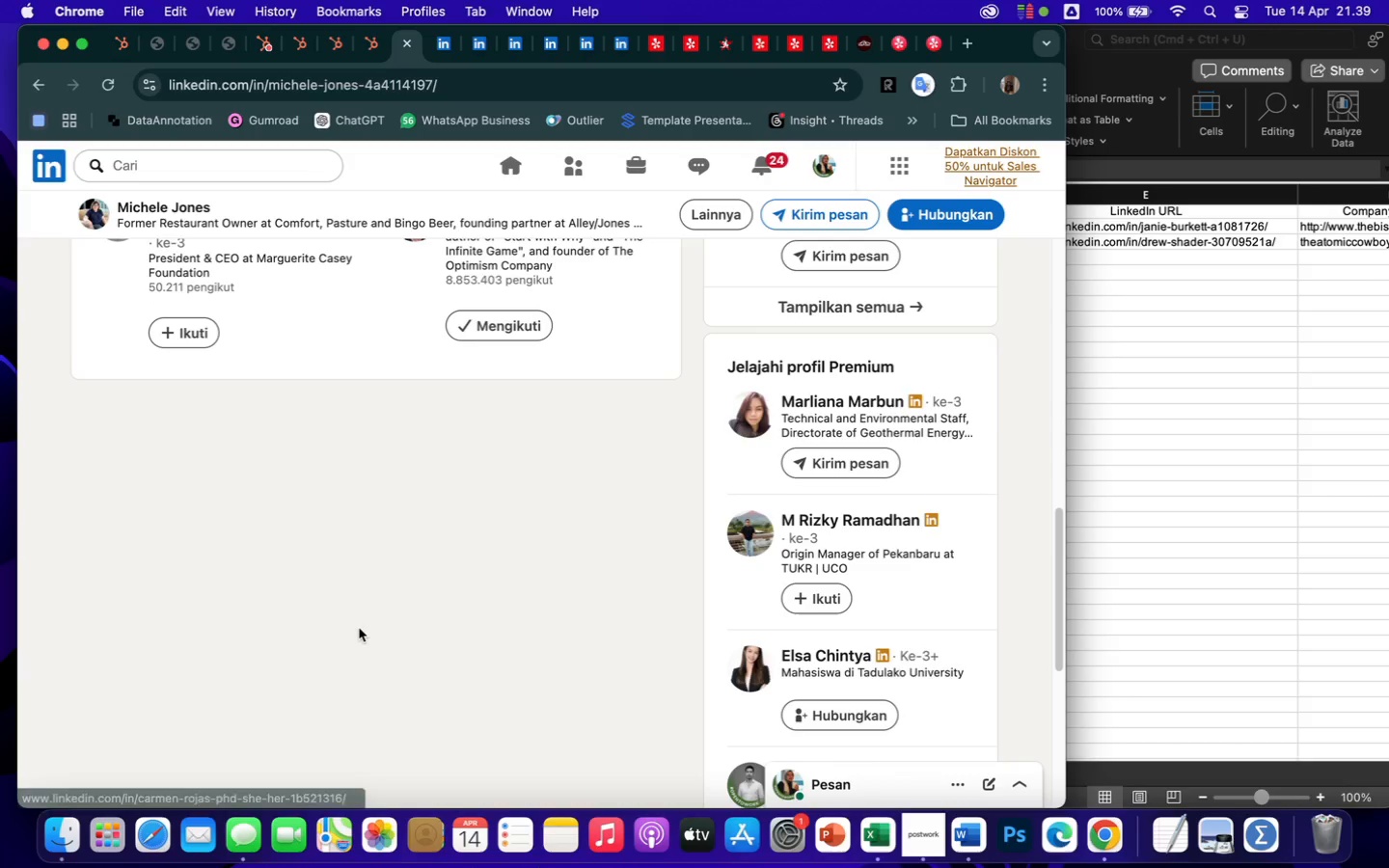 
scroll: coordinate [359, 628], scroll_direction: up, amount: 51.0
 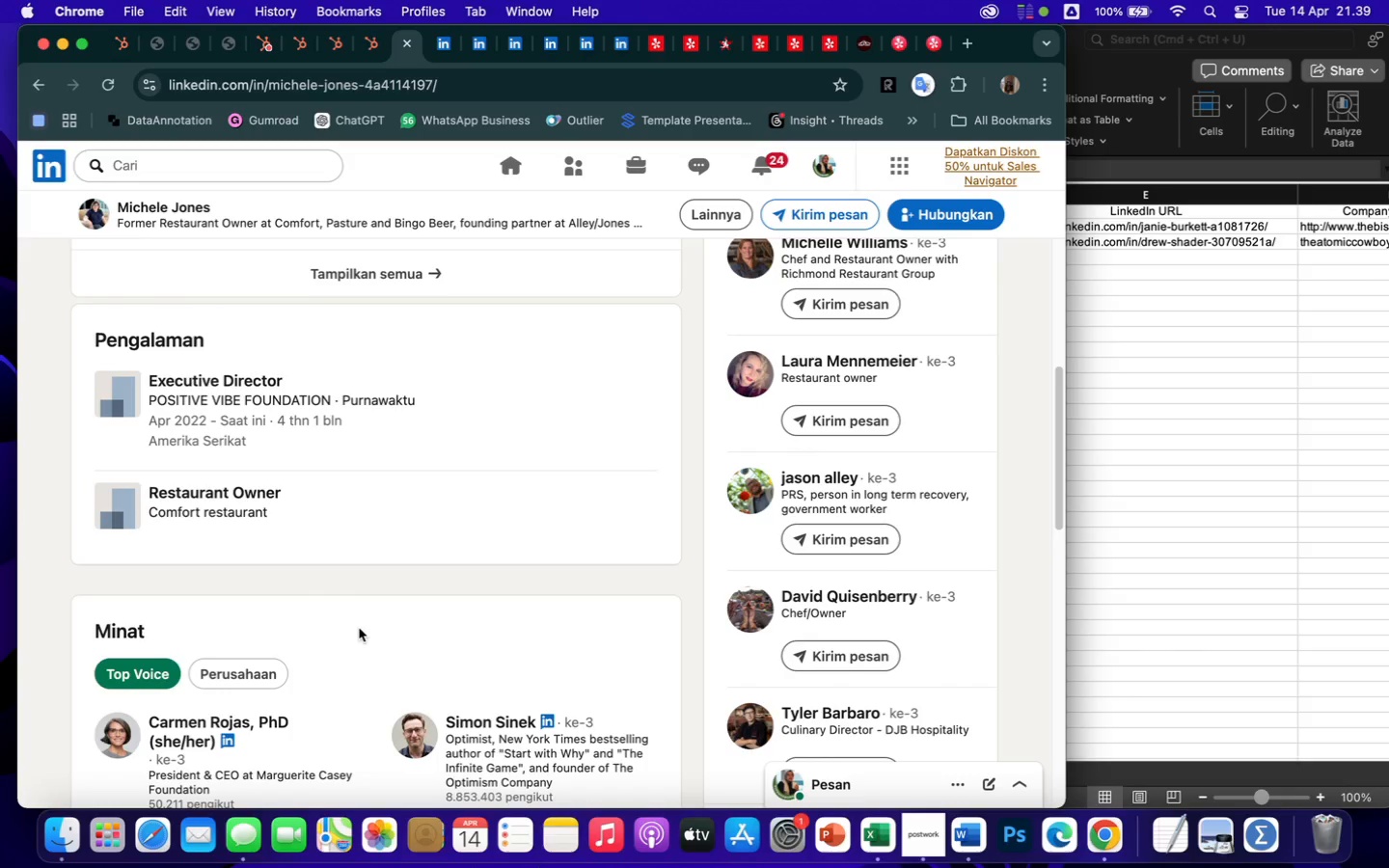 
scroll: coordinate [359, 628], scroll_direction: down, amount: 25.0
 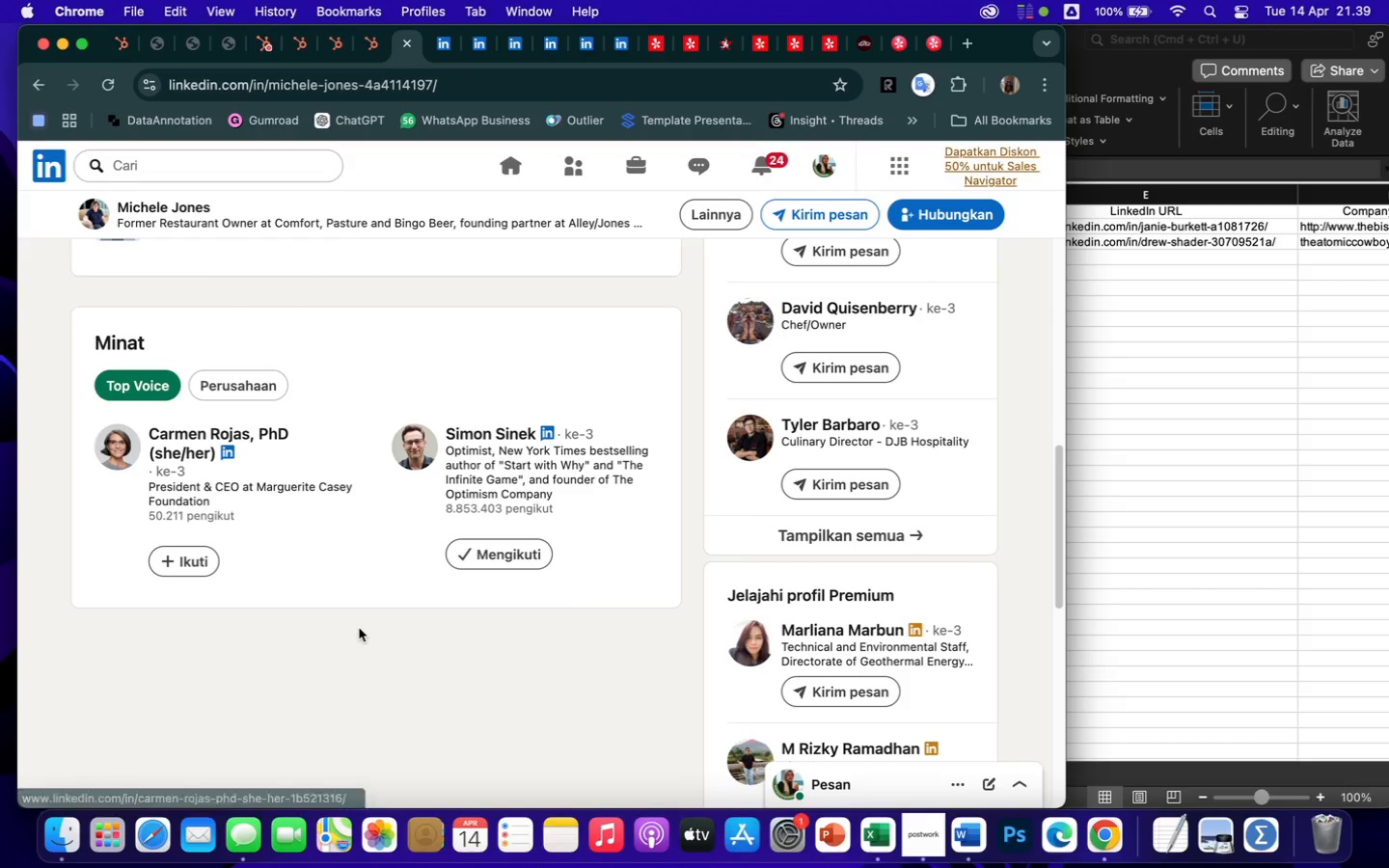 
scroll: coordinate [364, 690], scroll_direction: up, amount: 86.0
 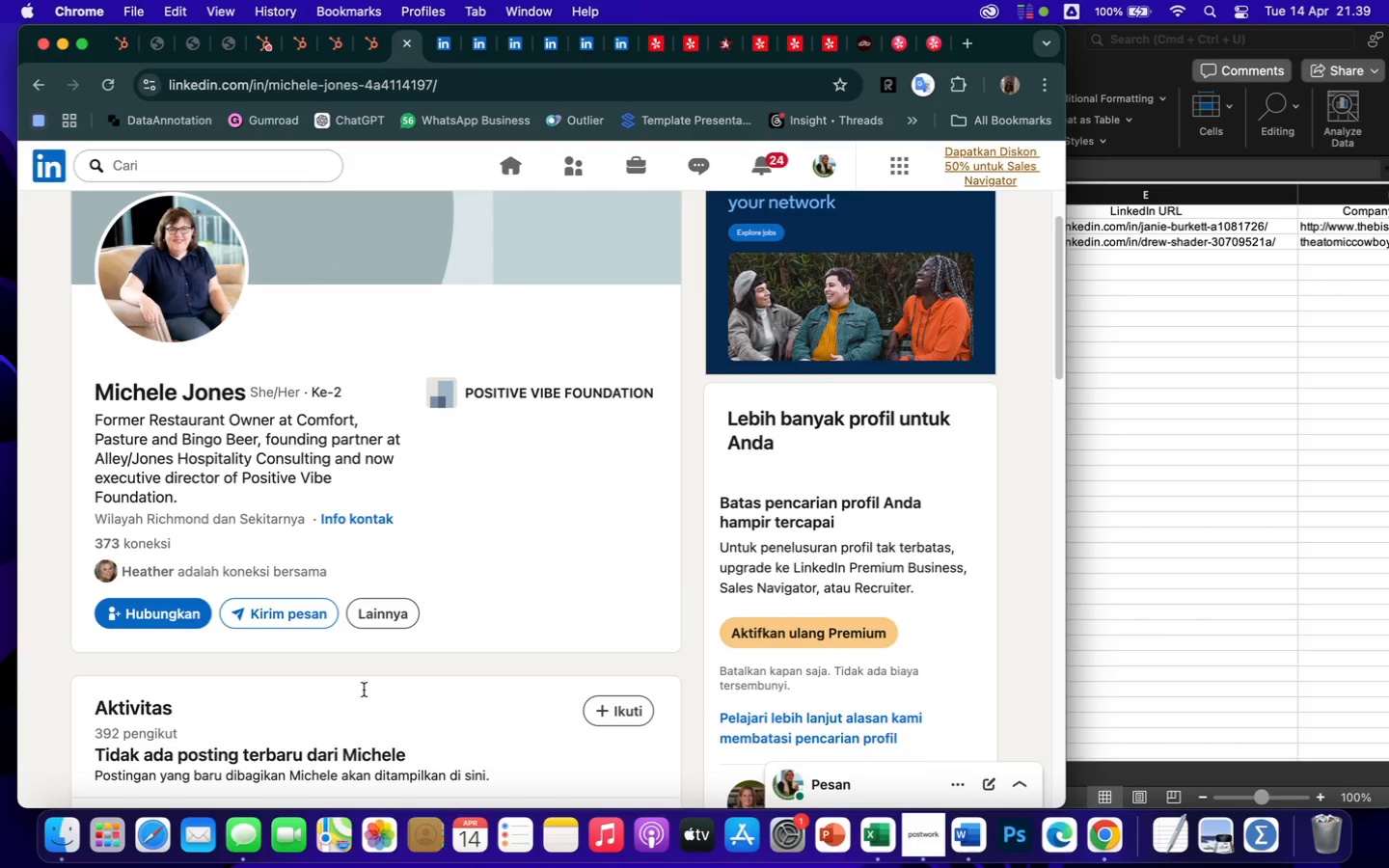 
wait(10.1)
 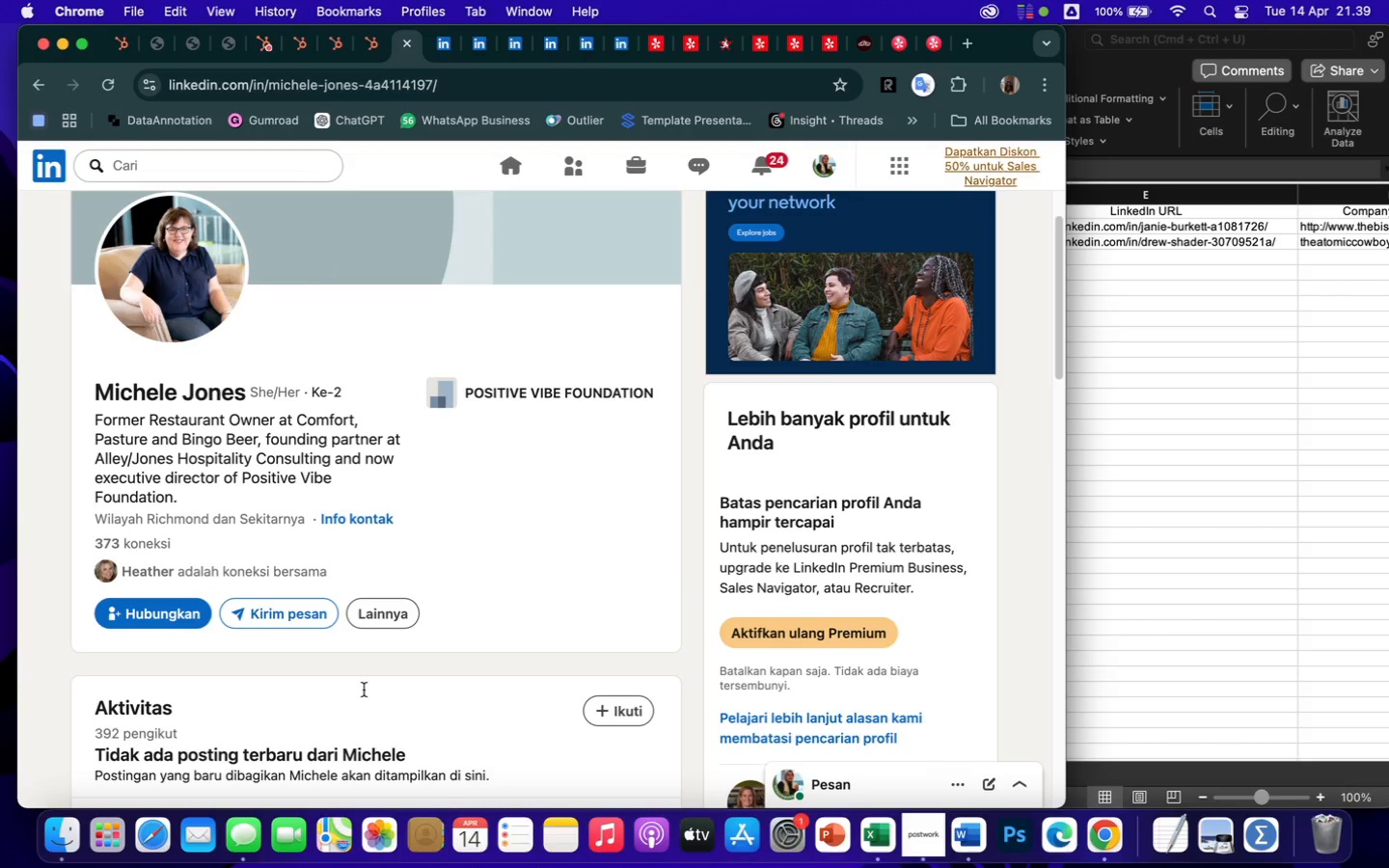 
left_click([656, 42])
 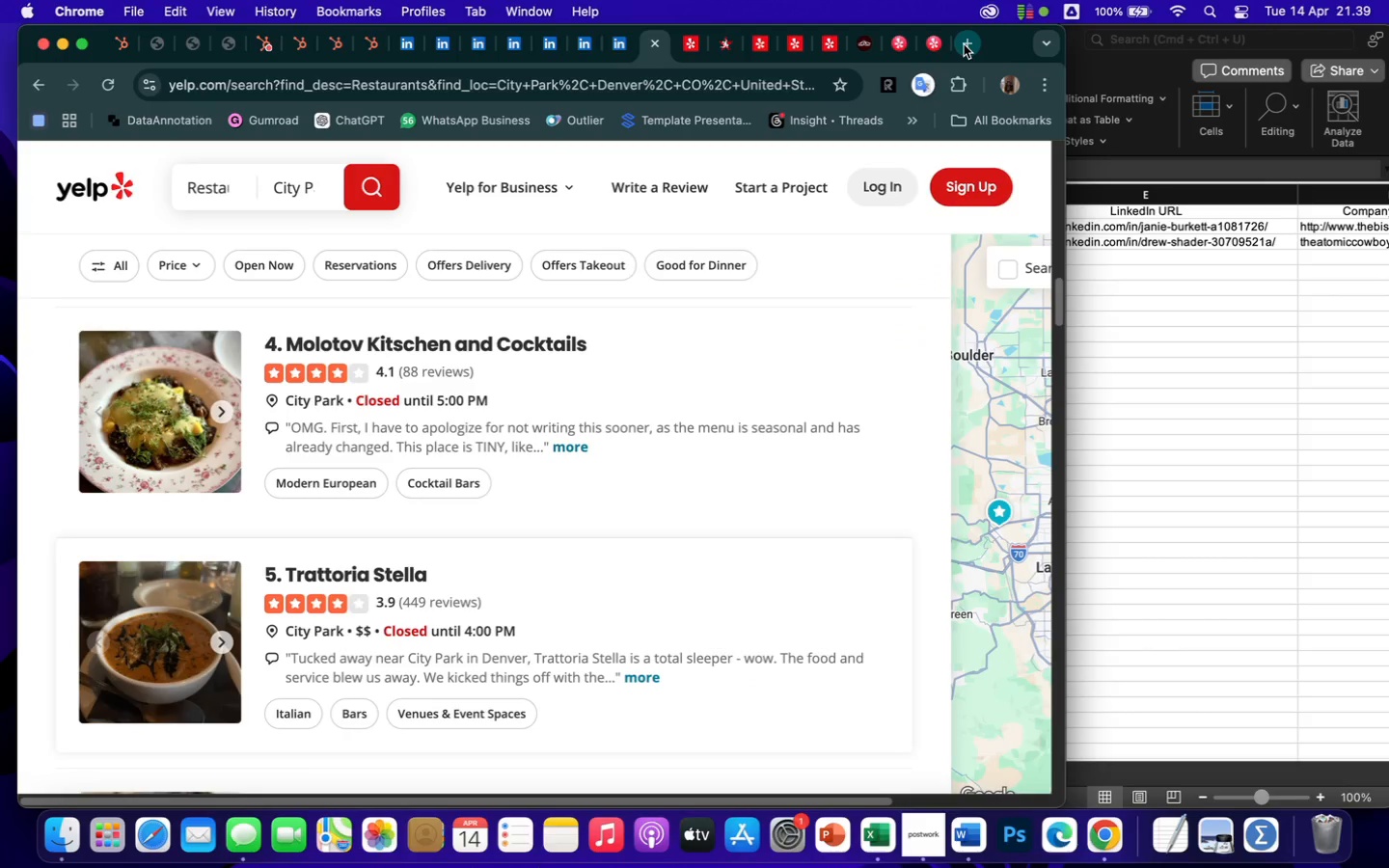 
wait(7.16)
 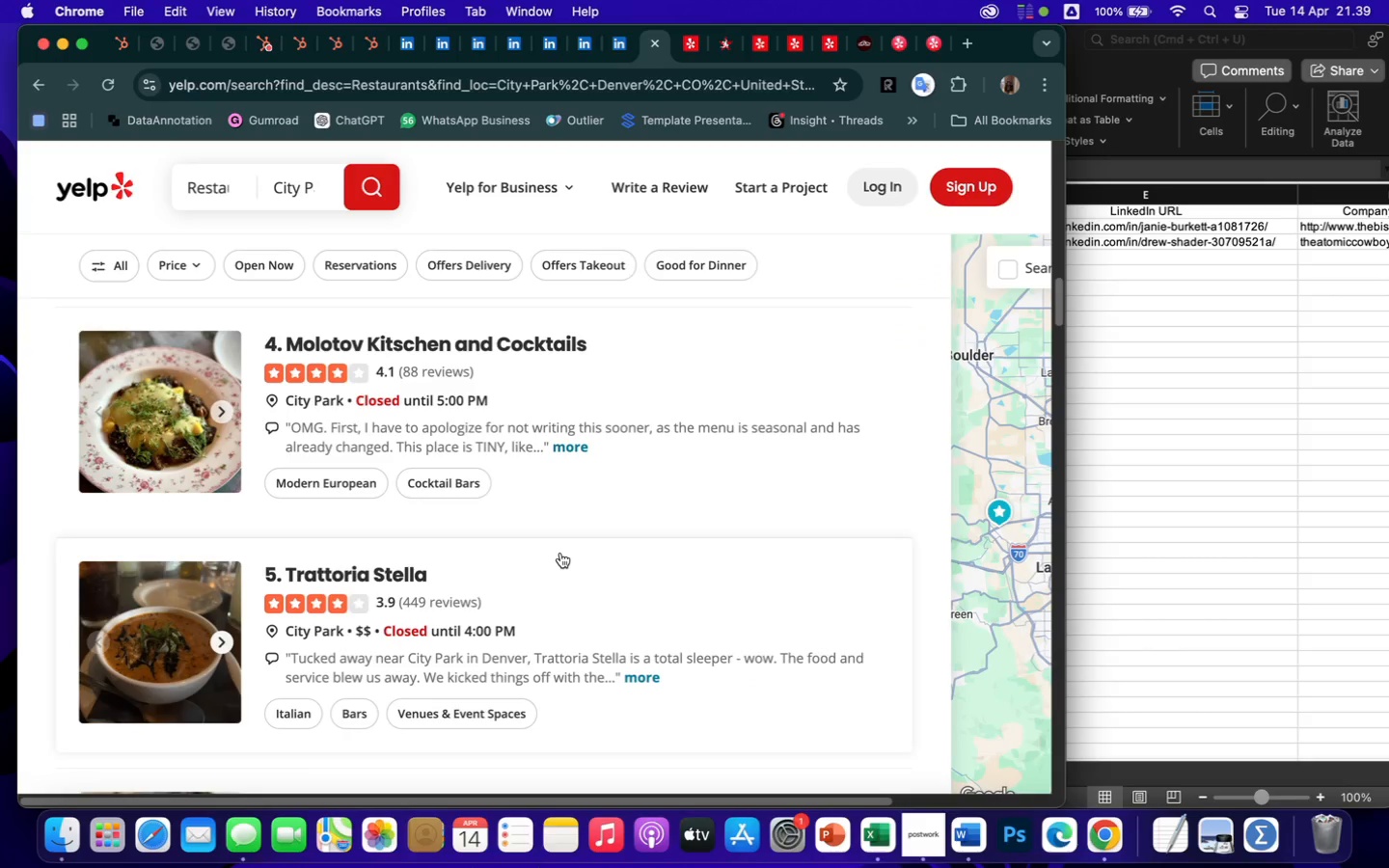 
left_click([852, 45])
 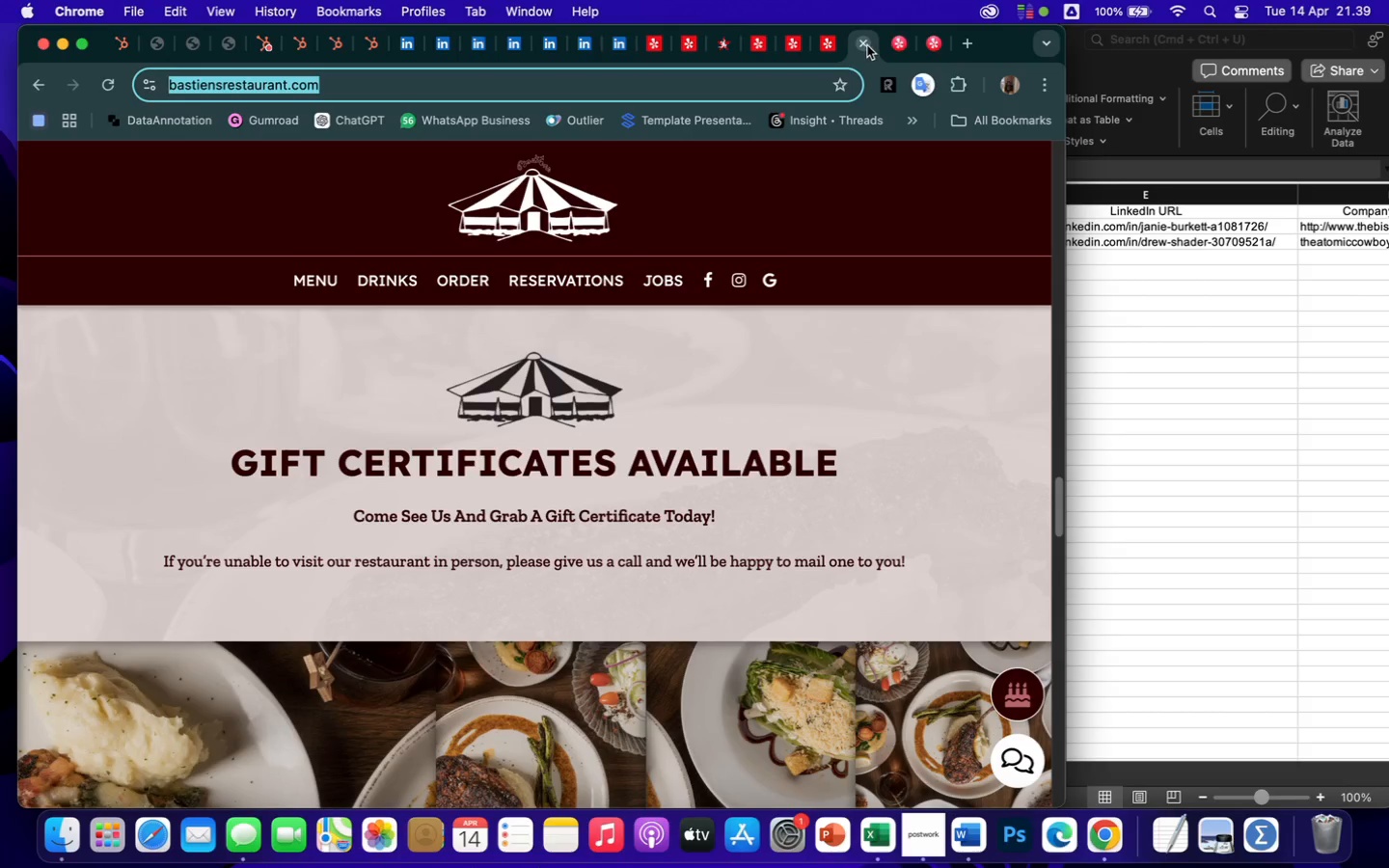 
left_click([869, 44])
 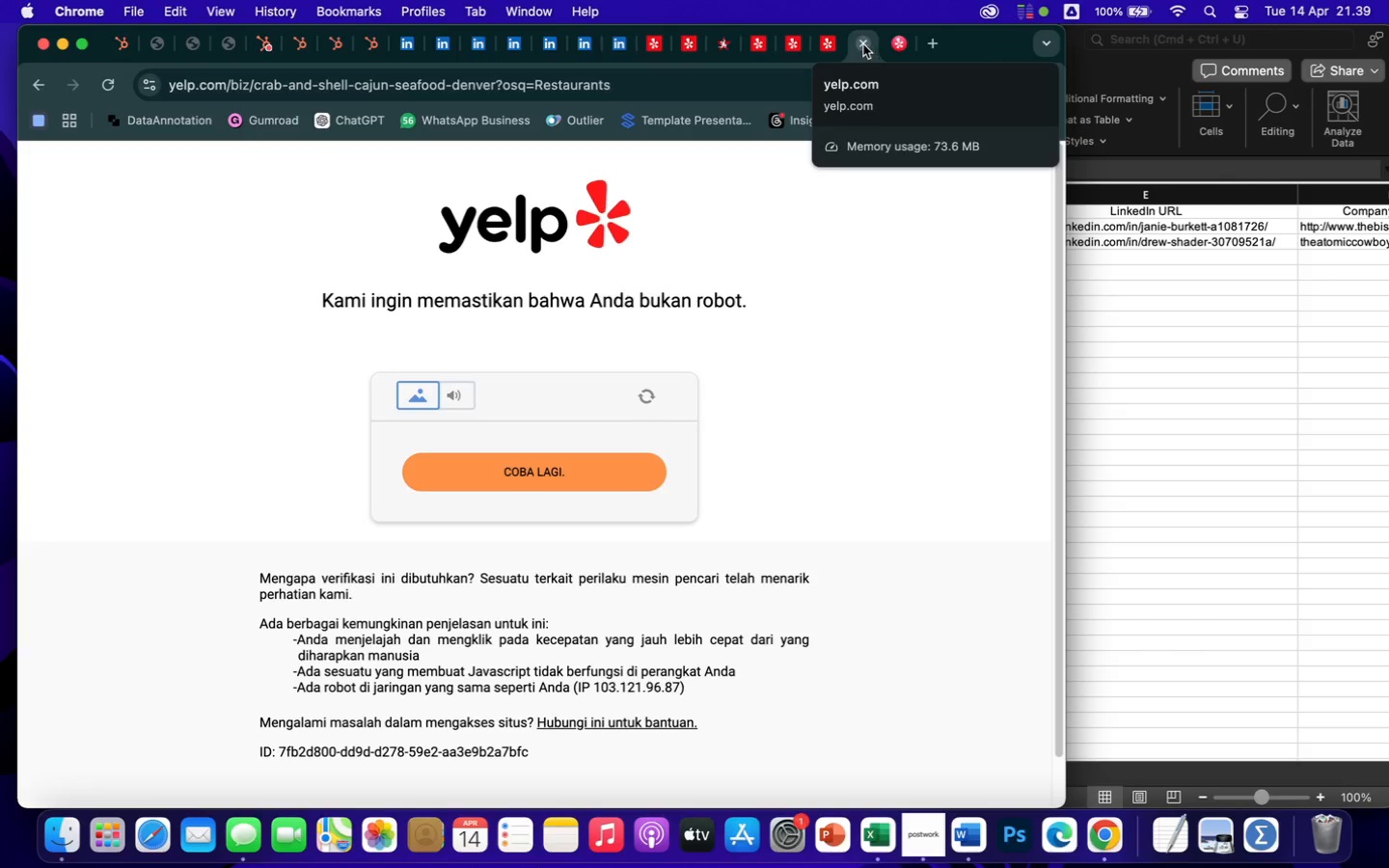 
left_click([862, 44])
 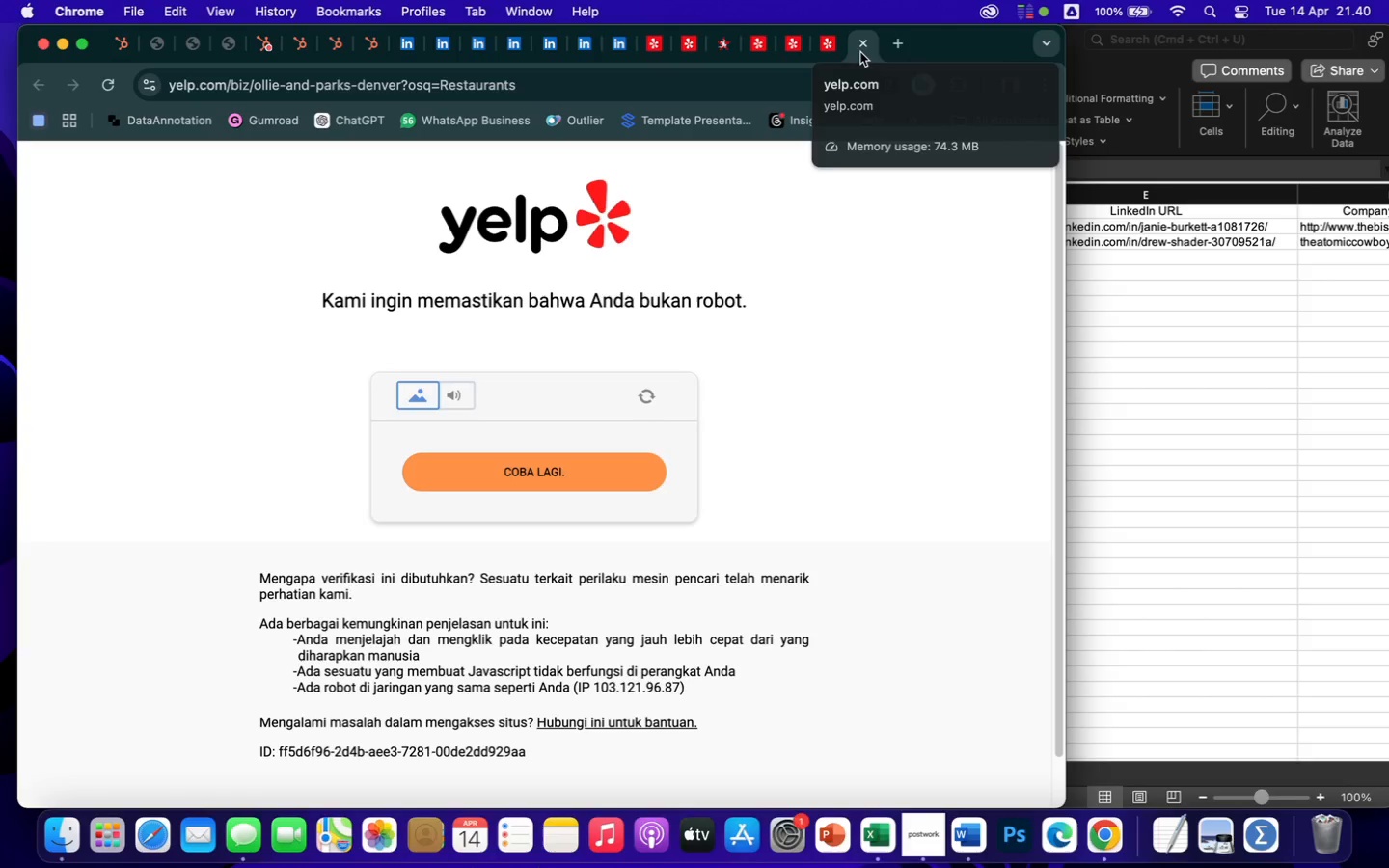 
left_click([859, 44])
 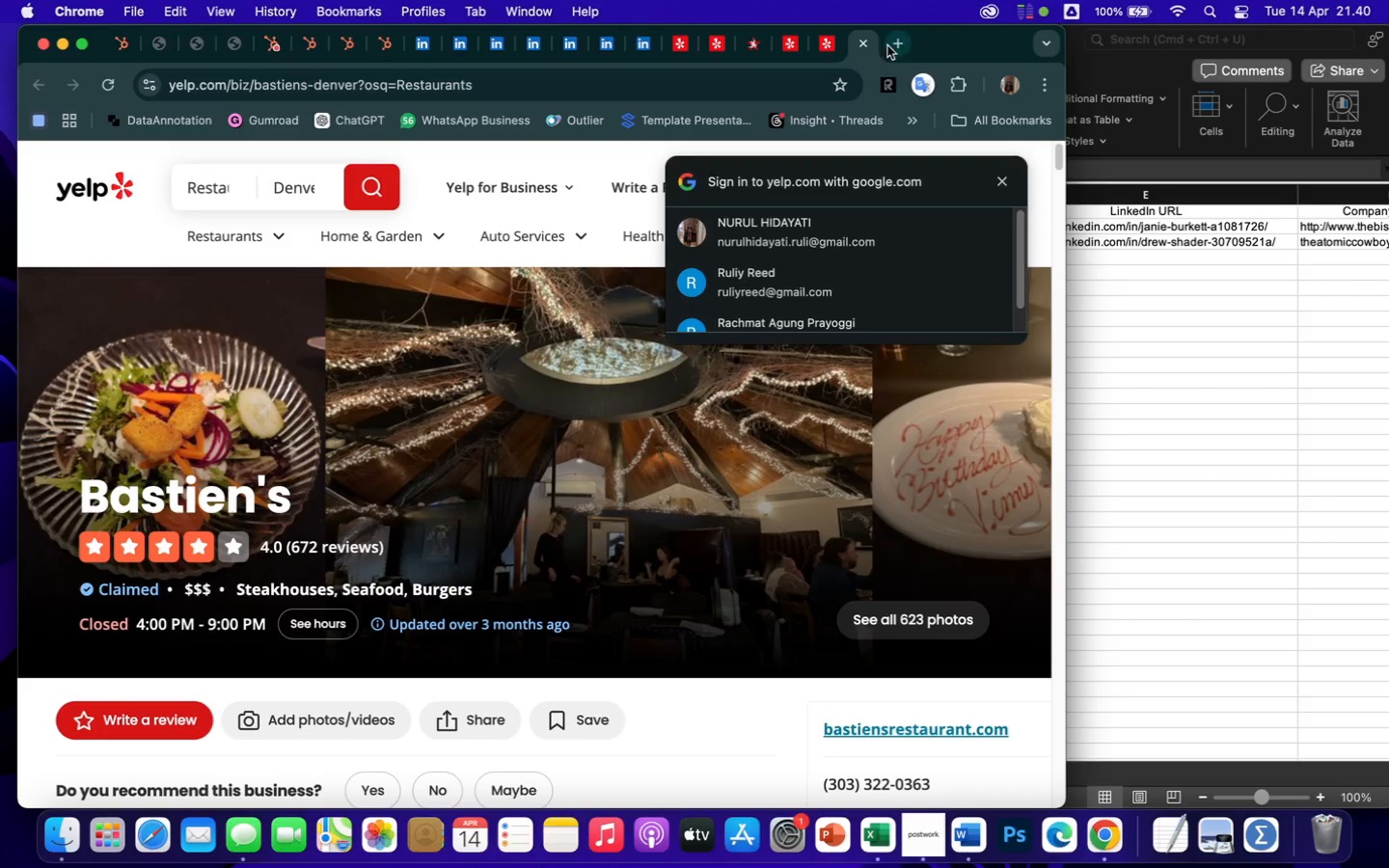 
left_click([893, 45])
 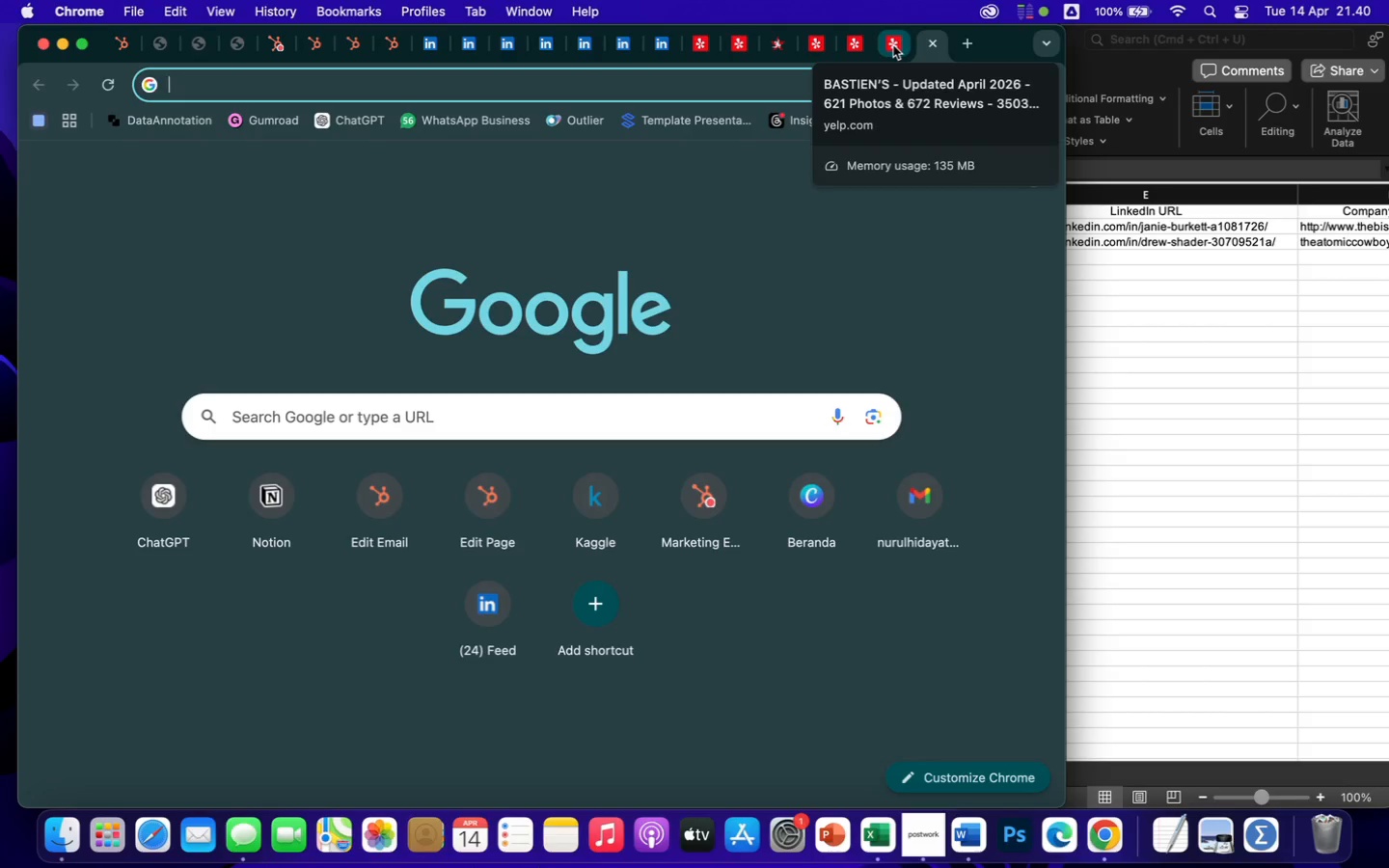 
type(restaurant usa)
 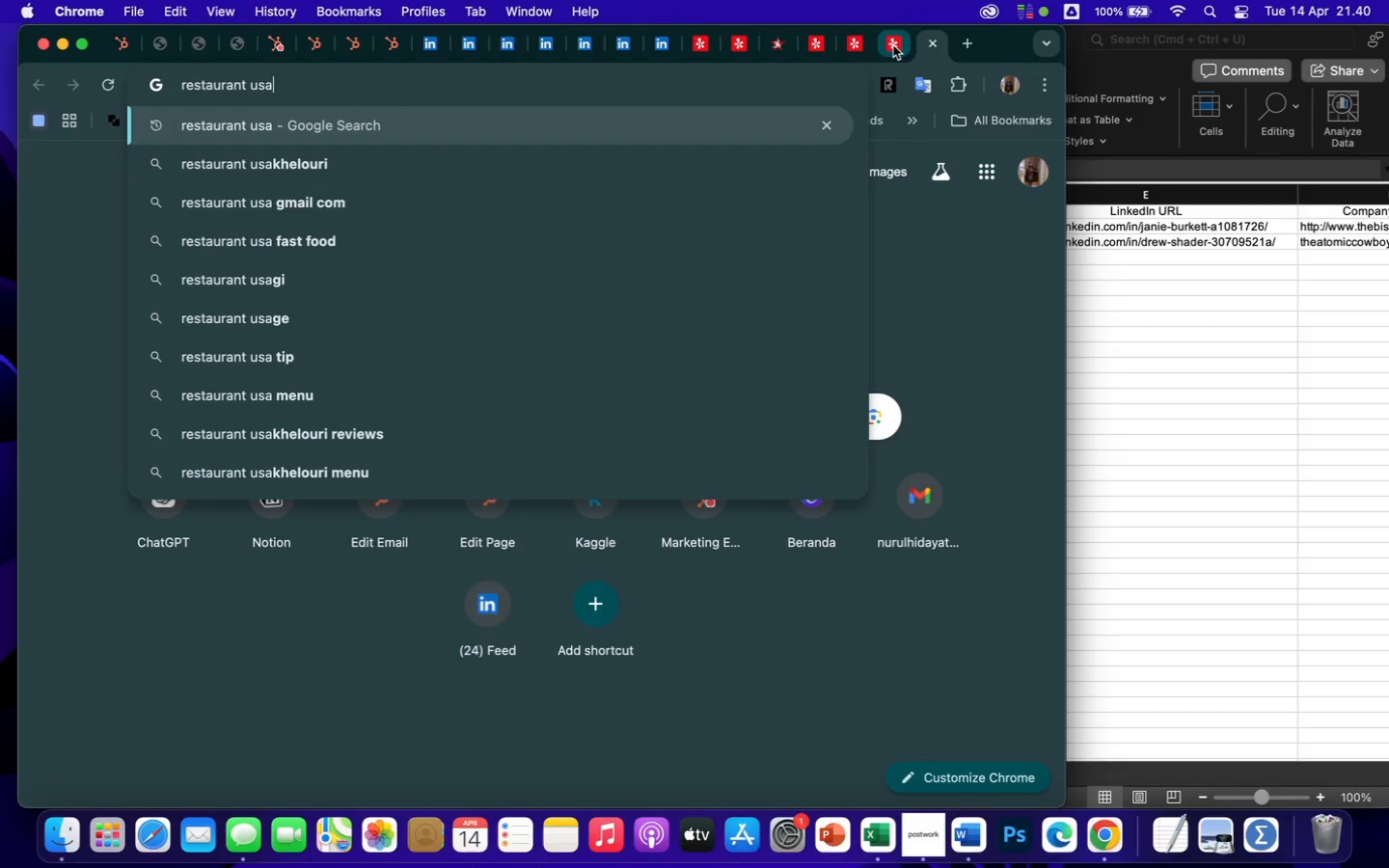 
key(Enter)
 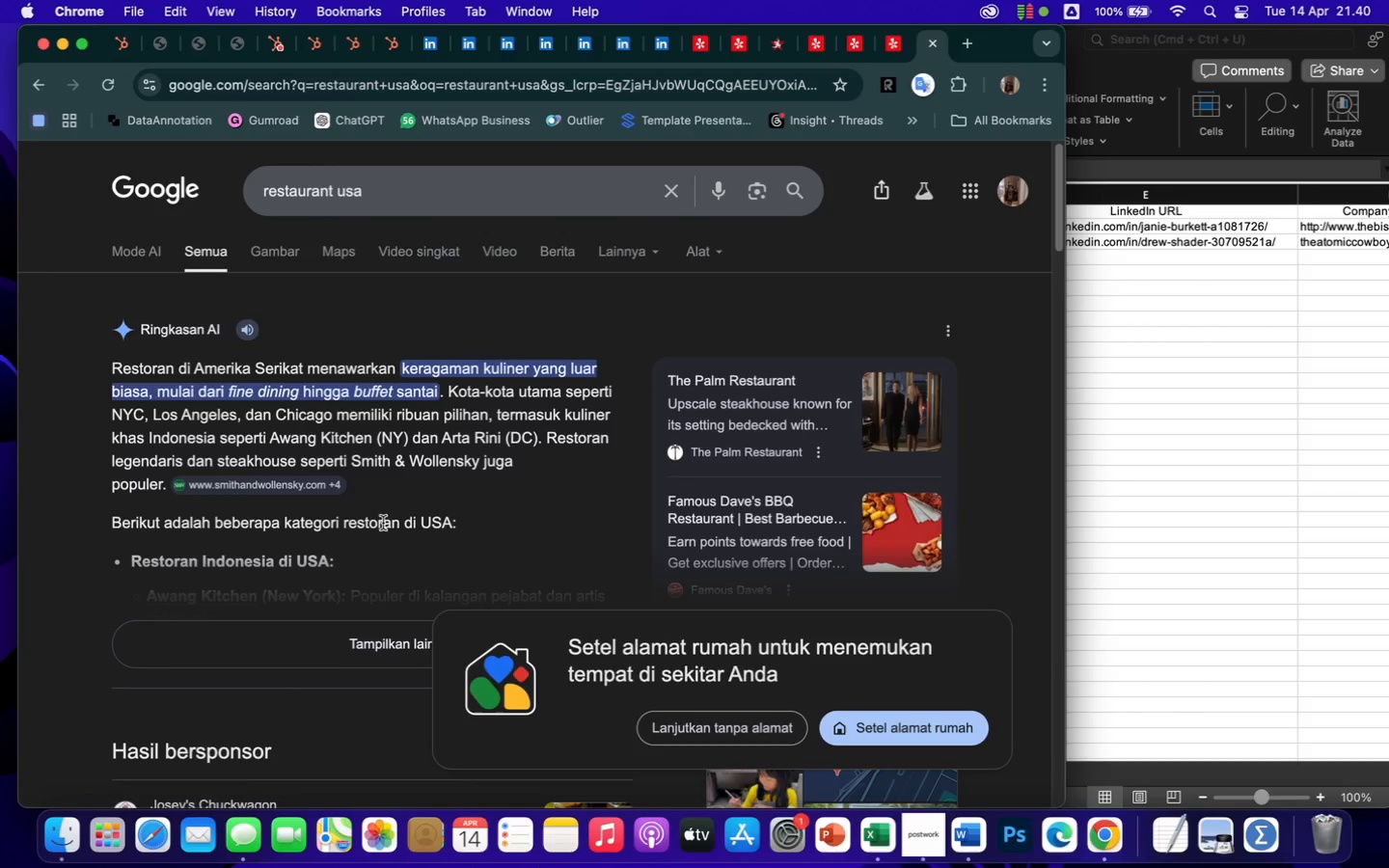 
left_click([385, 647])
 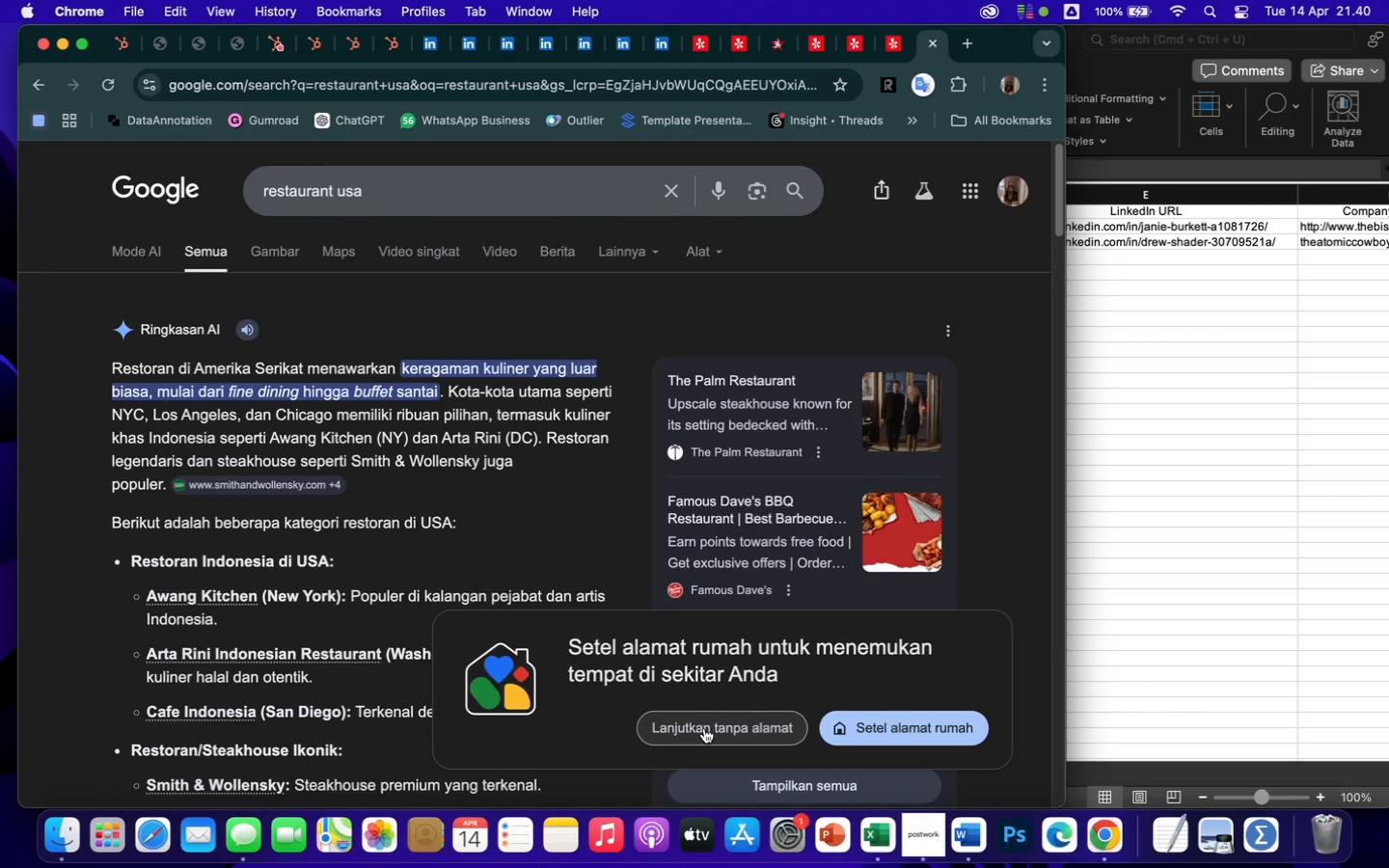 
wait(8.38)
 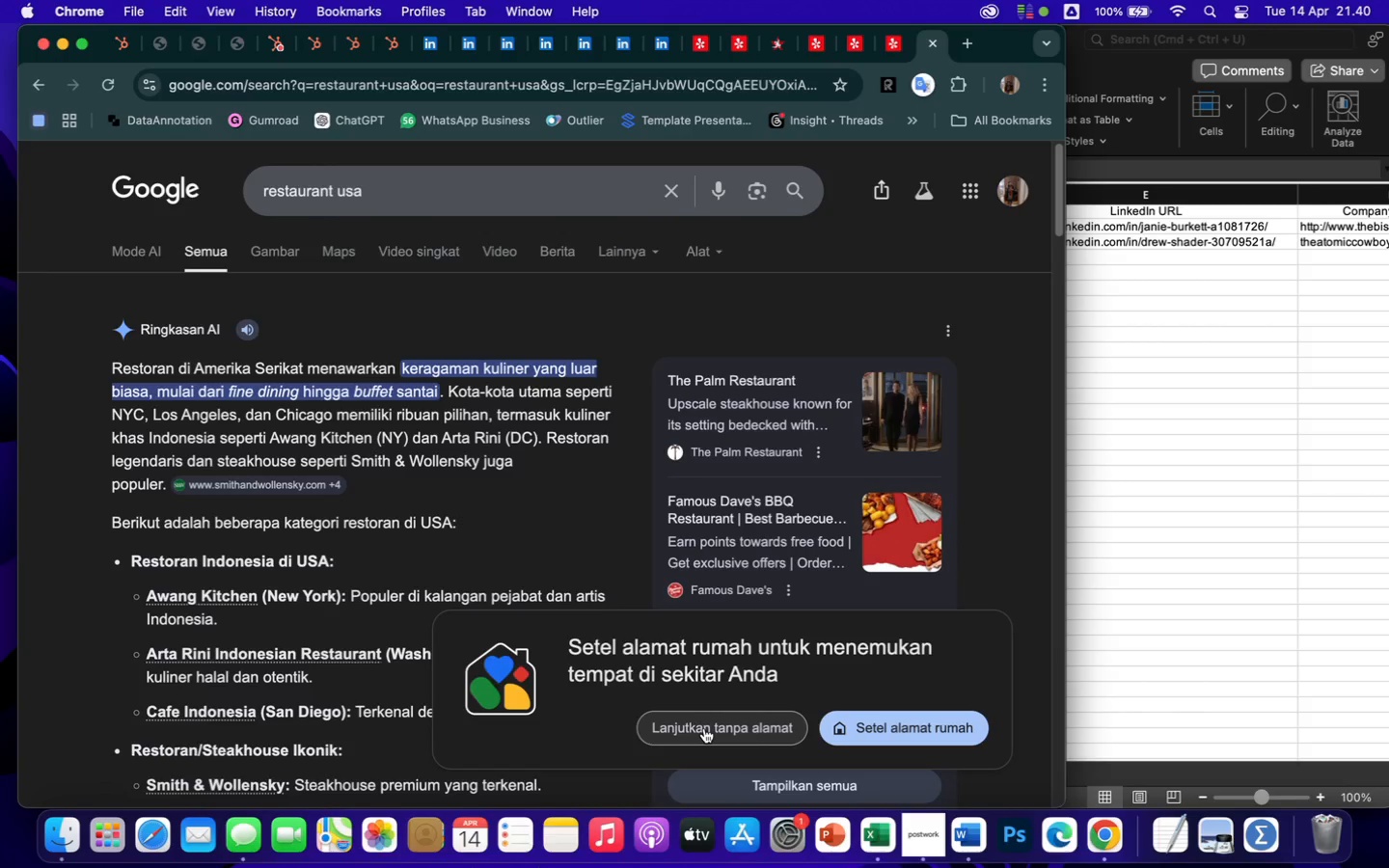 
left_click([704, 728])
 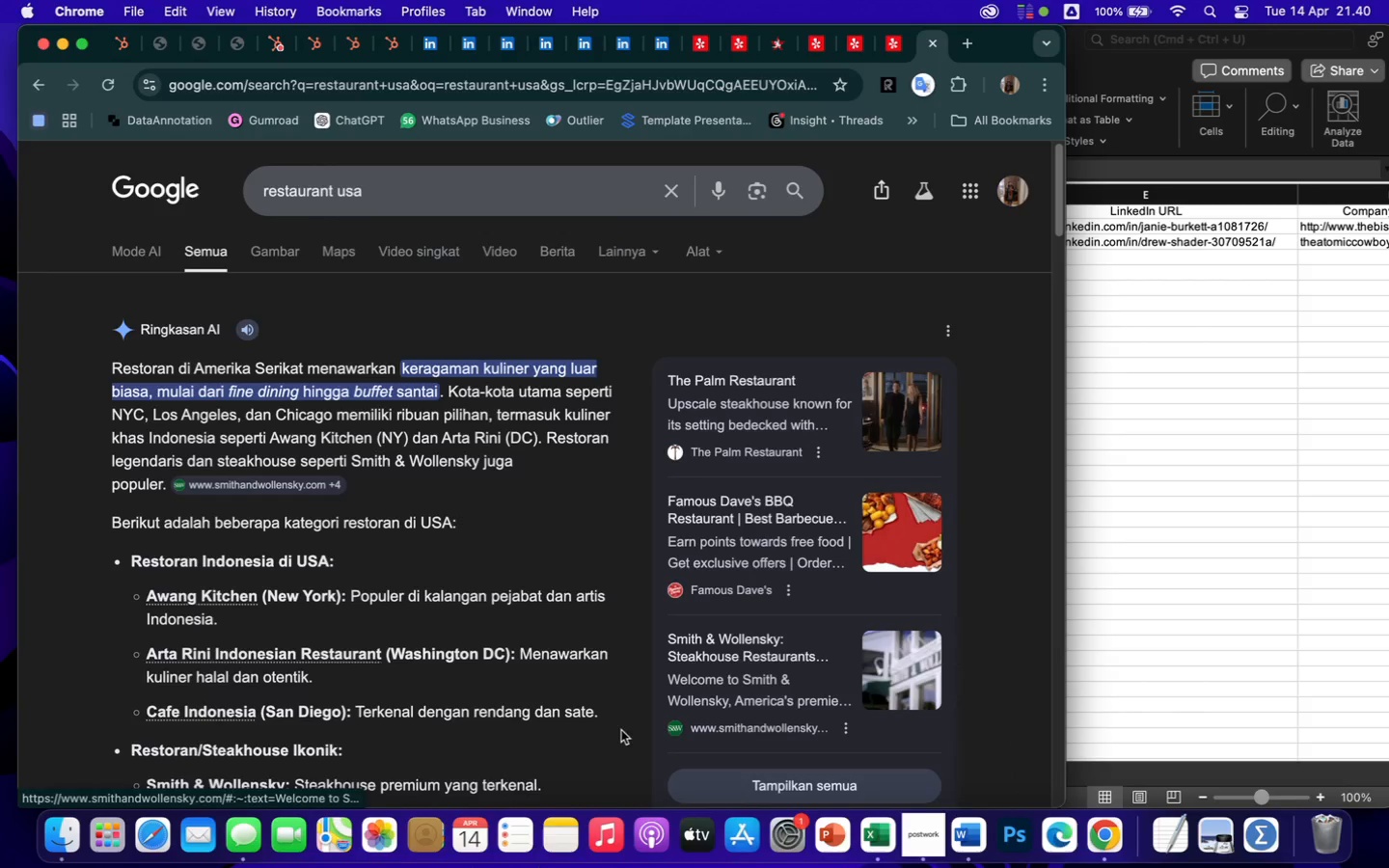 
scroll: coordinate [621, 731], scroll_direction: down, amount: 12.0
 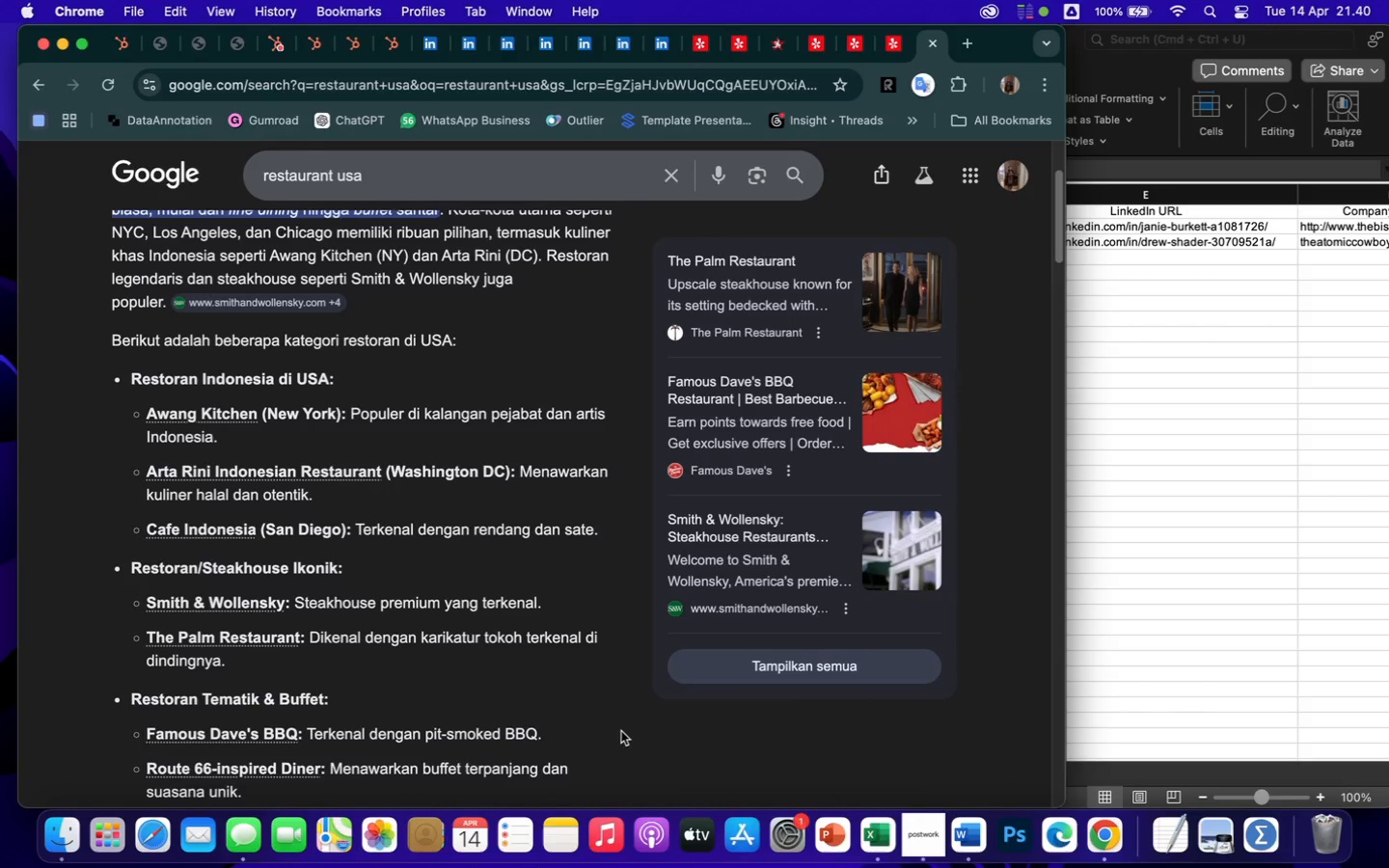 
wait(8.9)
 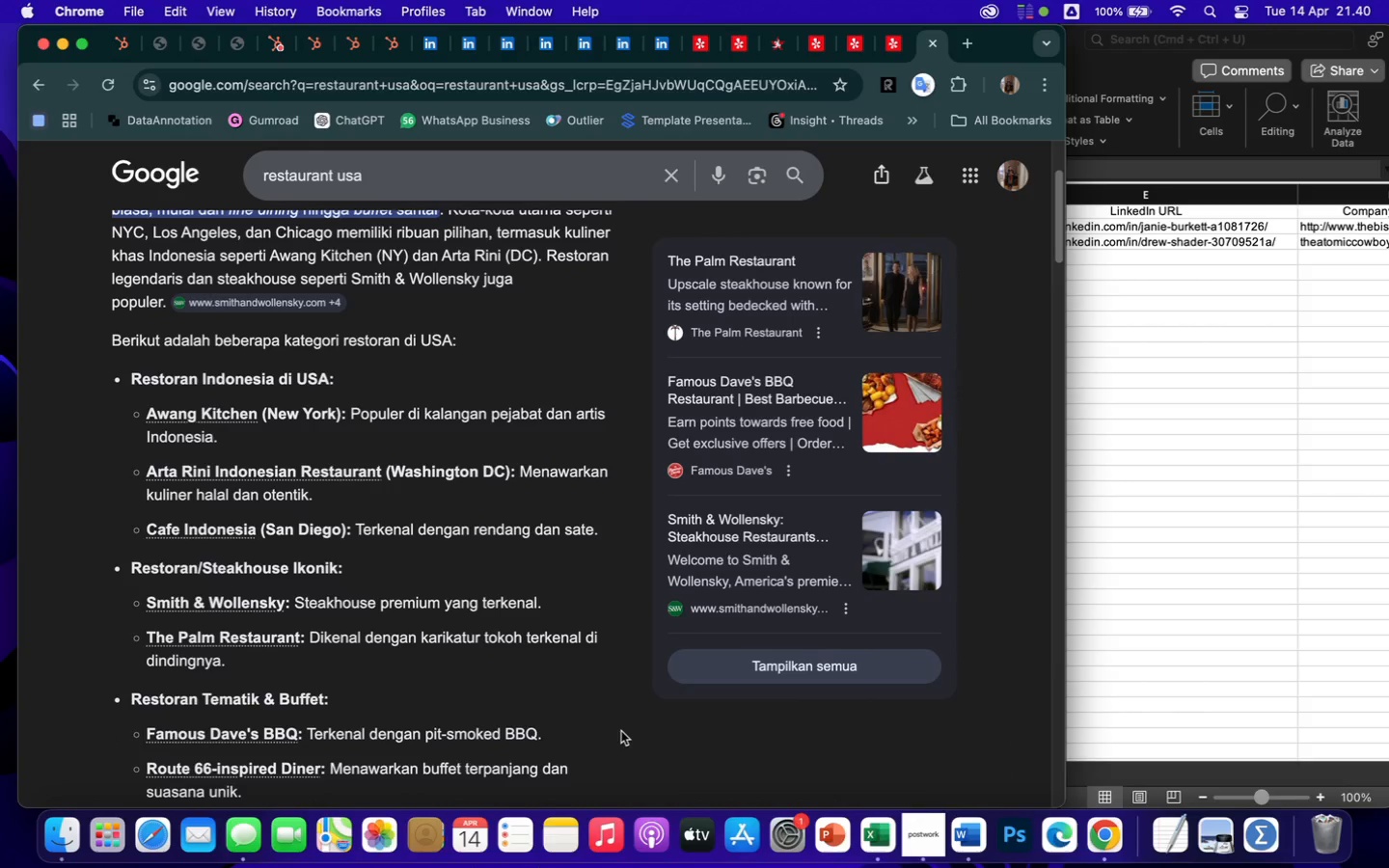 
right_click([211, 418])
 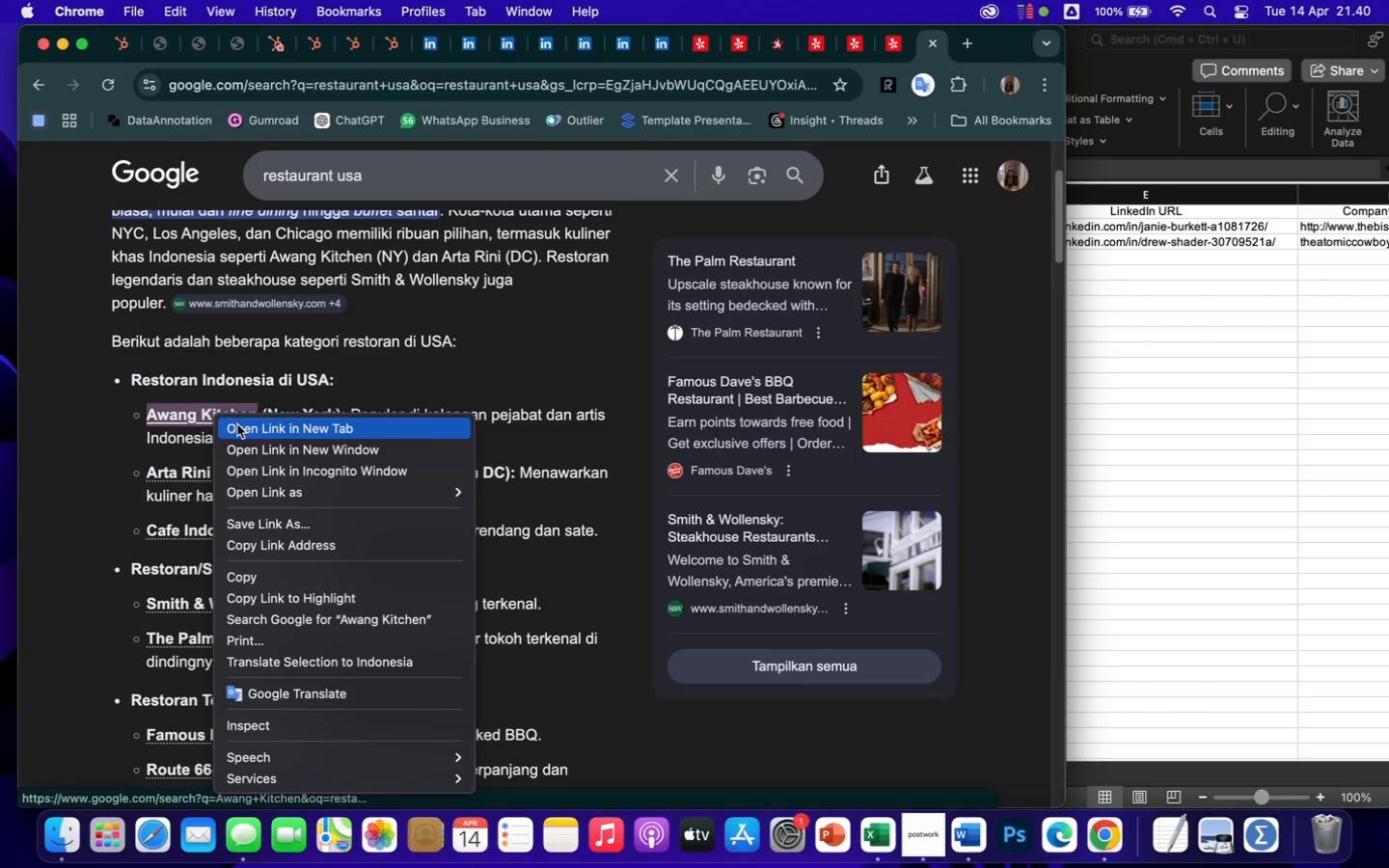 
left_click([237, 425])
 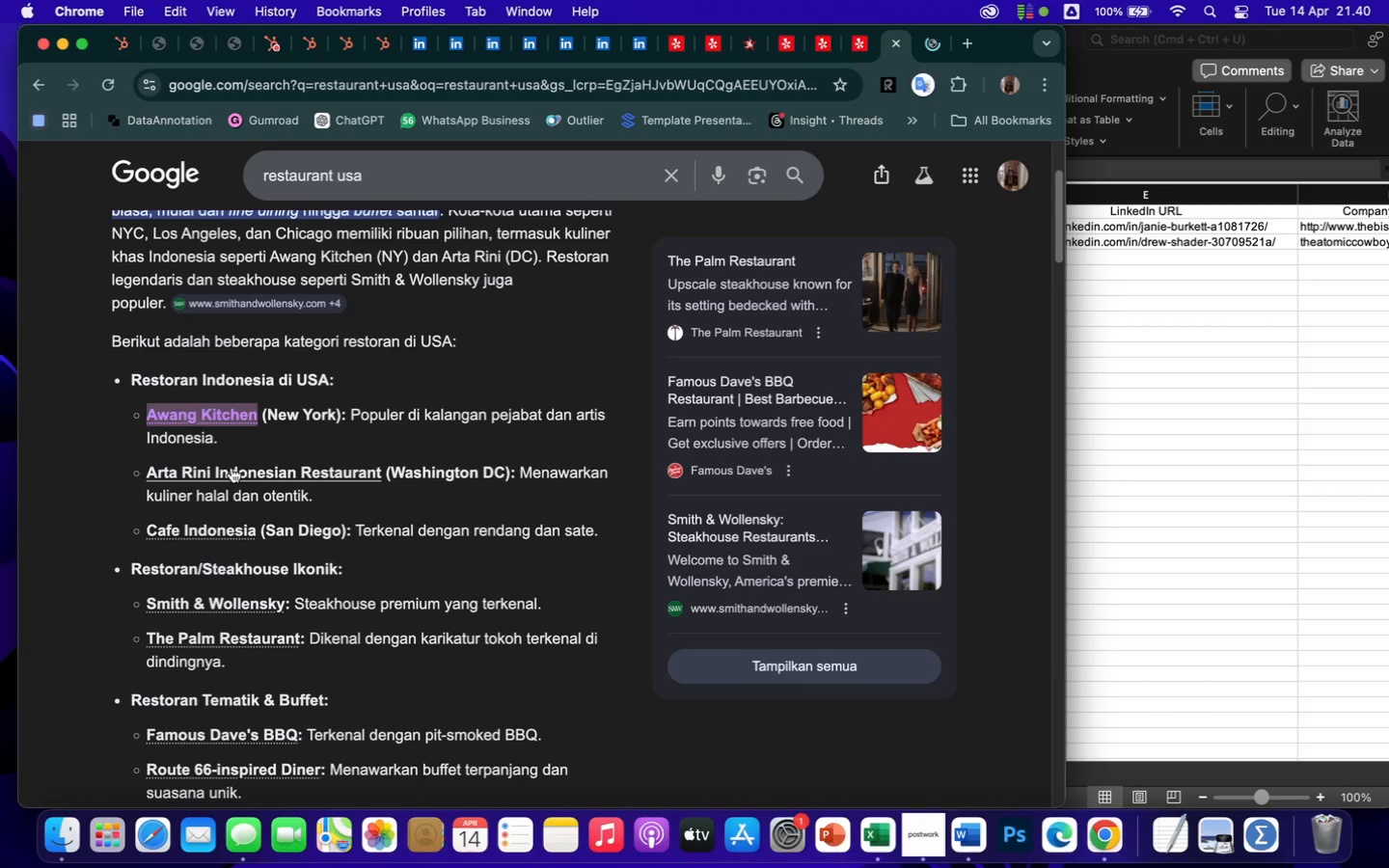 
right_click([230, 474])
 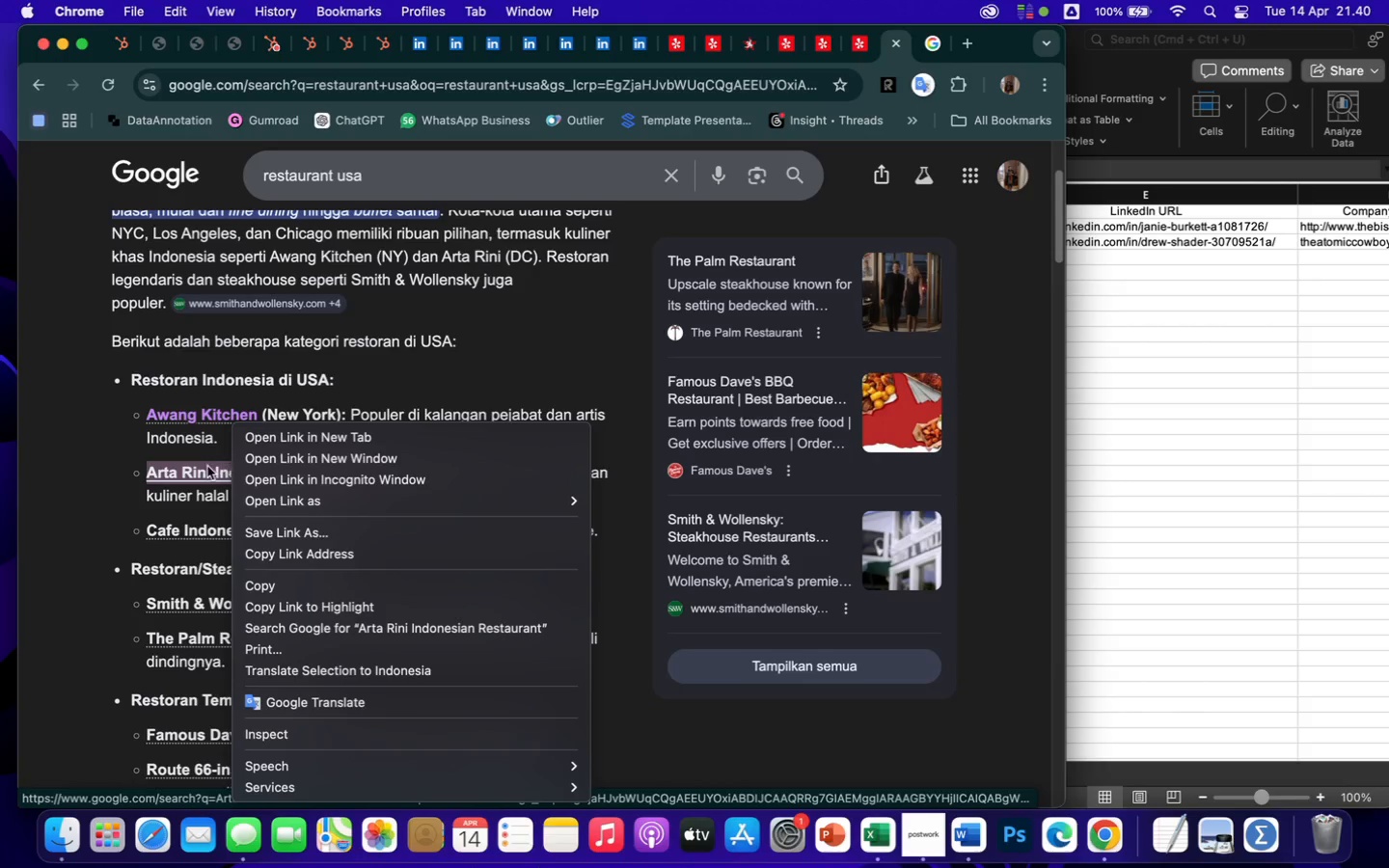 
left_click([116, 499])
 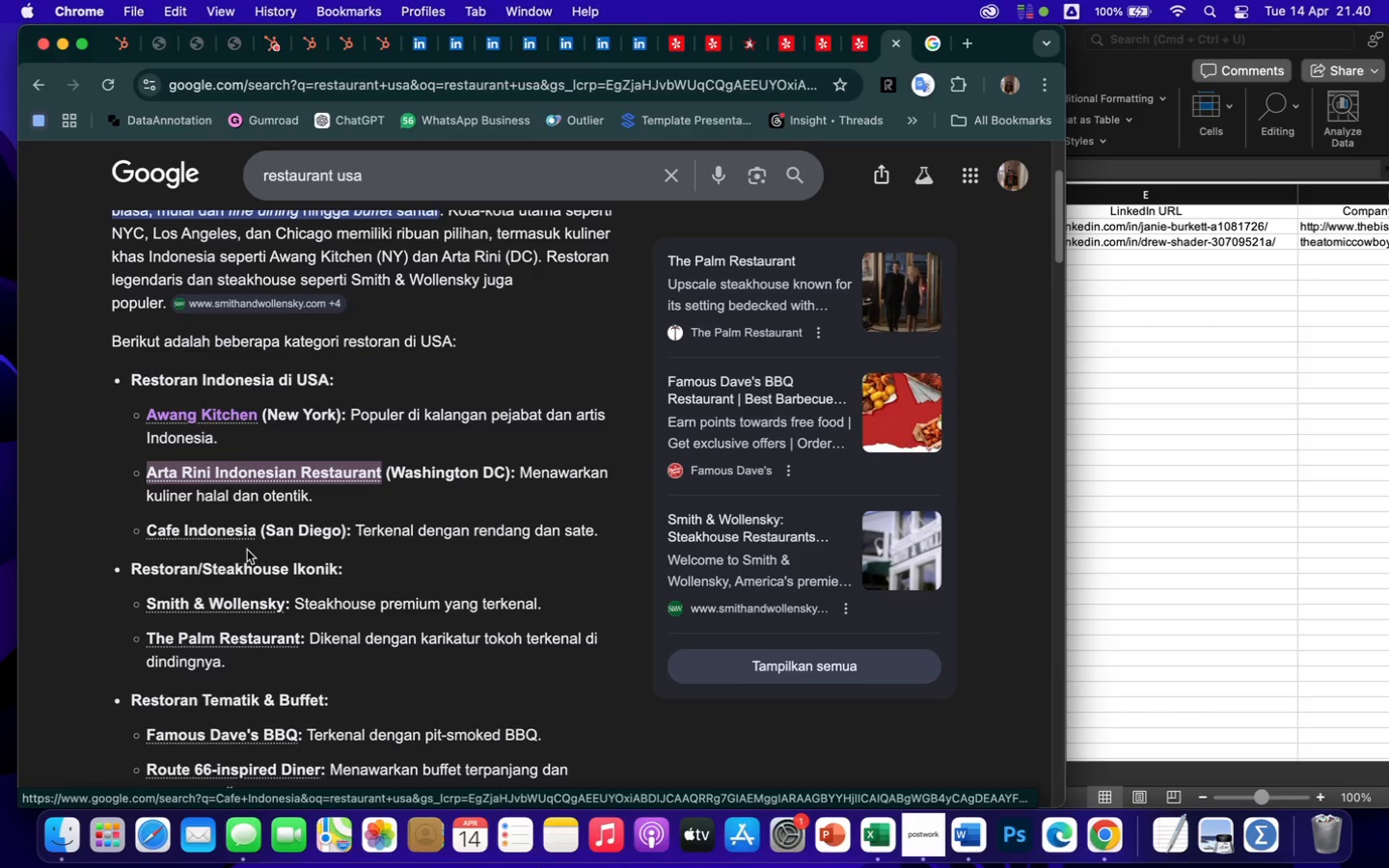 
scroll: coordinate [247, 550], scroll_direction: down, amount: 10.0
 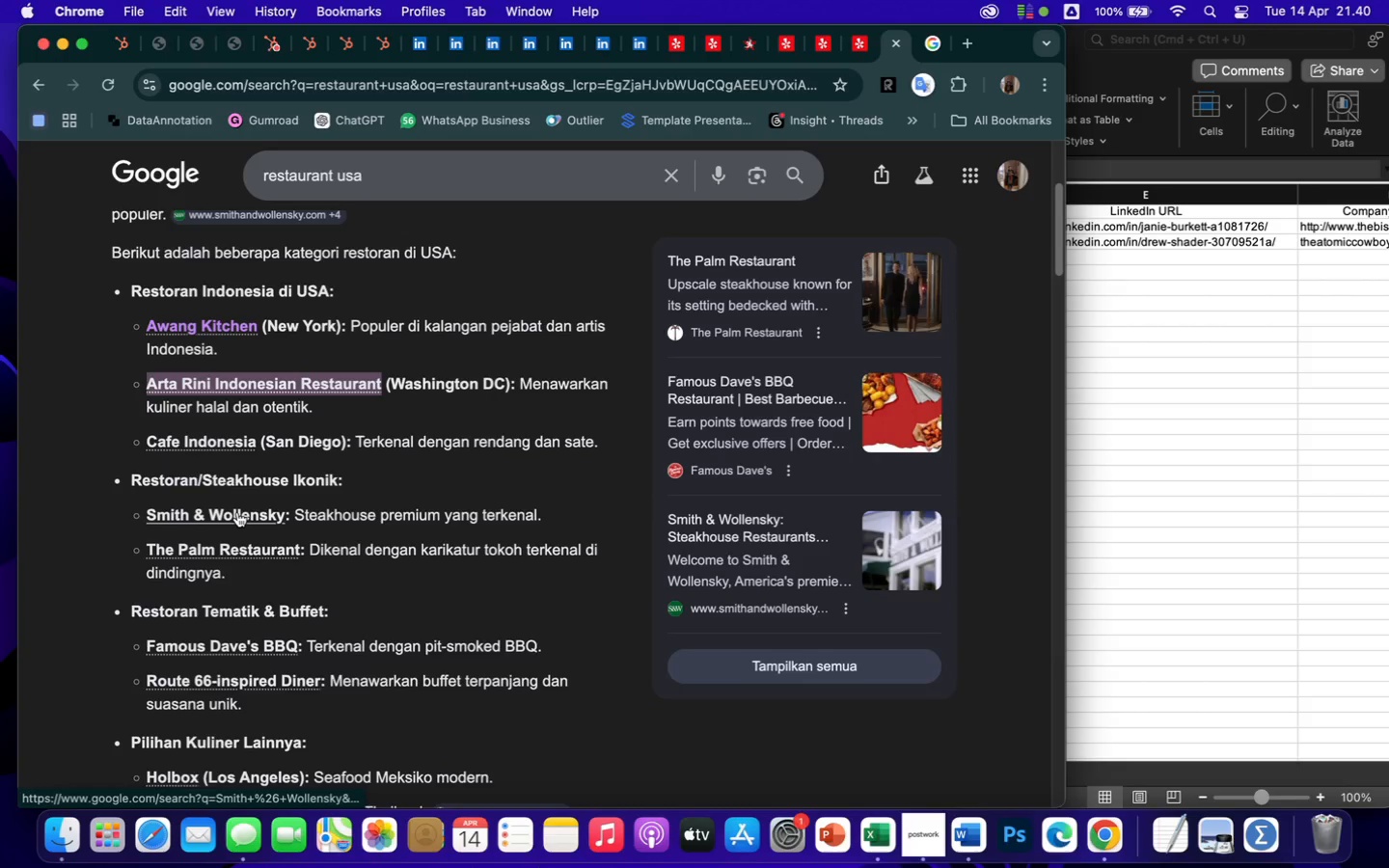 
right_click([237, 512])
 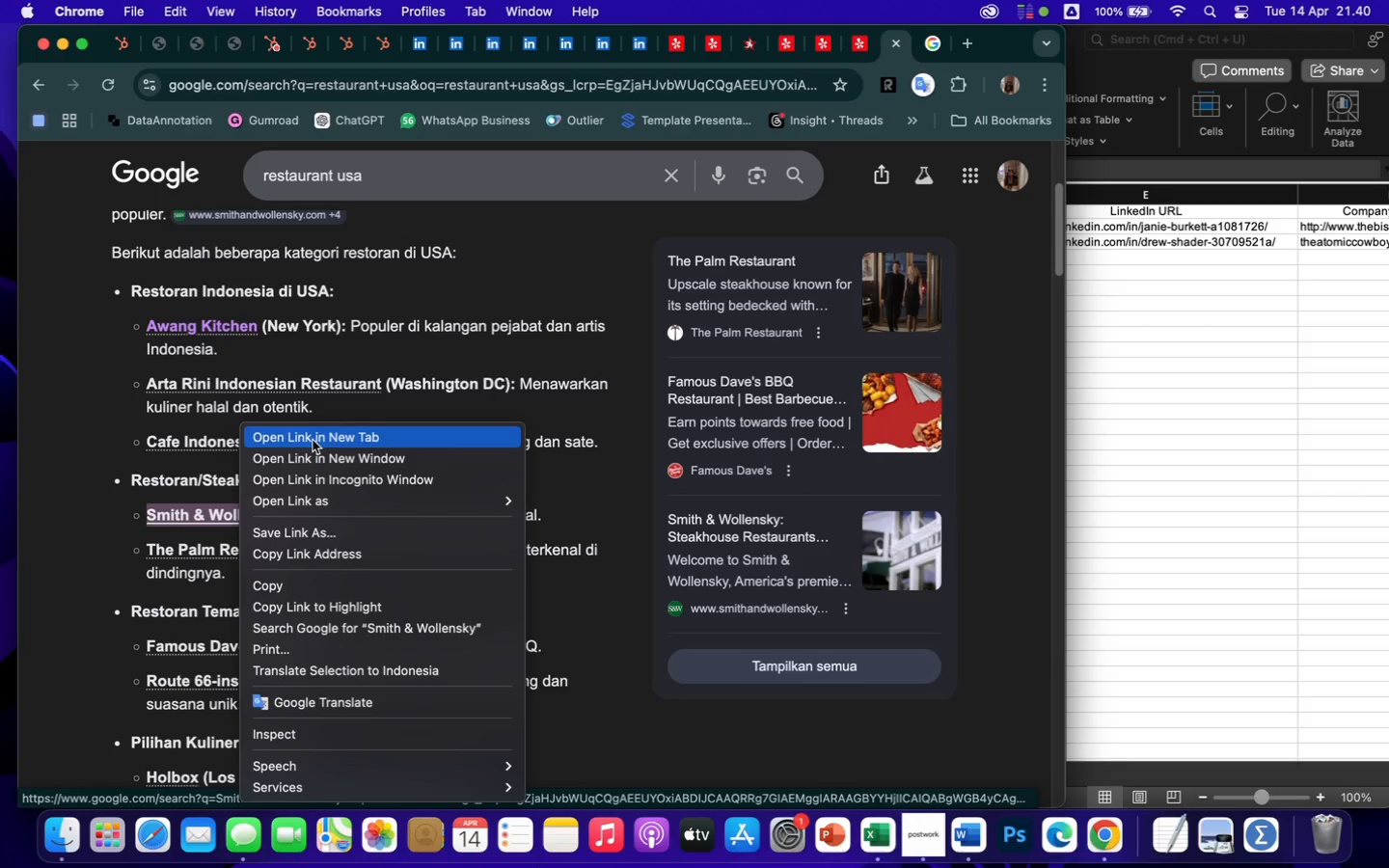 
left_click([313, 438])
 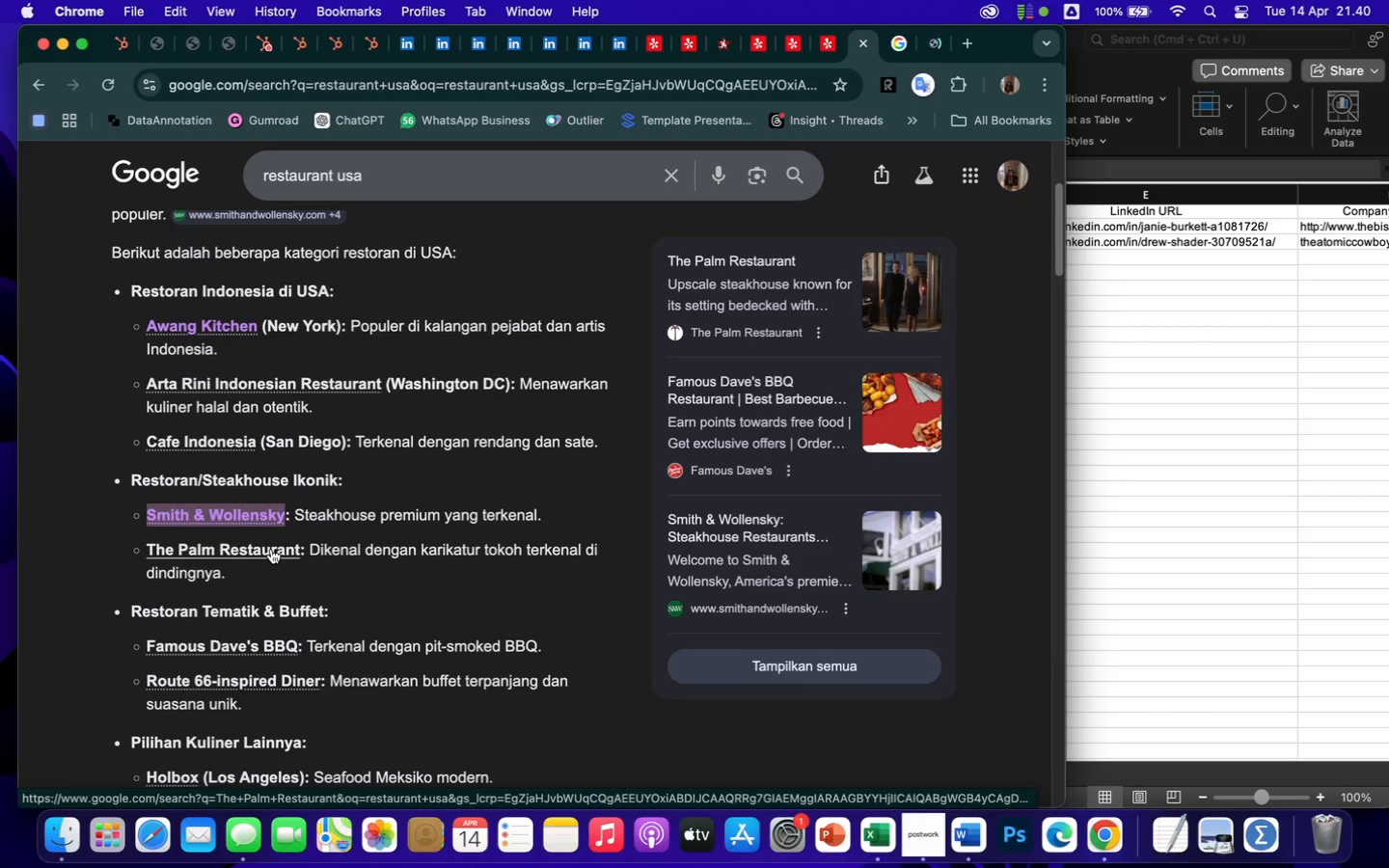 
right_click([271, 549])
 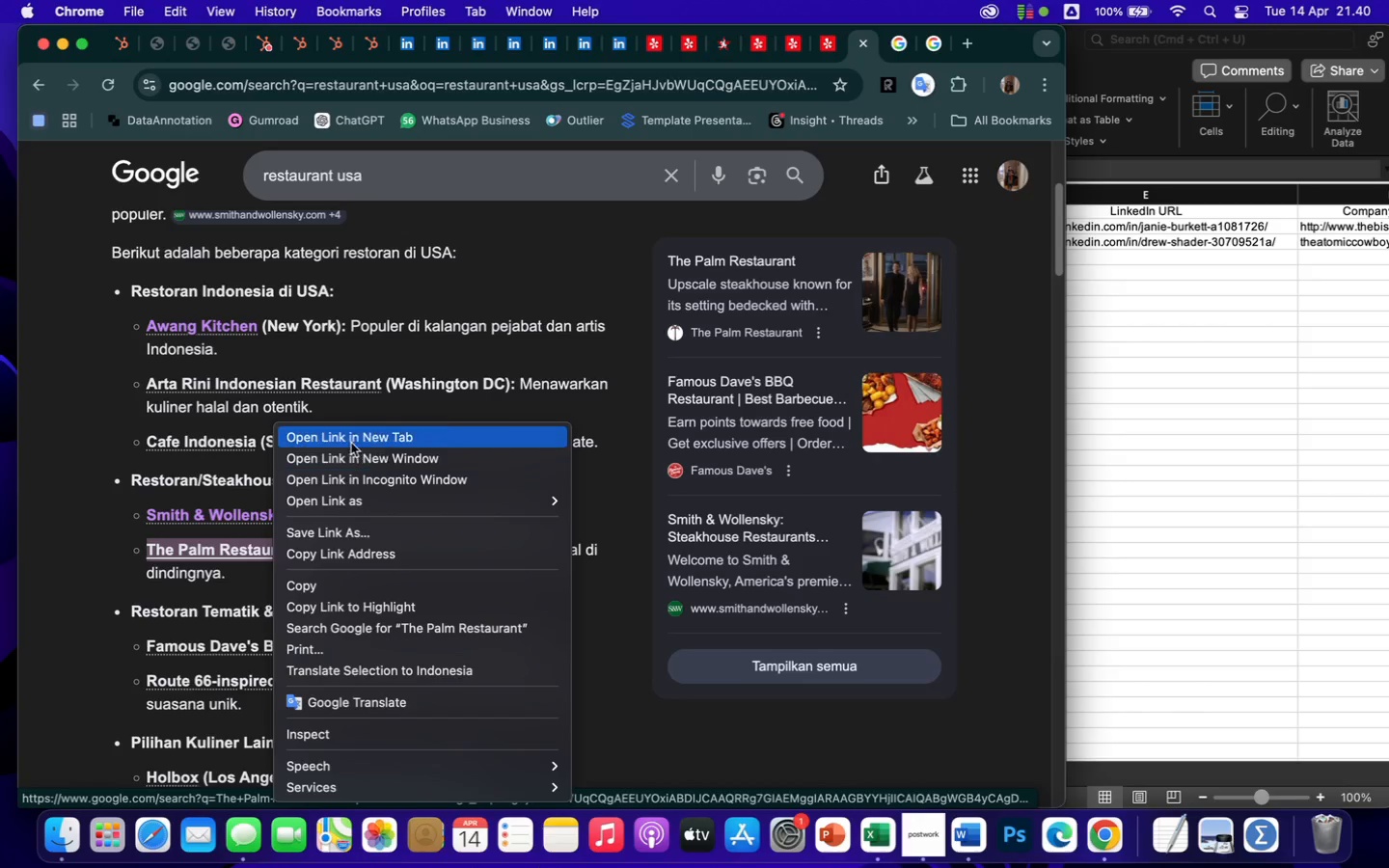 
left_click([350, 439])
 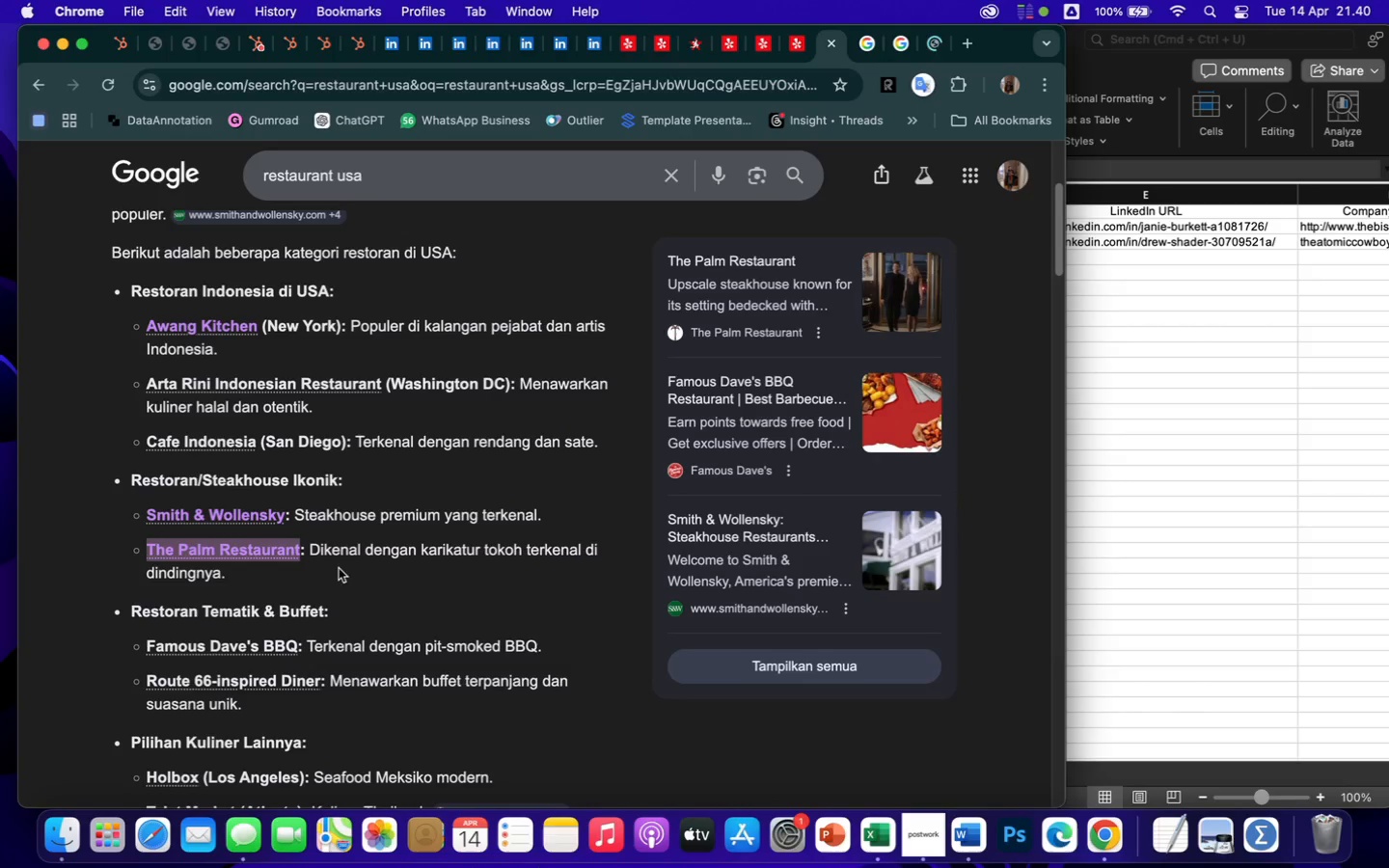 
scroll: coordinate [379, 671], scroll_direction: down, amount: 11.0
 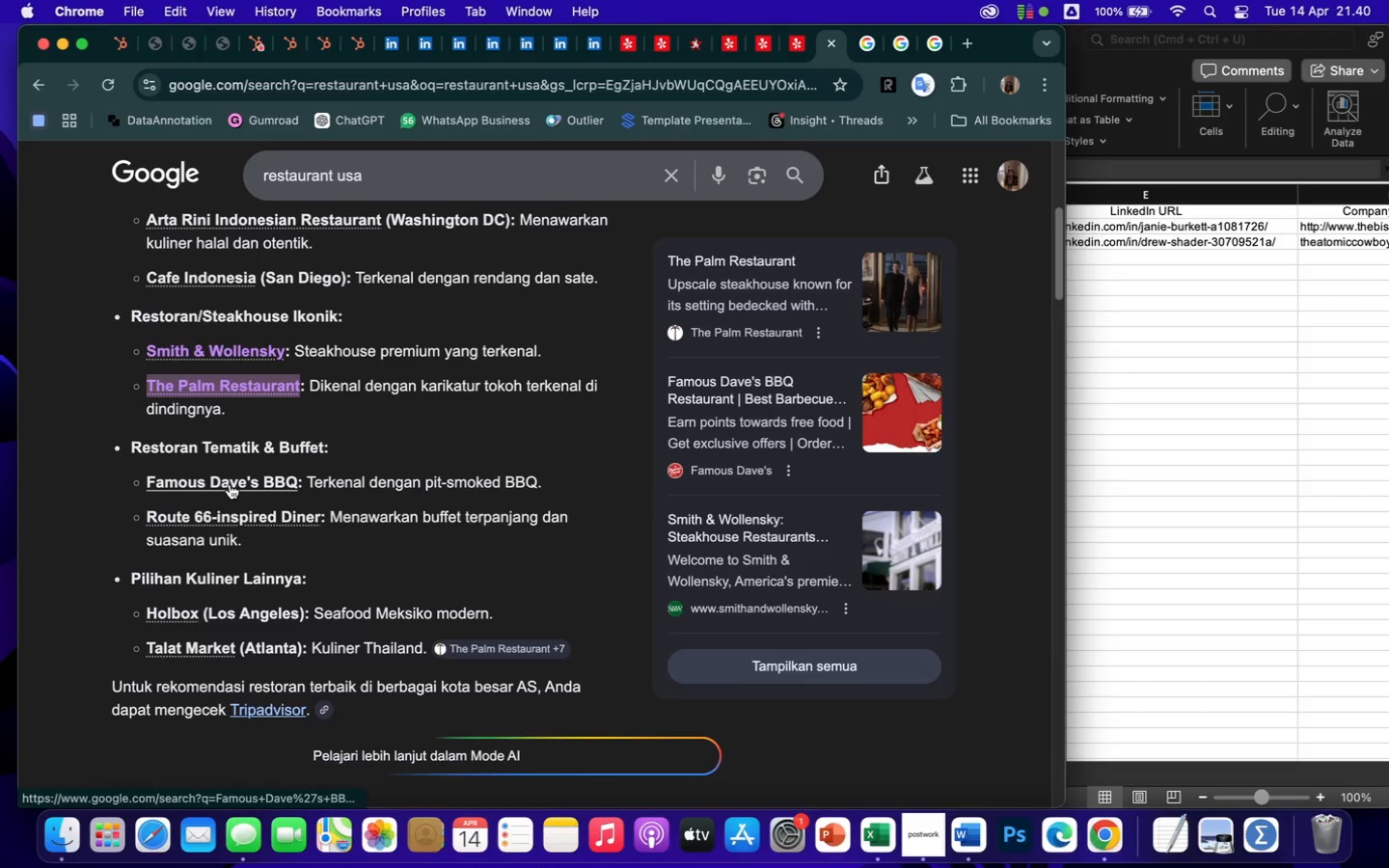 
right_click([230, 484])
 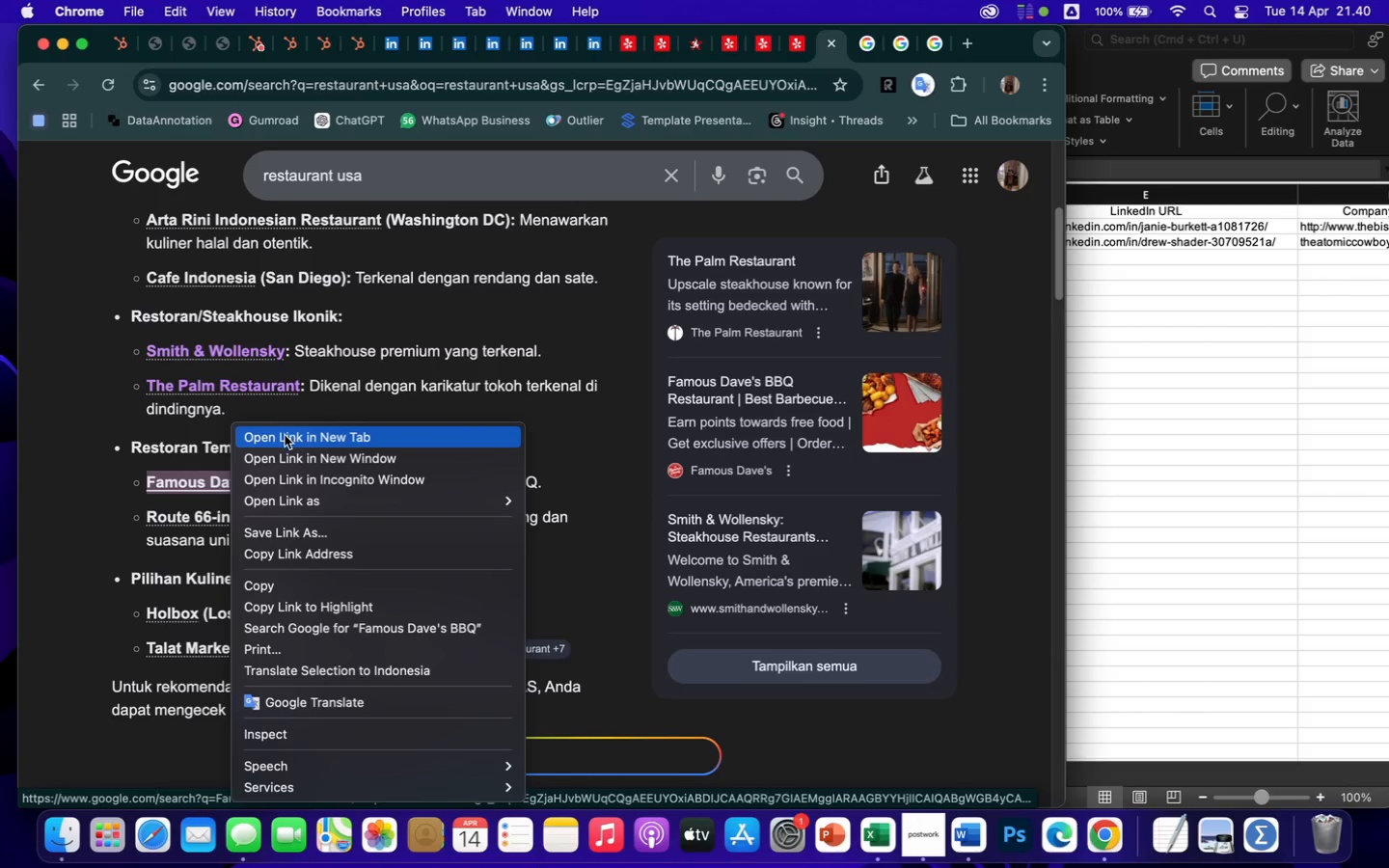 
left_click([286, 437])
 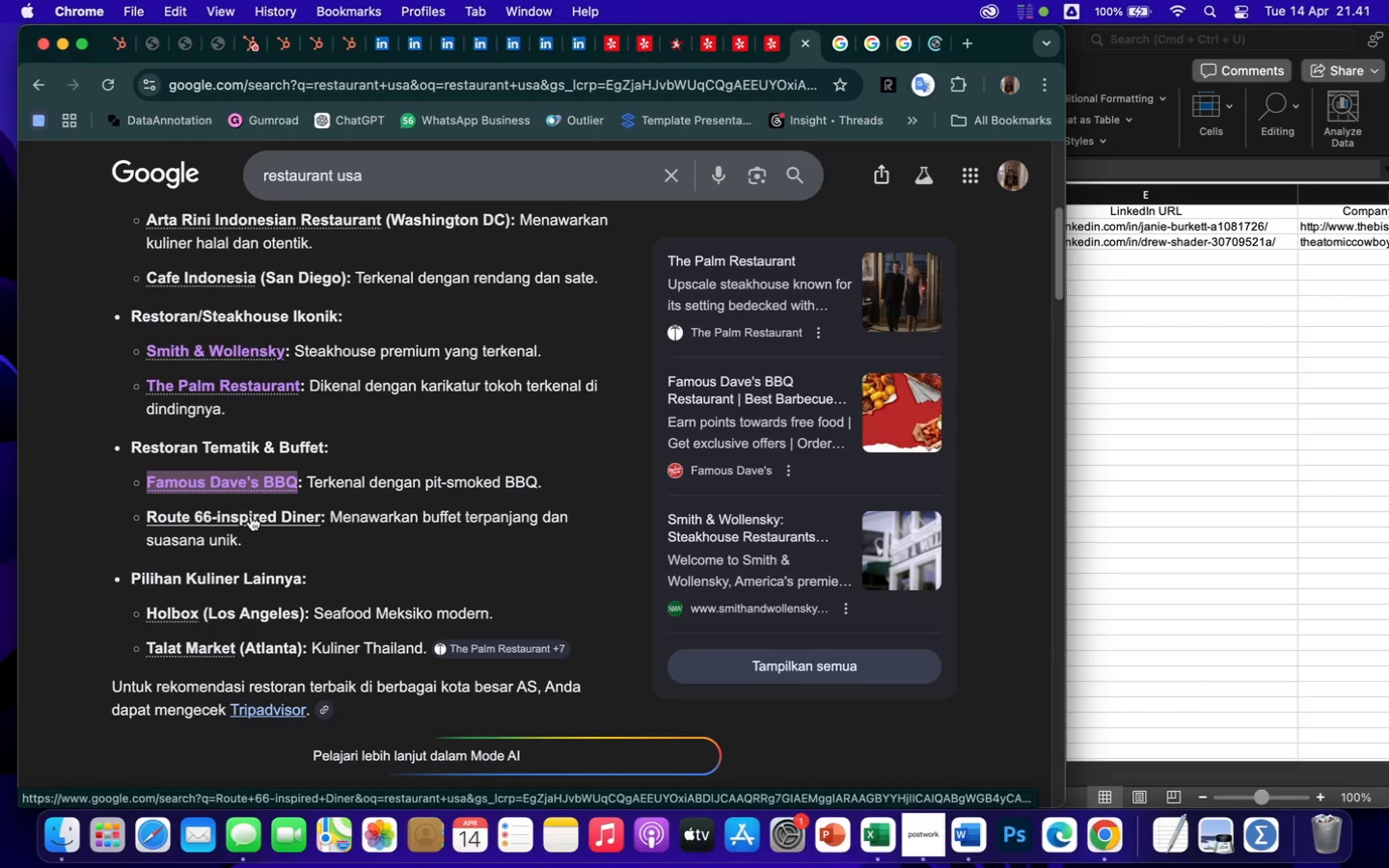 
right_click([251, 517])
 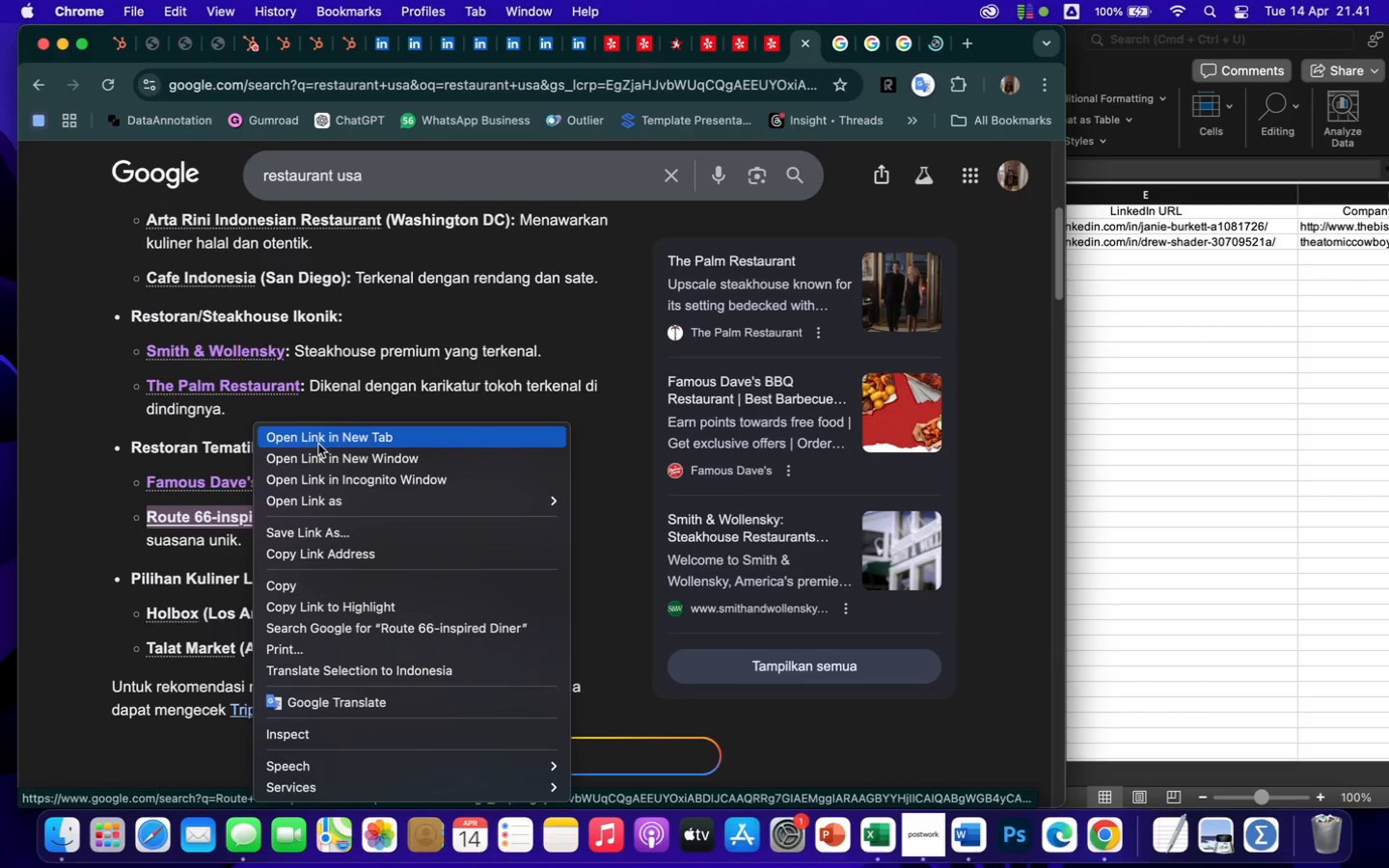 
left_click([316, 436])
 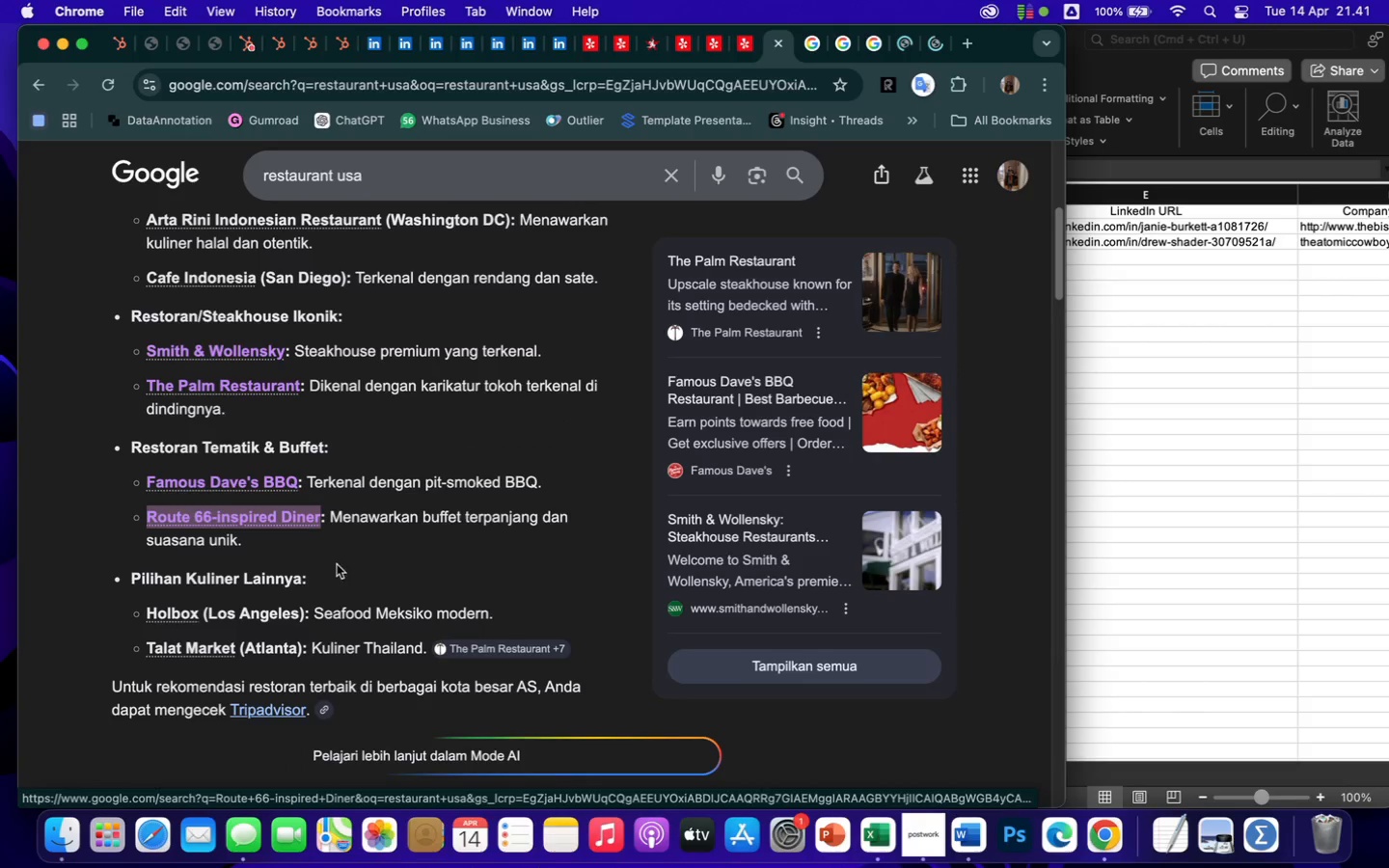 
scroll: coordinate [395, 664], scroll_direction: down, amount: 50.0
 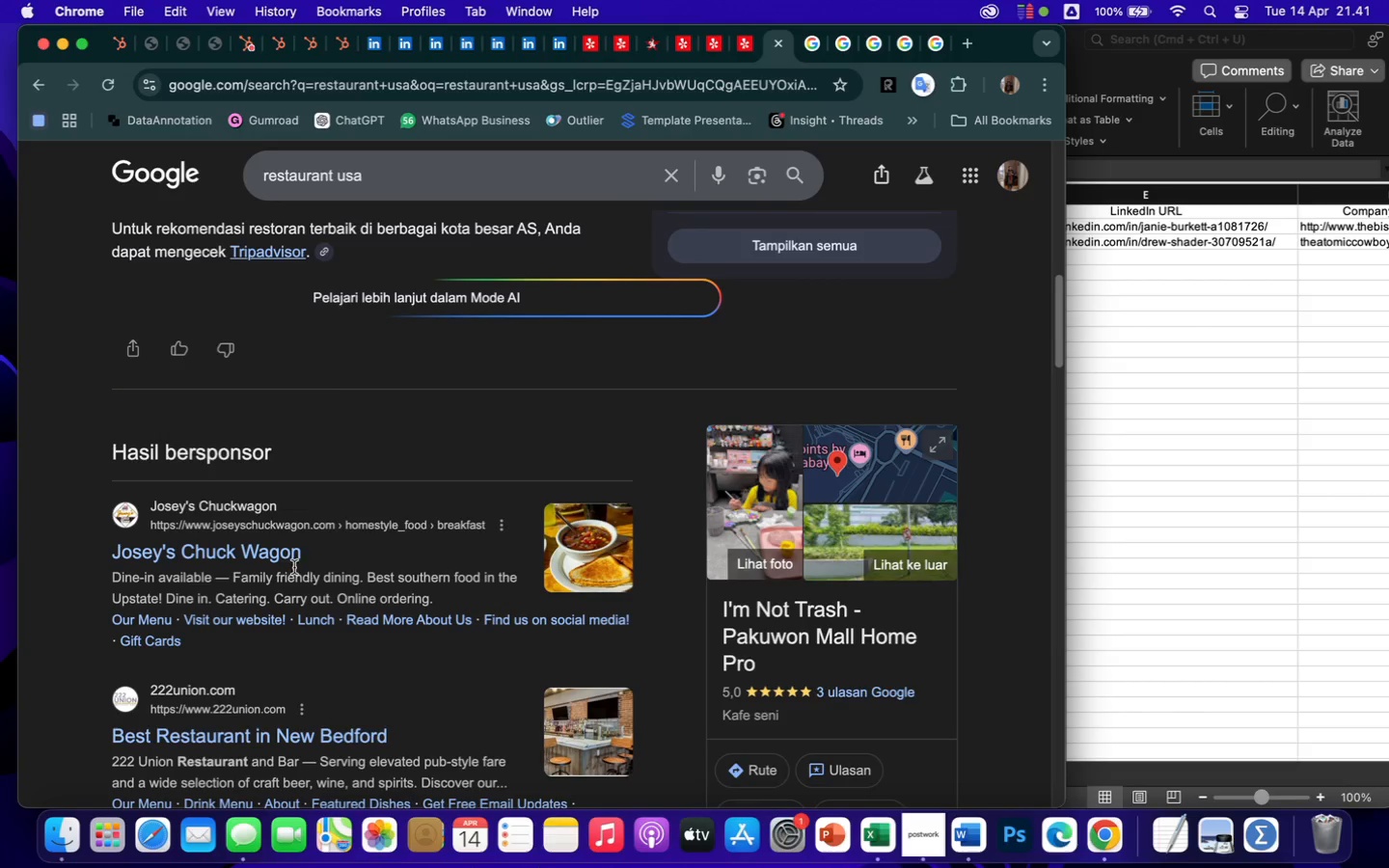 
right_click([282, 554])
 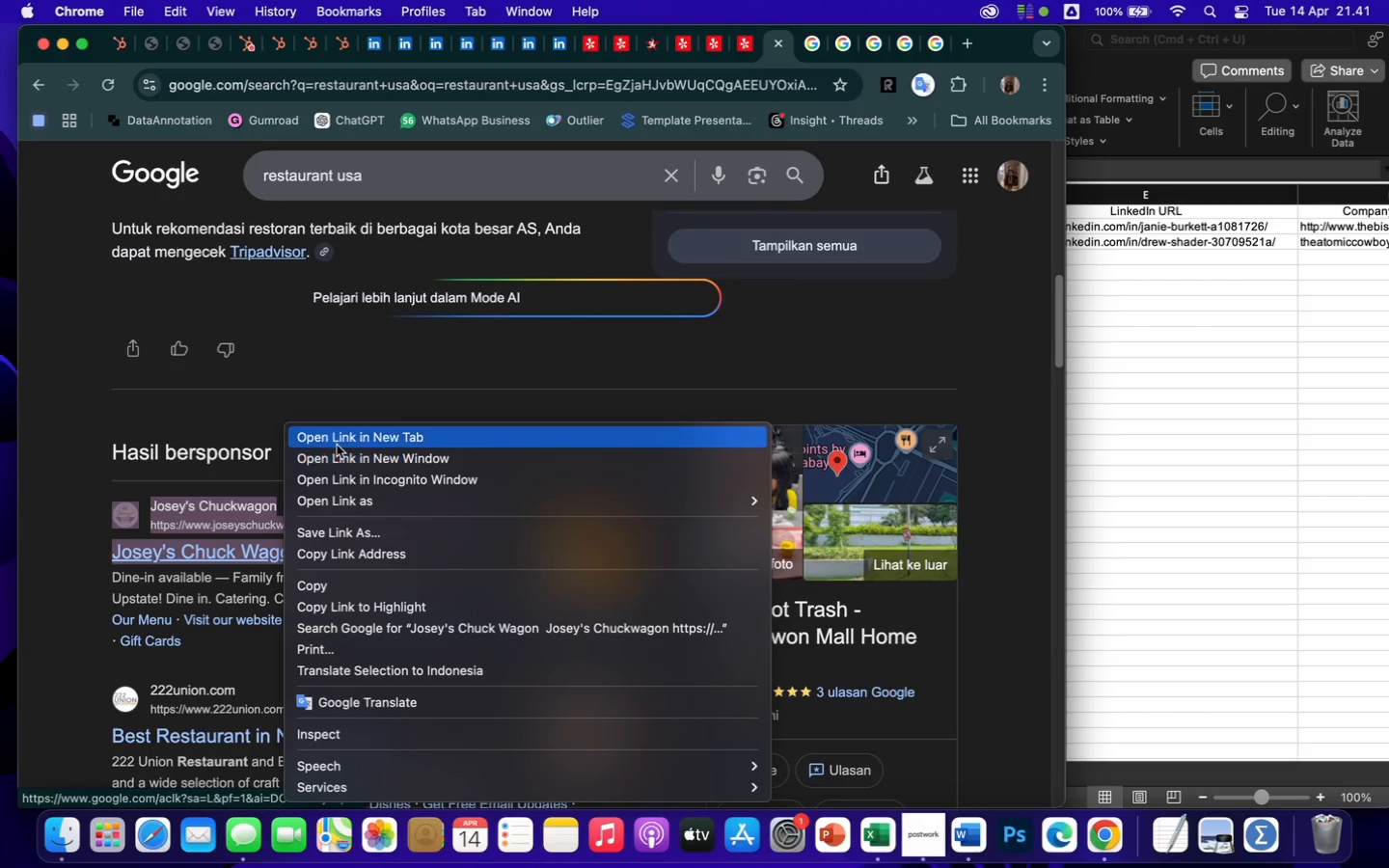 
left_click([337, 441])
 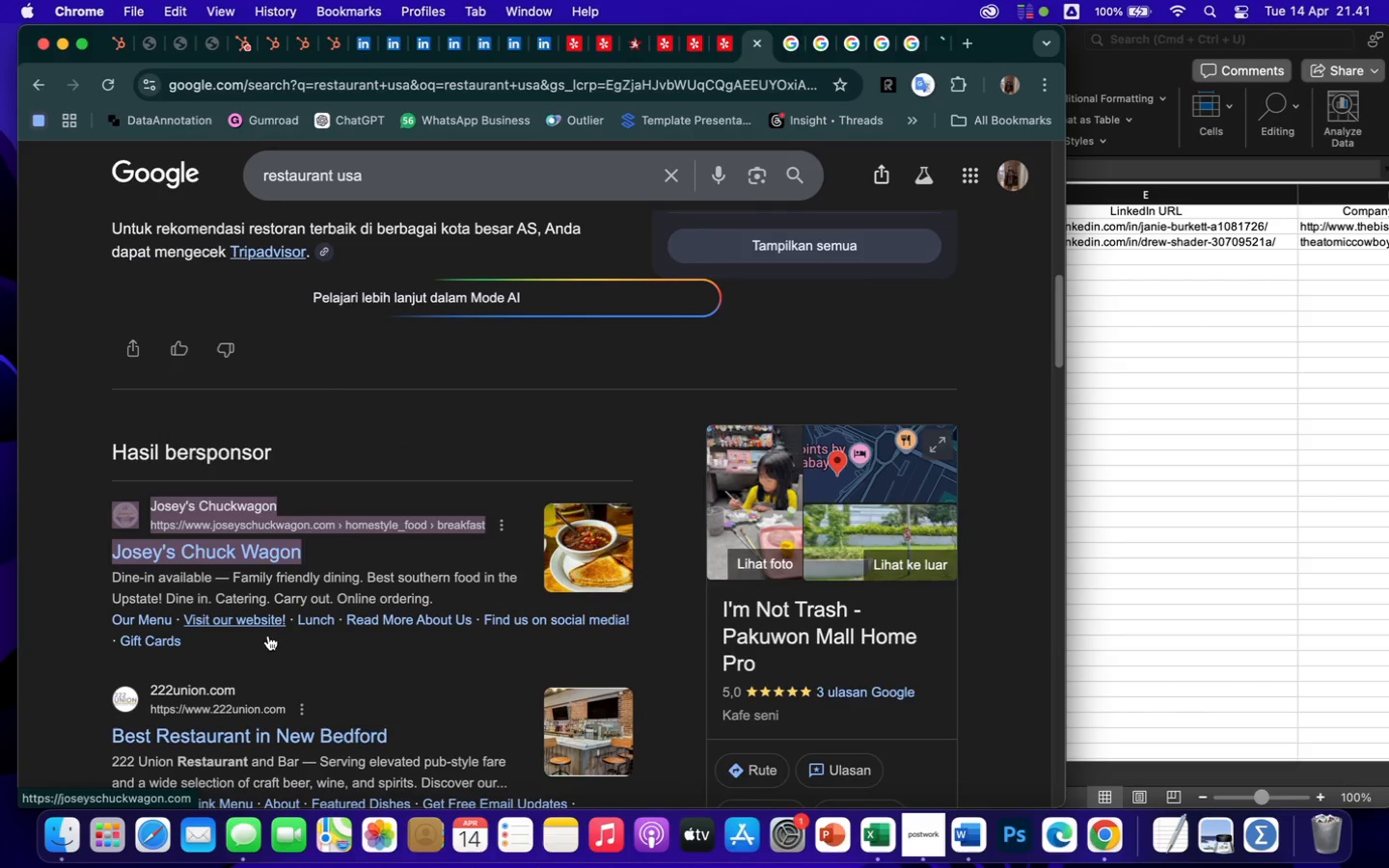 
scroll: coordinate [456, 555], scroll_direction: down, amount: 68.0
 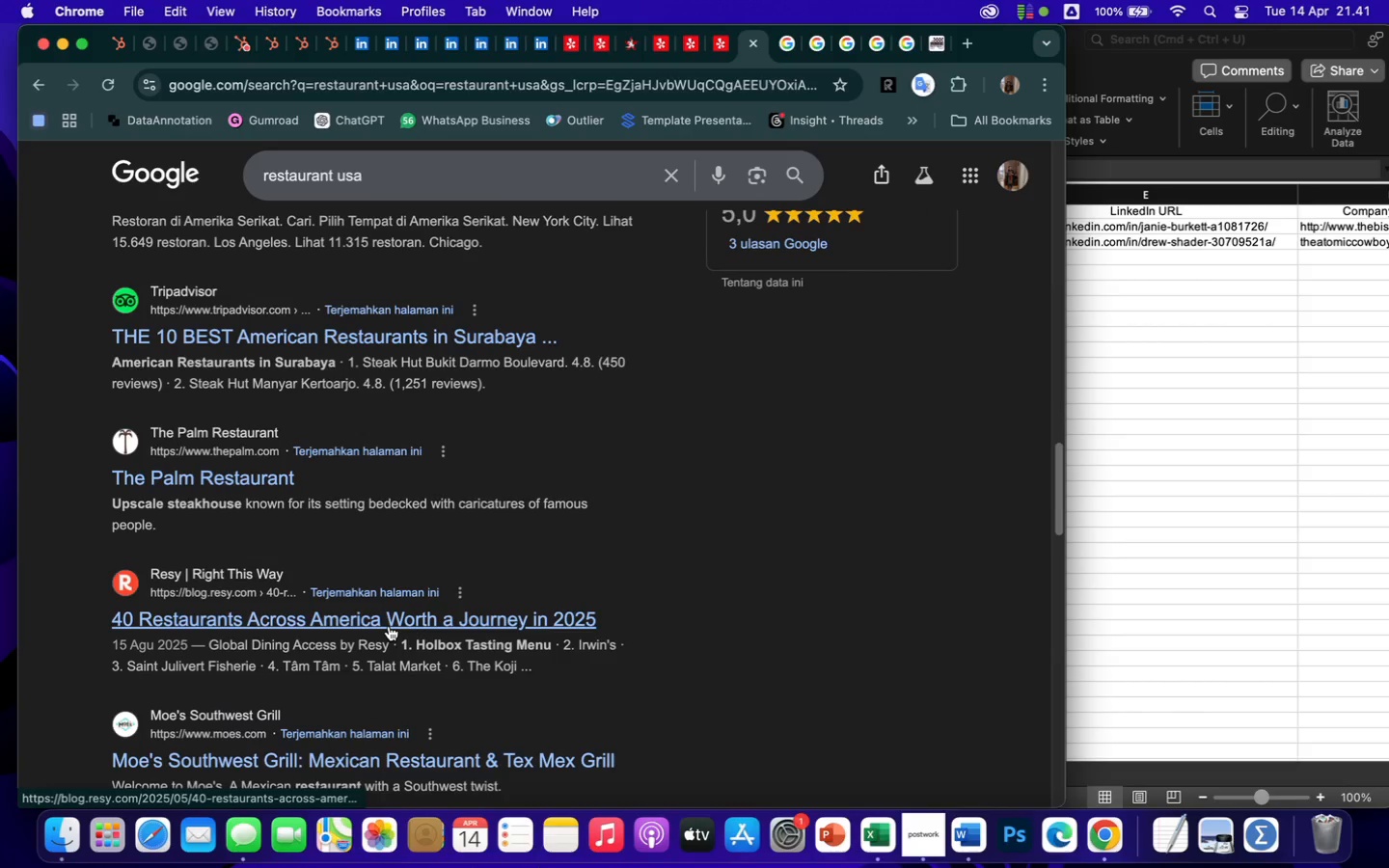 
wait(5.48)
 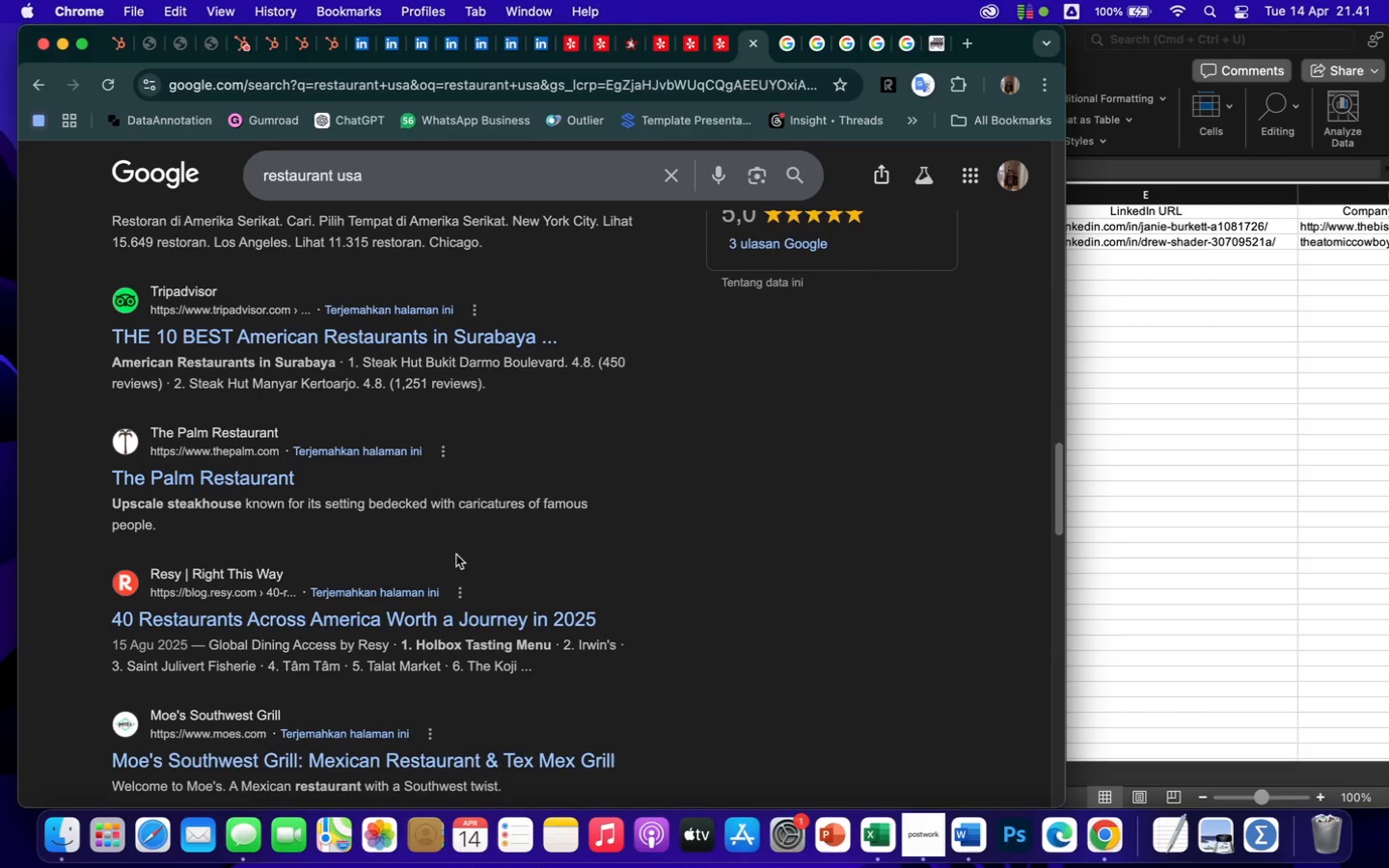 
scroll: coordinate [387, 628], scroll_direction: down, amount: 23.0
 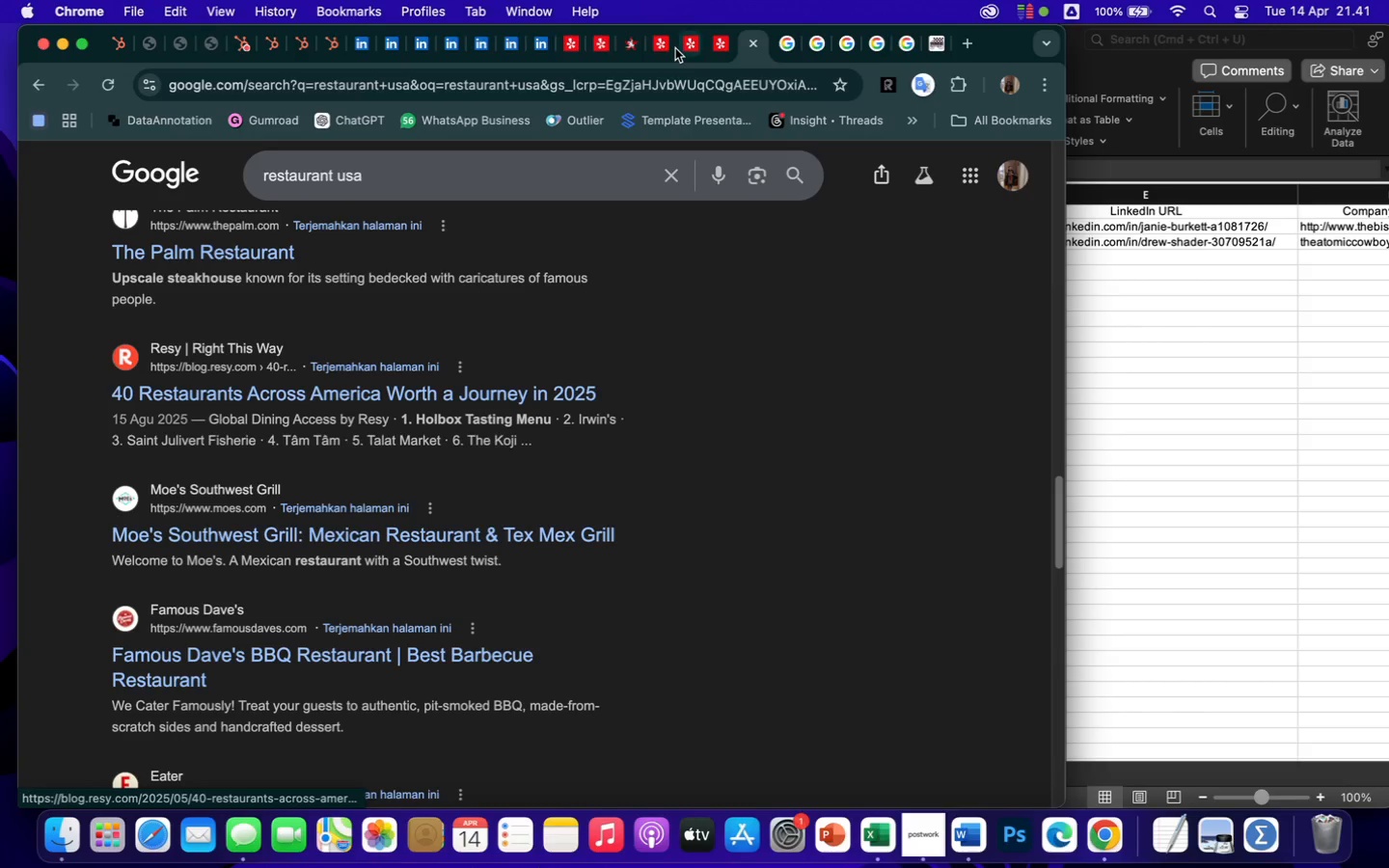 
left_click([786, 52])
 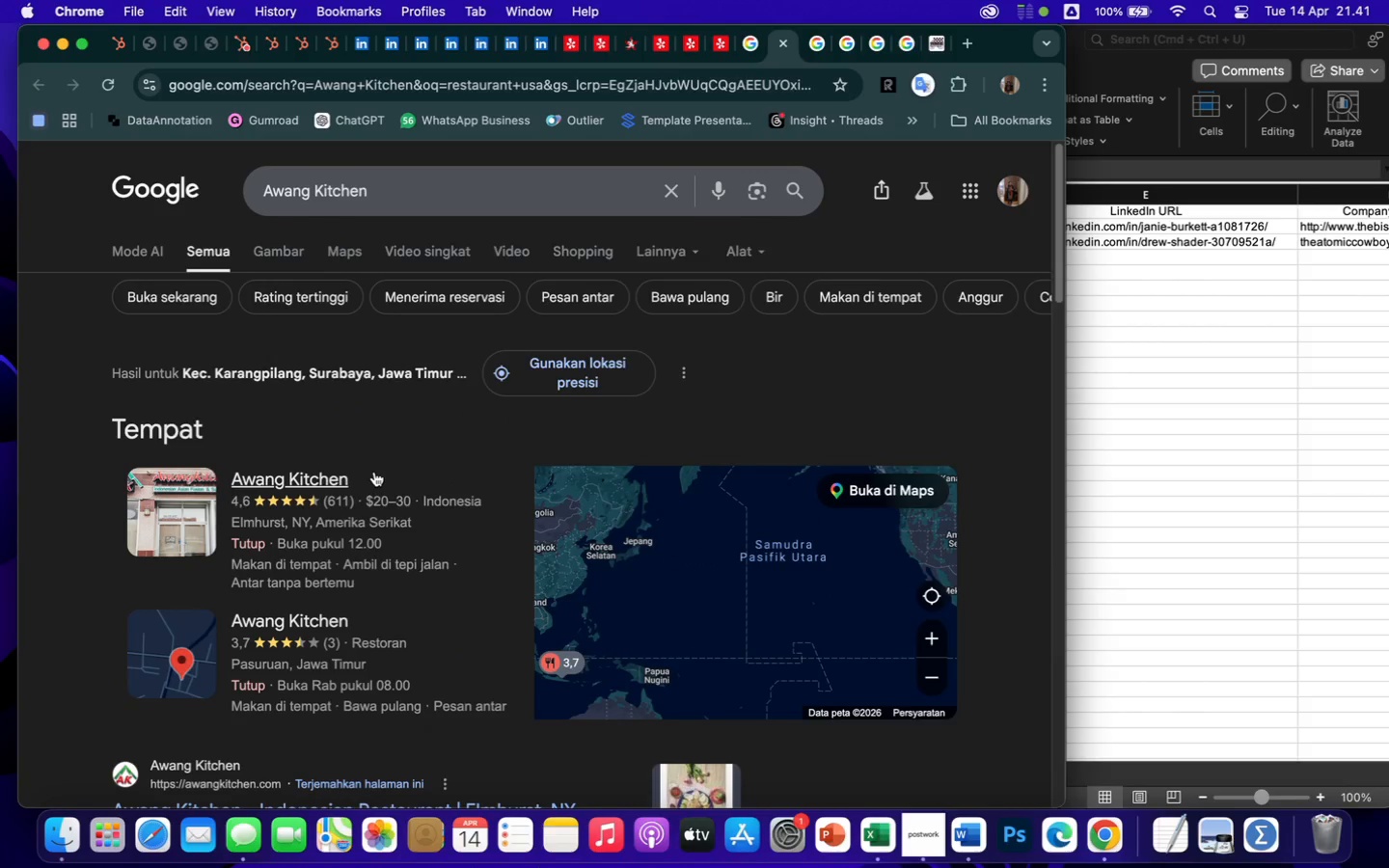 
wait(8.77)
 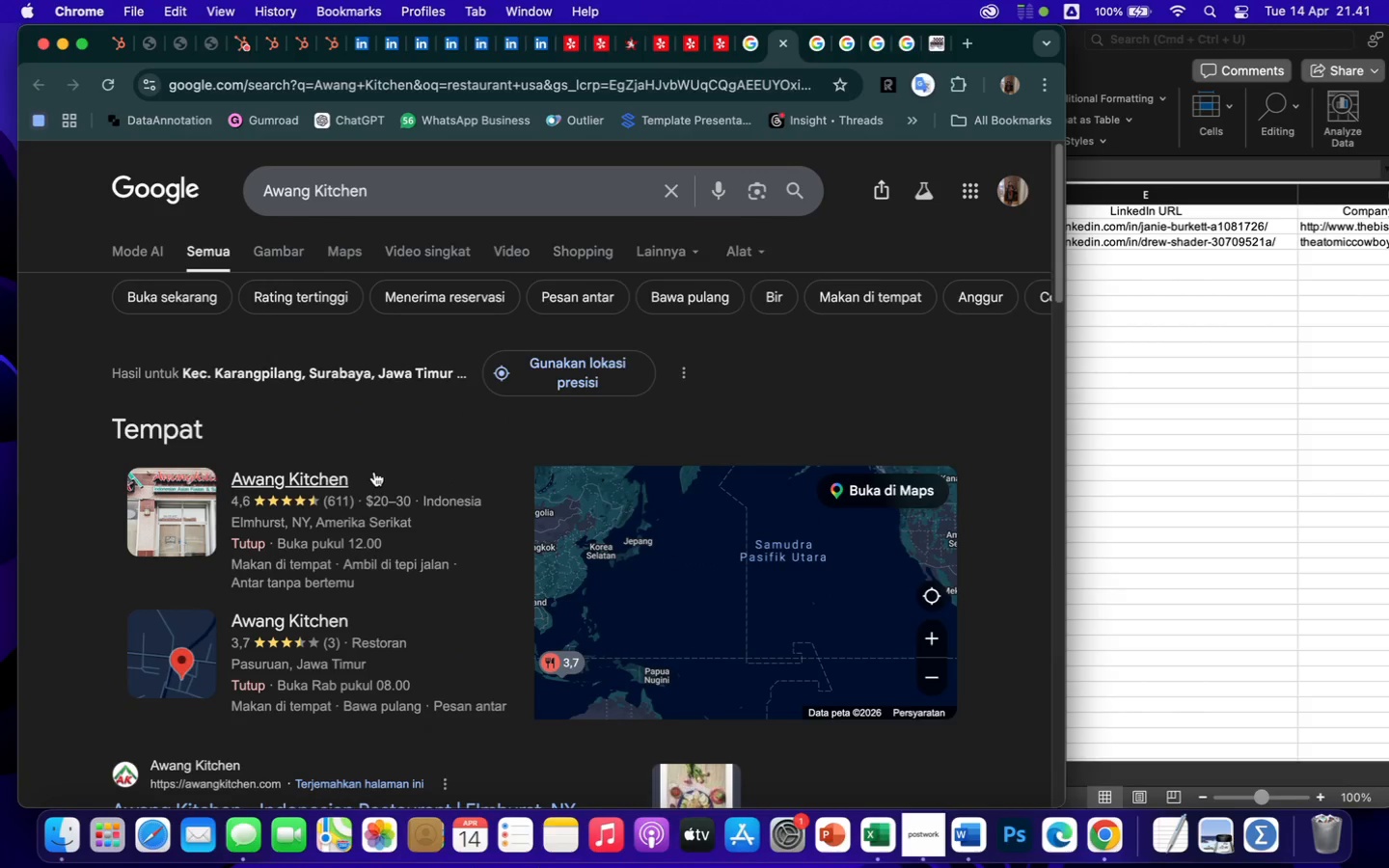 
scroll: coordinate [335, 655], scroll_direction: down, amount: 22.0
 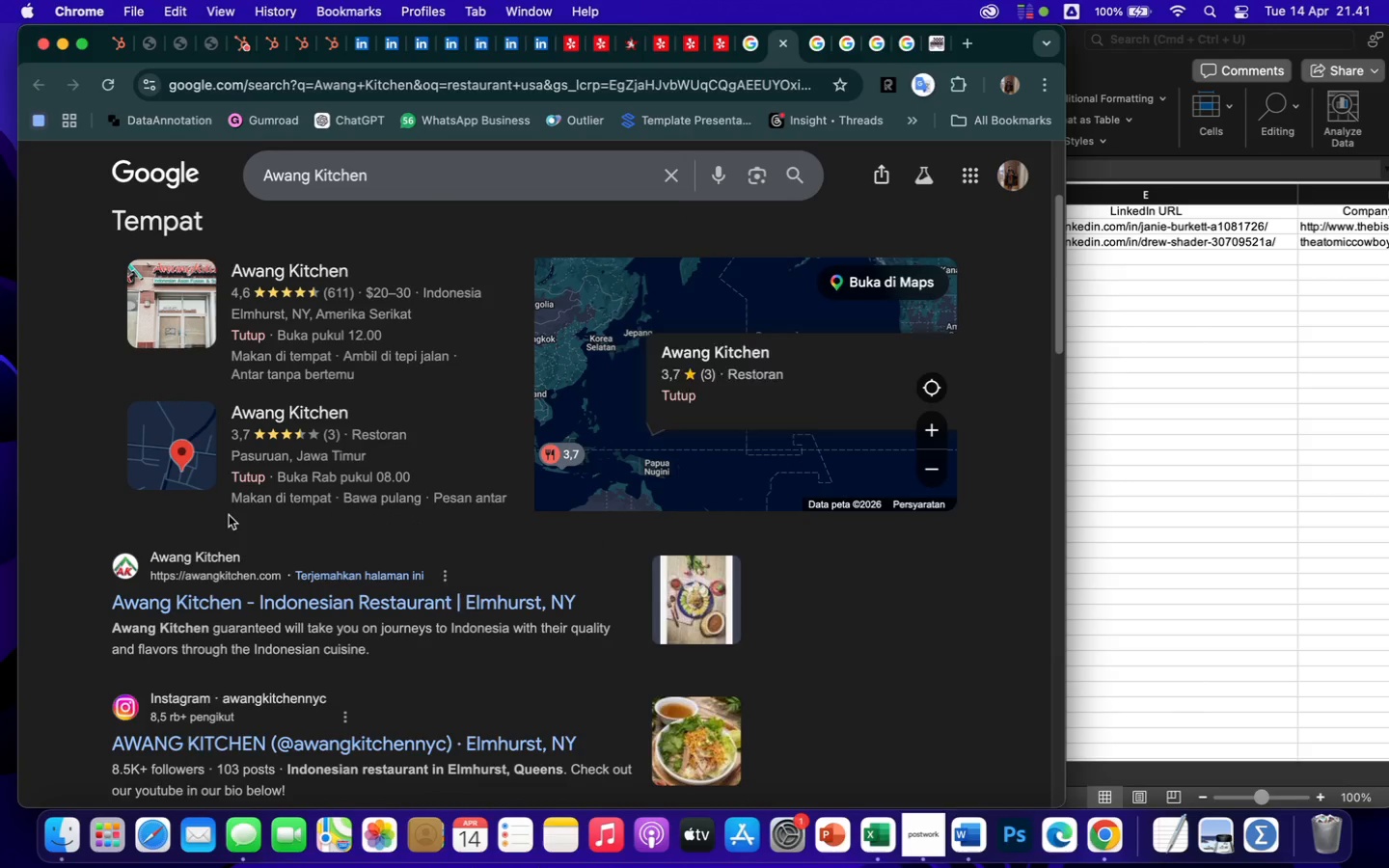 
left_click([207, 557])
 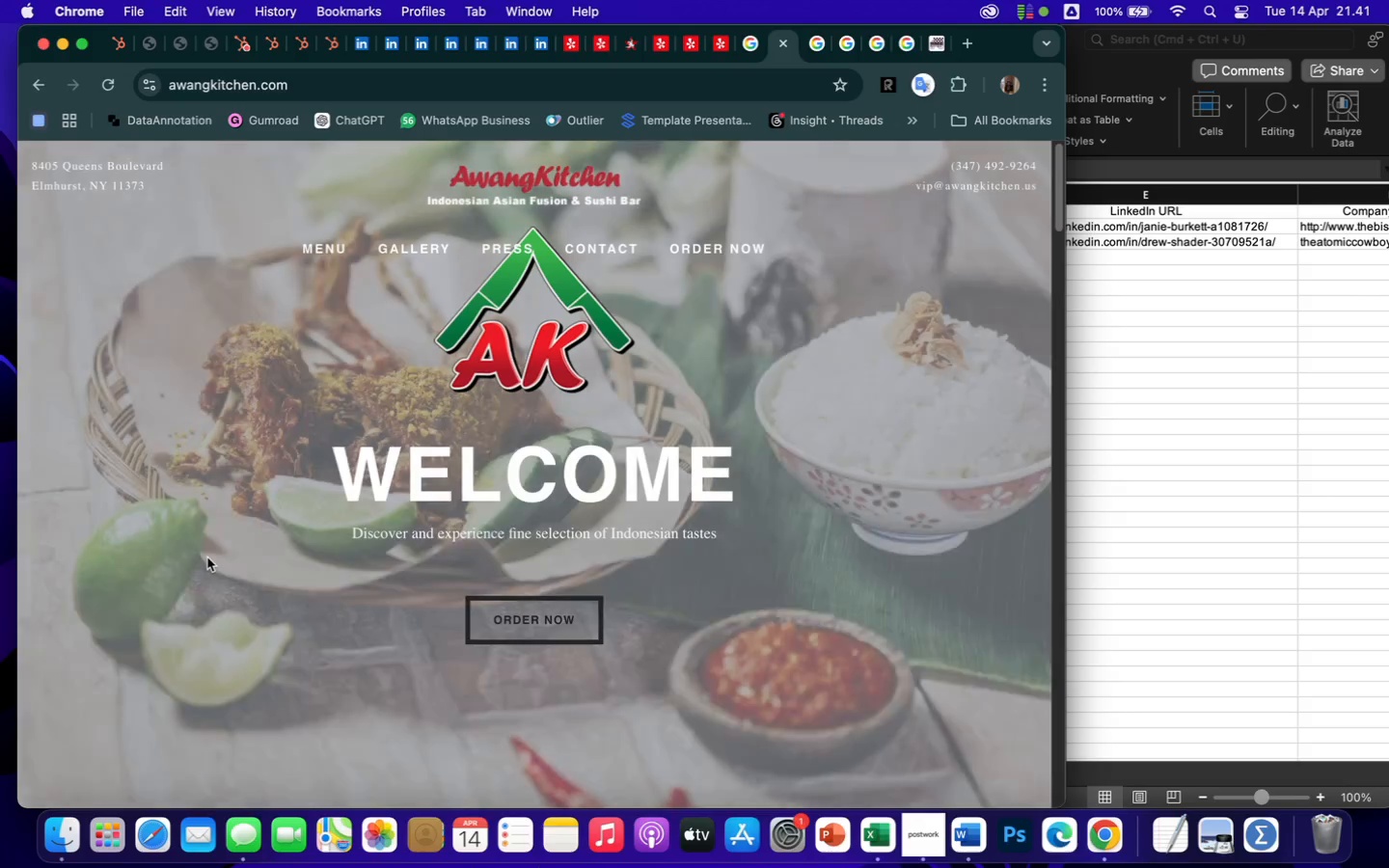 
wait(8.69)
 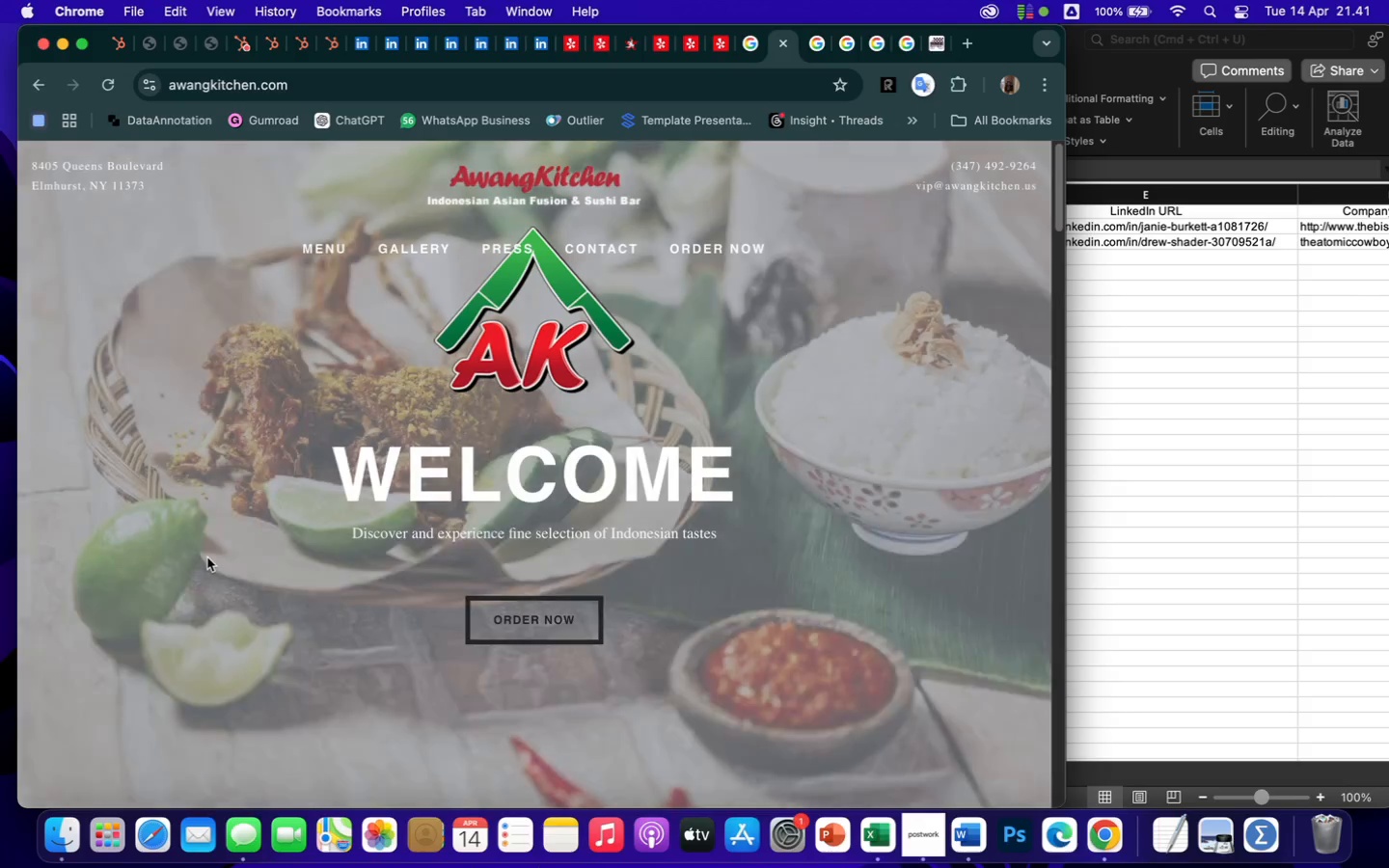 
scroll: coordinate [621, 630], scroll_direction: down, amount: 103.0
 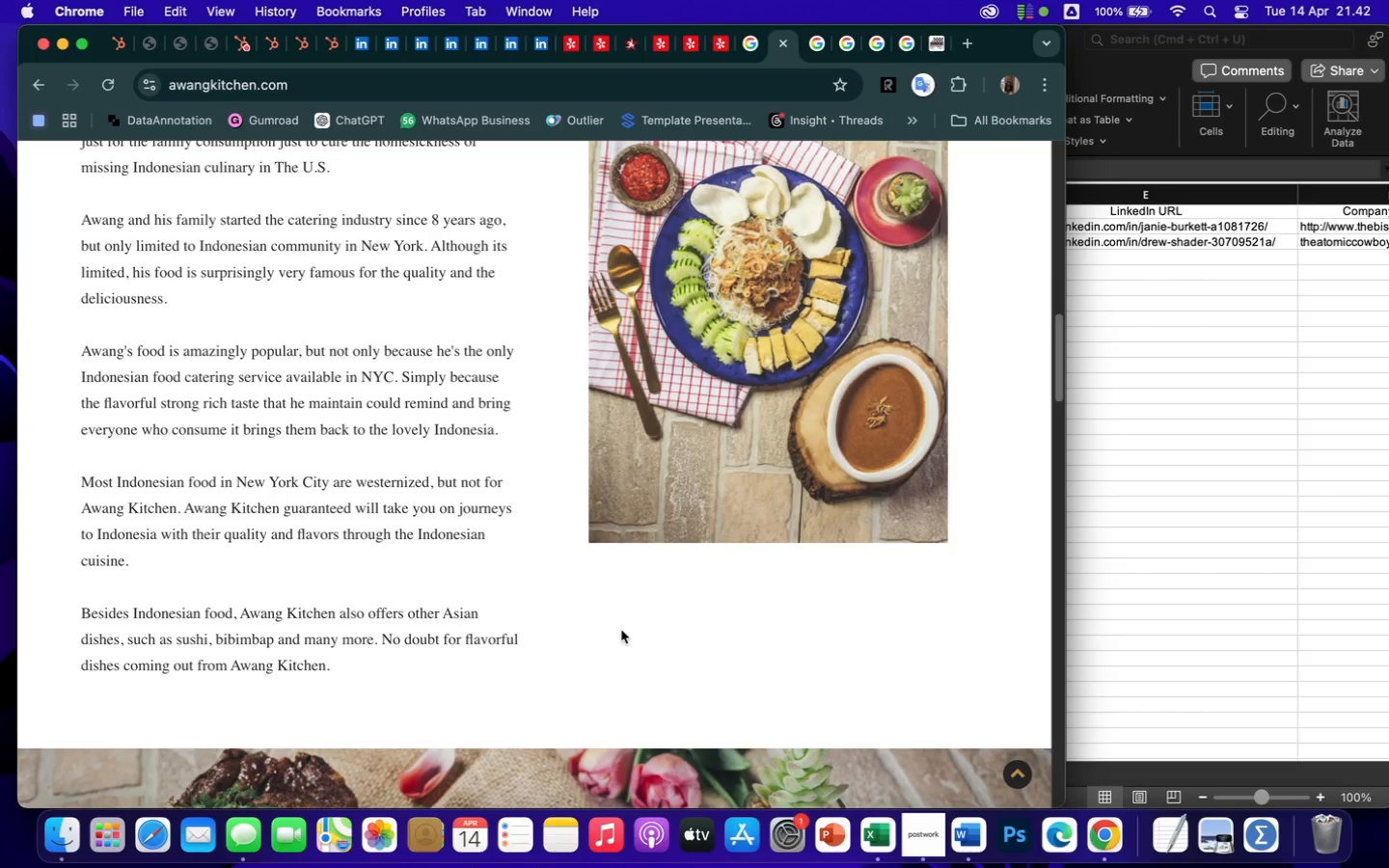 
scroll: coordinate [621, 630], scroll_direction: up, amount: 20.0
 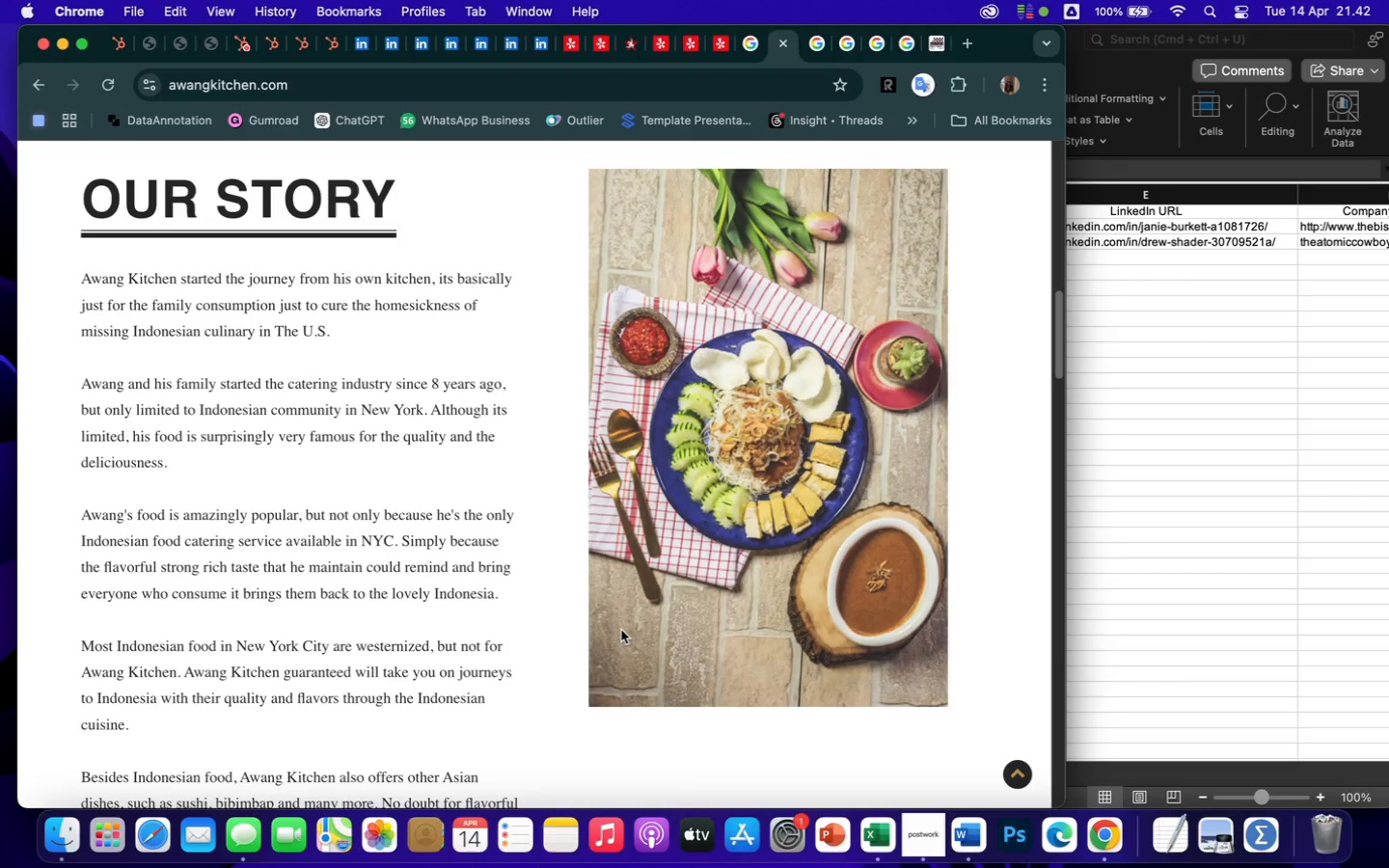 
scroll: coordinate [621, 630], scroll_direction: down, amount: 312.0
 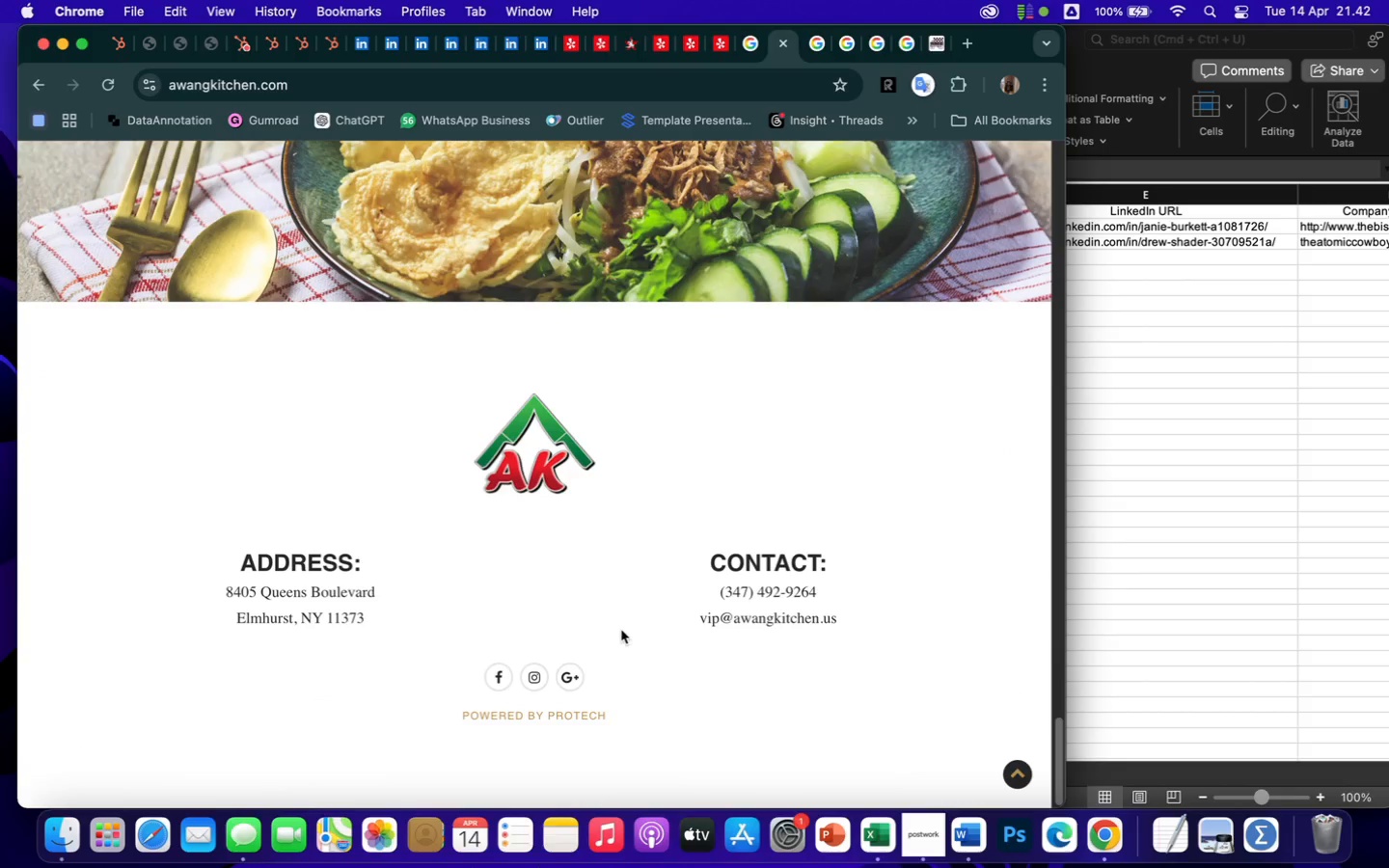 
scroll: coordinate [621, 630], scroll_direction: up, amount: 492.0
 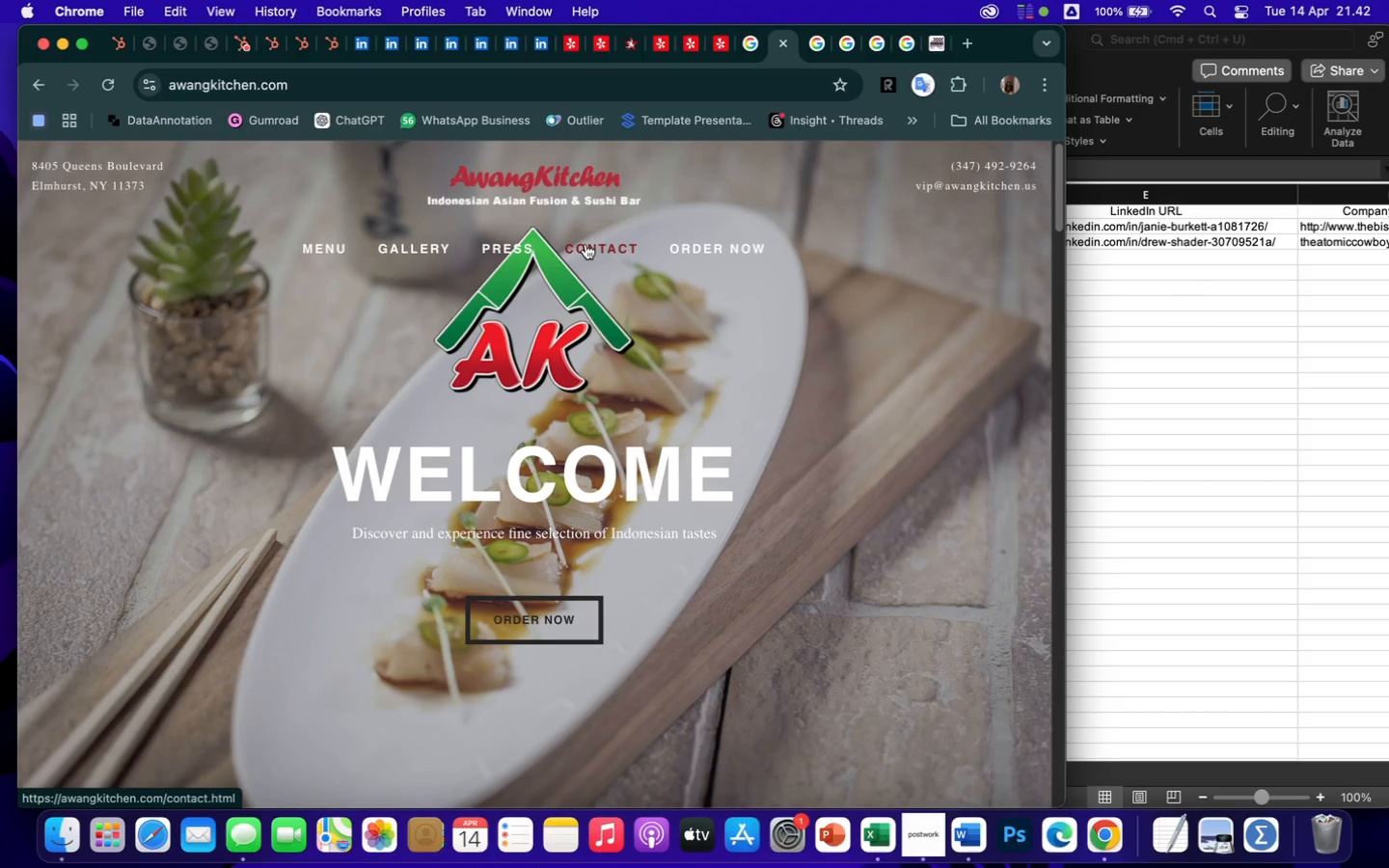 
wait(7.05)
 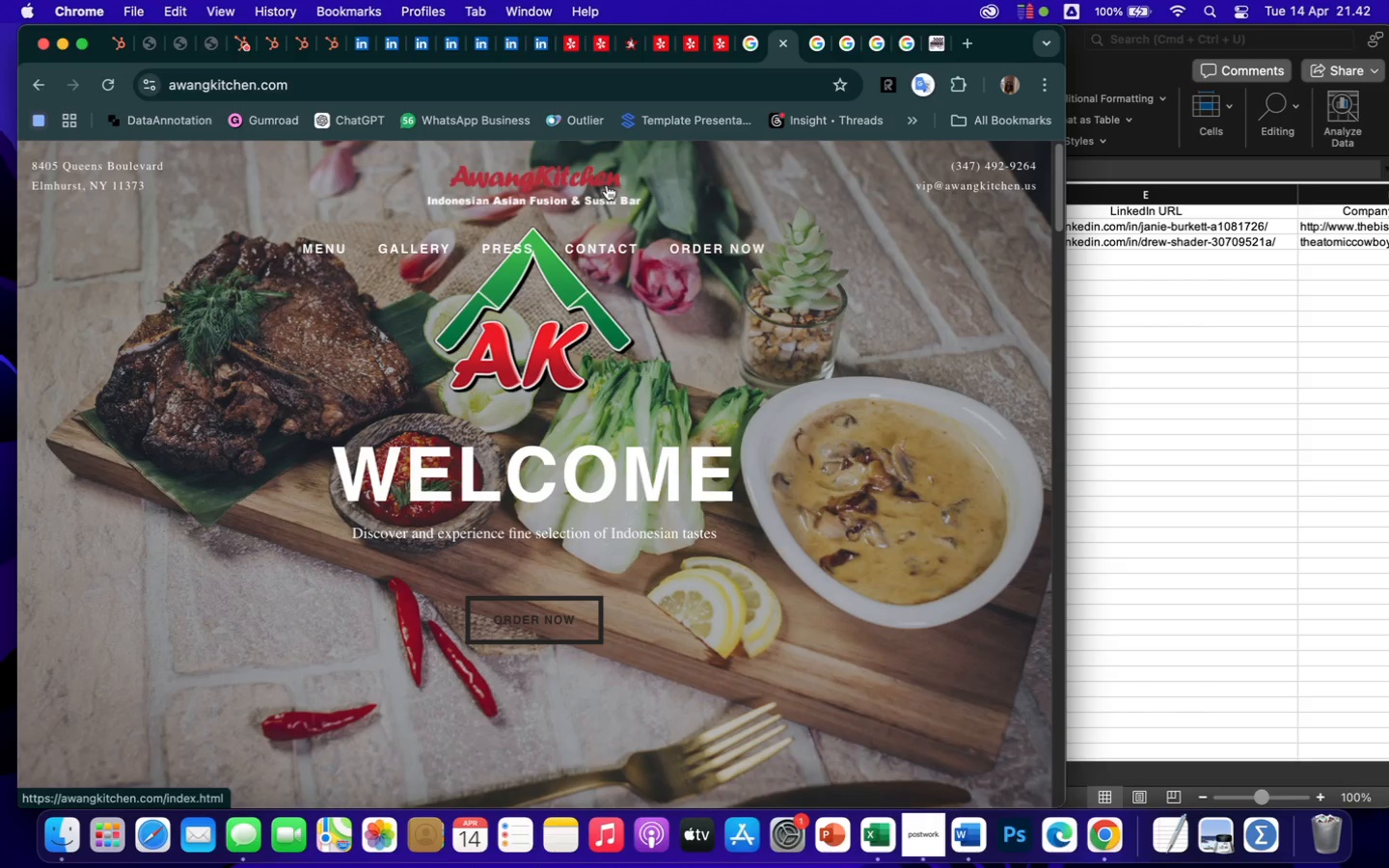 
left_click([355, 49])
 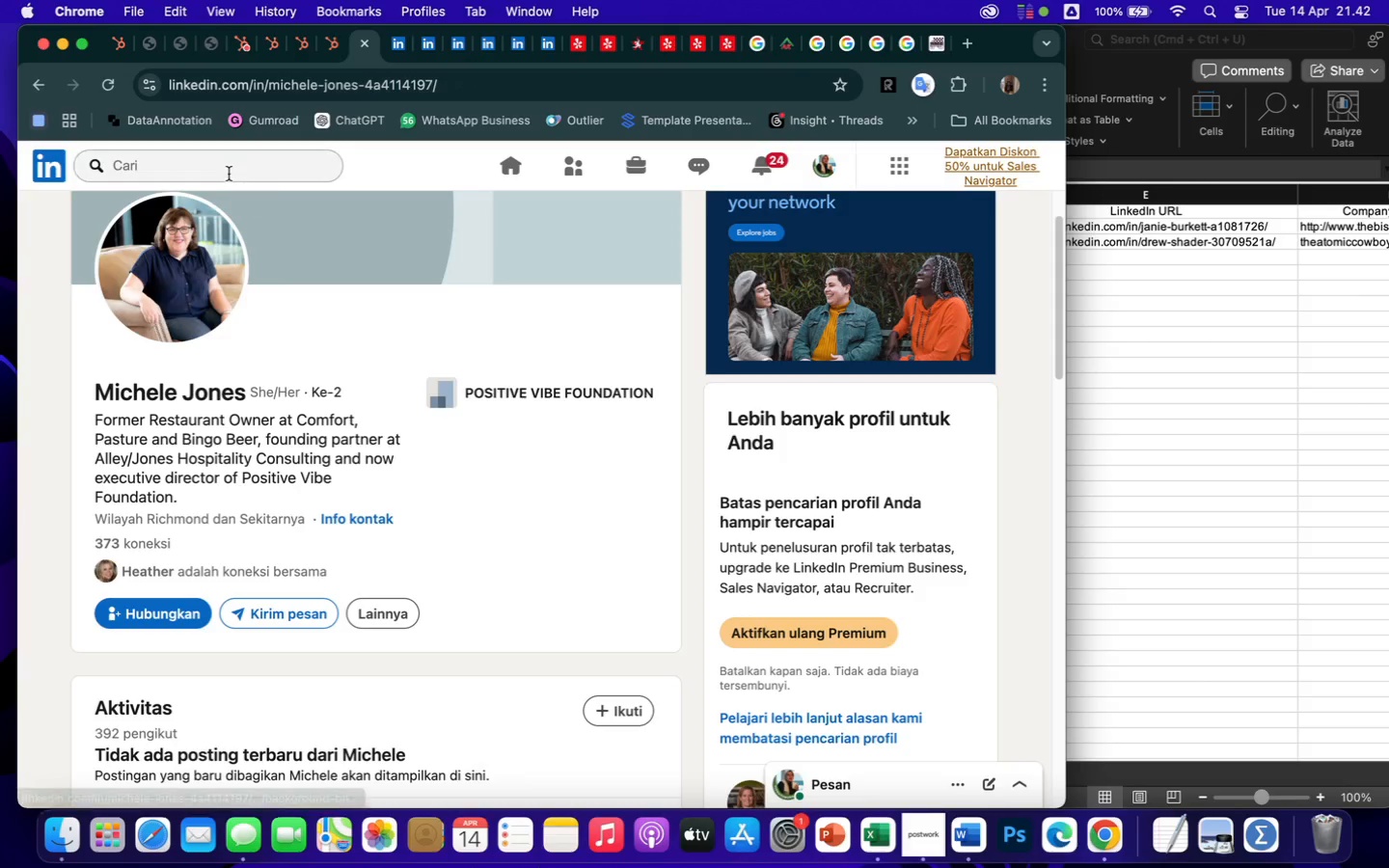 
left_click([228, 165])
 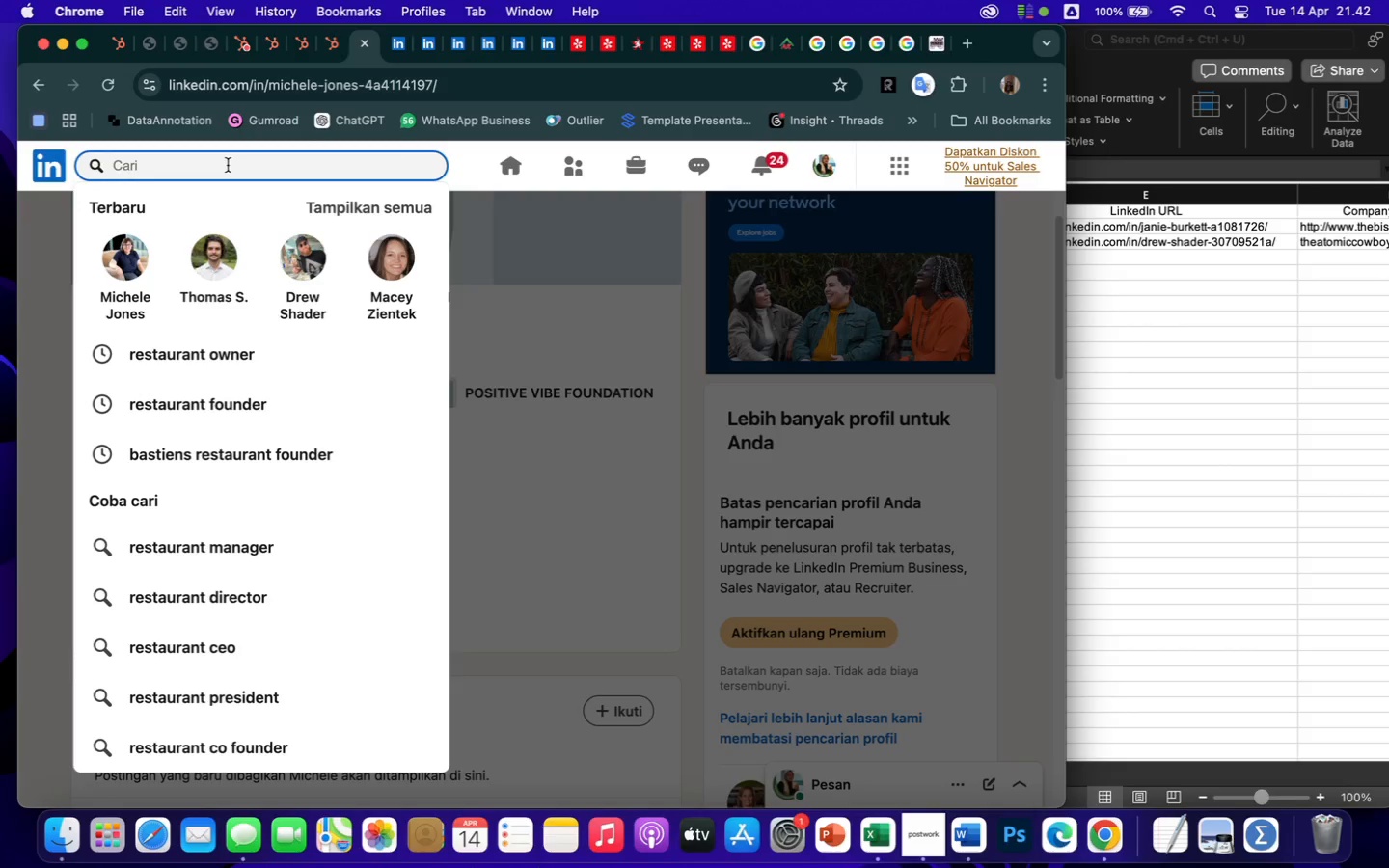 
type(awang kit)
 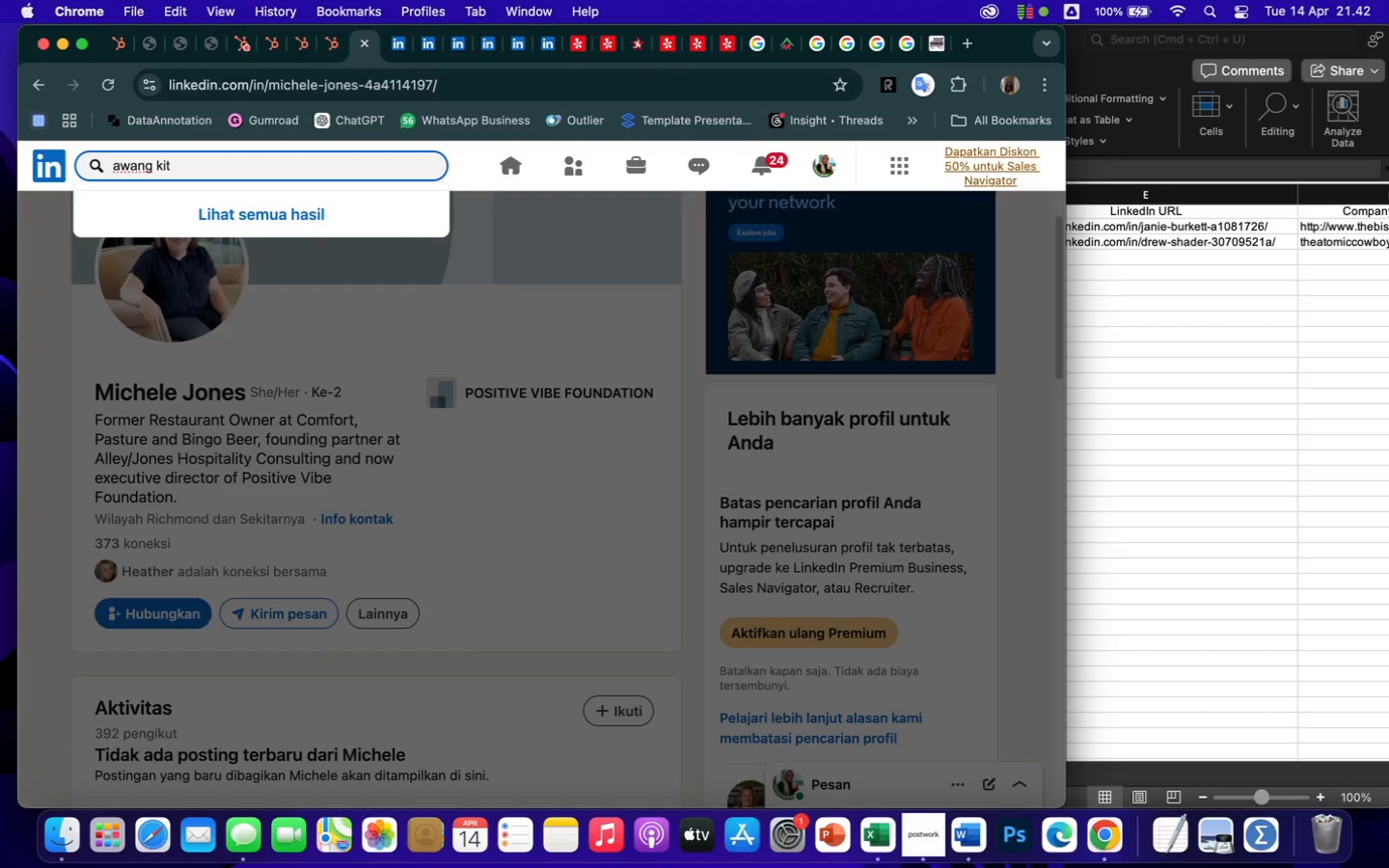 
hold_key(key=Backspace, duration=1.33)
 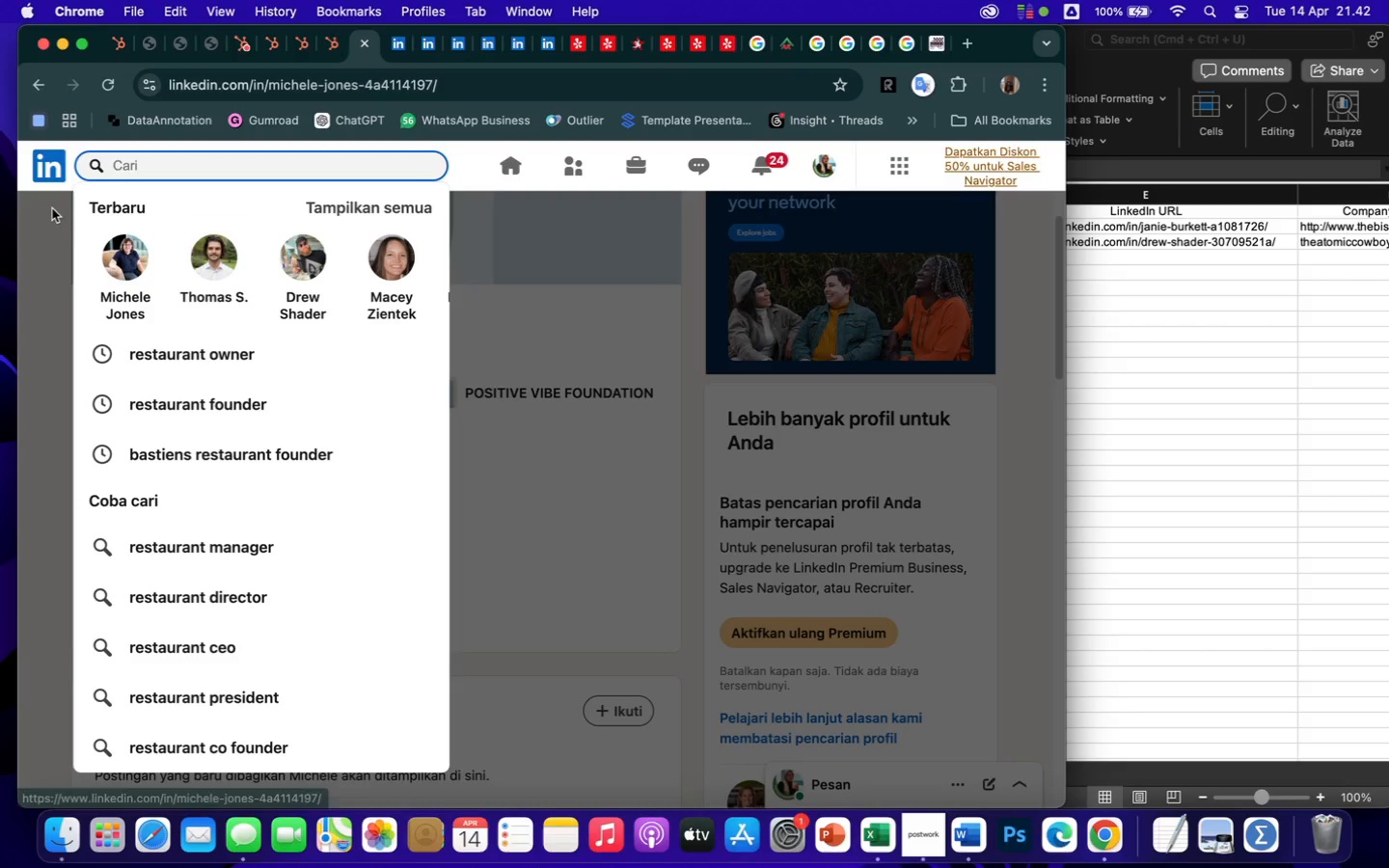 
left_click([42, 236])
 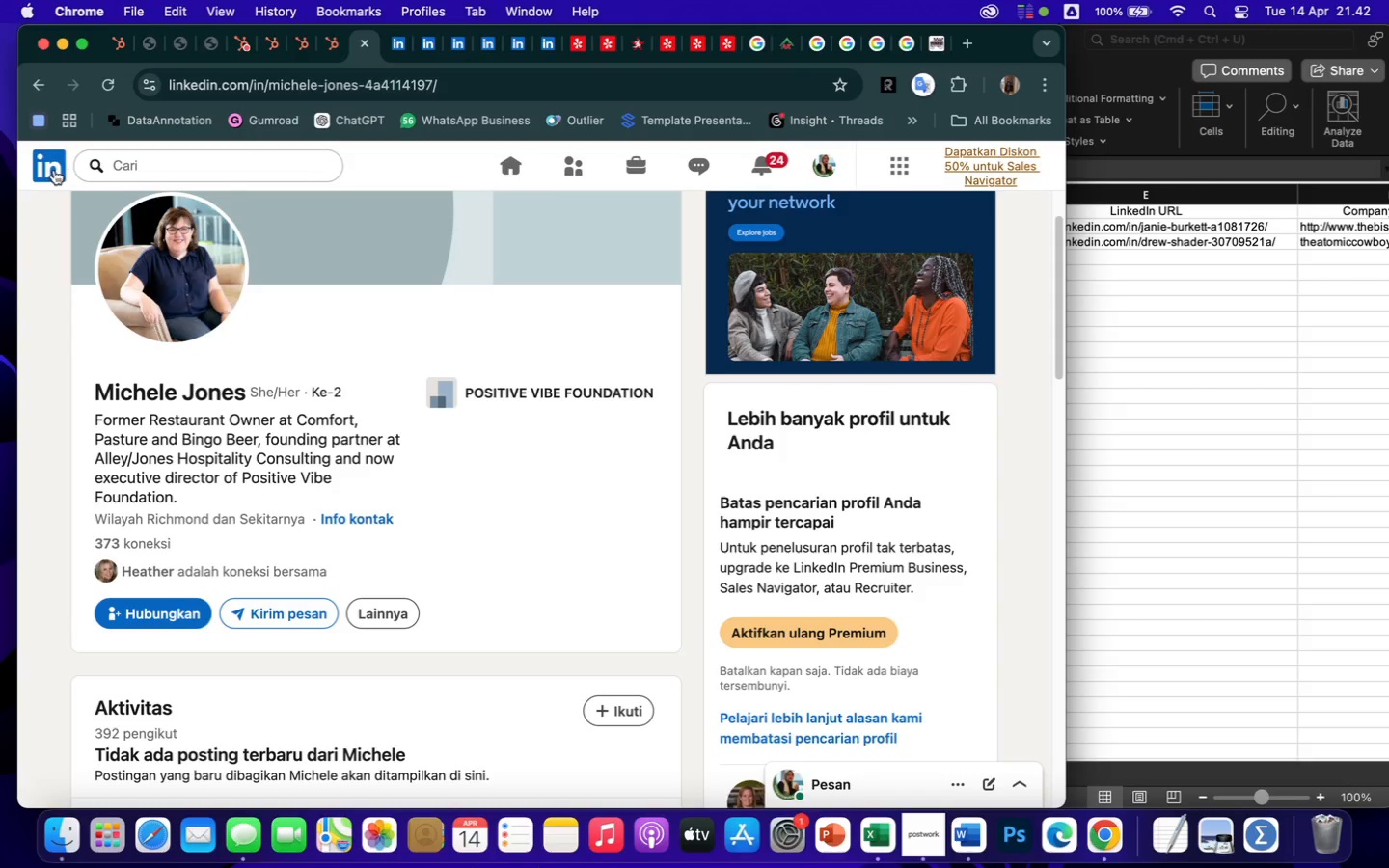 
left_click([35, 161])
 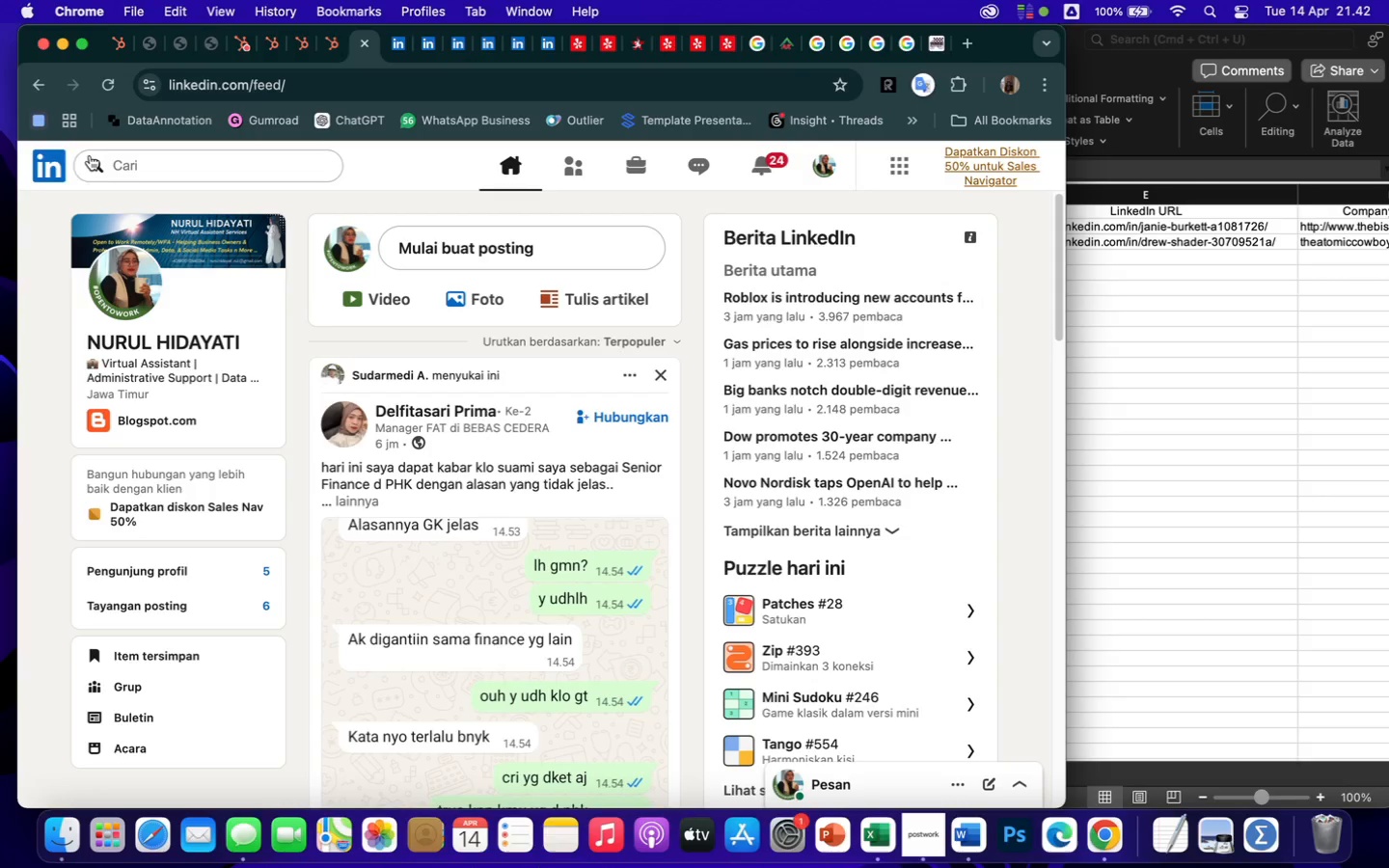 
left_click([114, 161])
 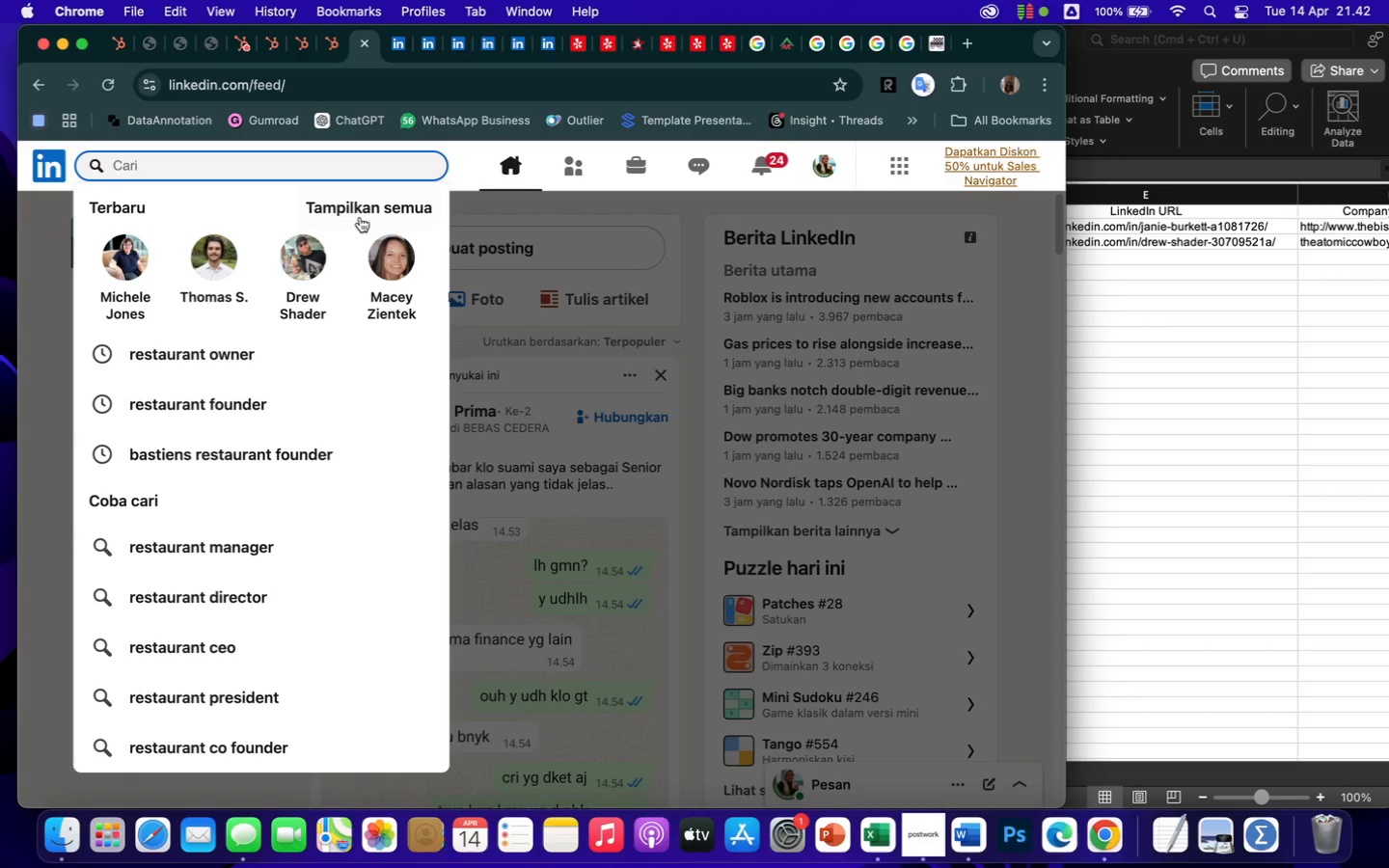 
left_click([372, 210])
 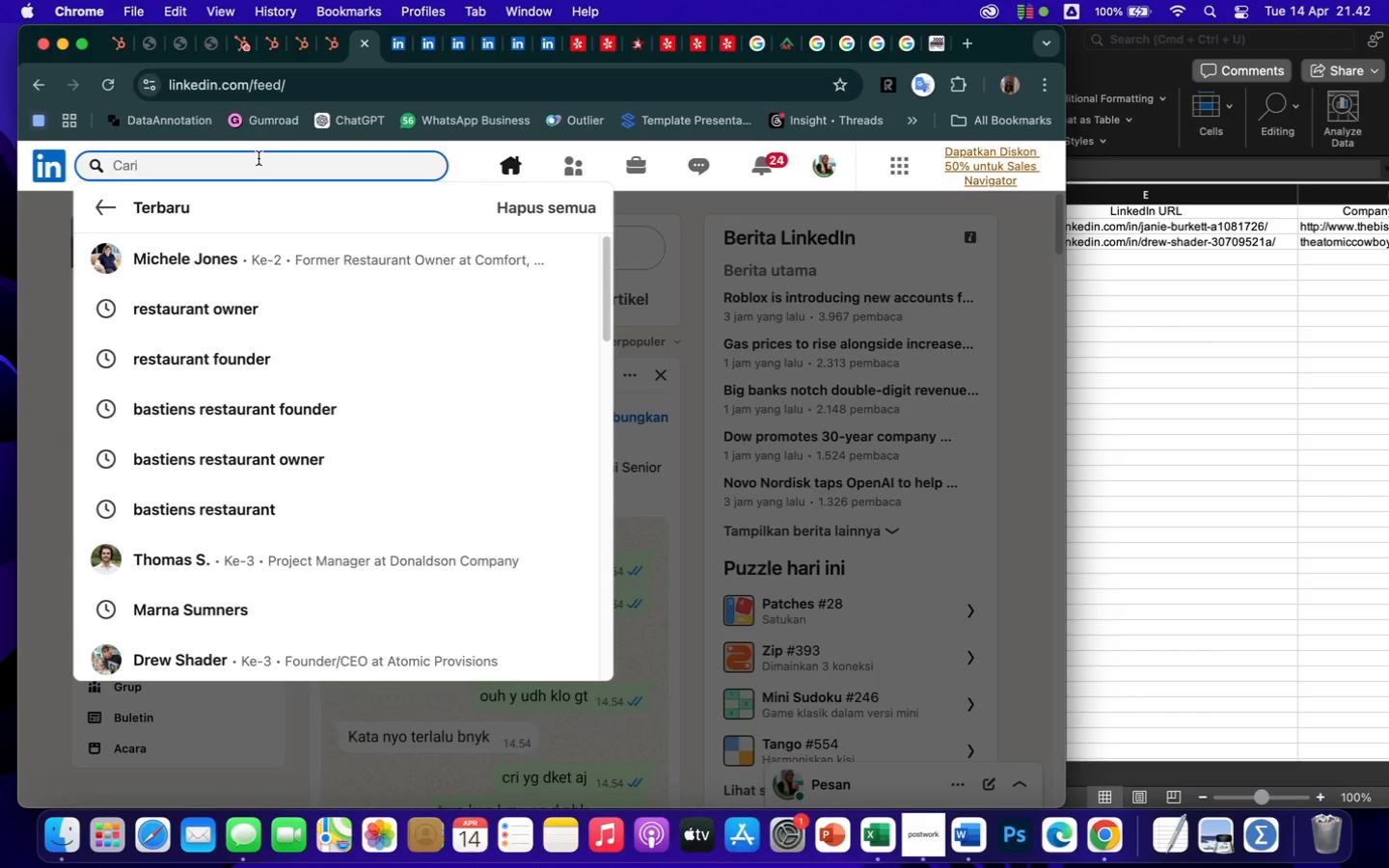 
type(awang kit)
 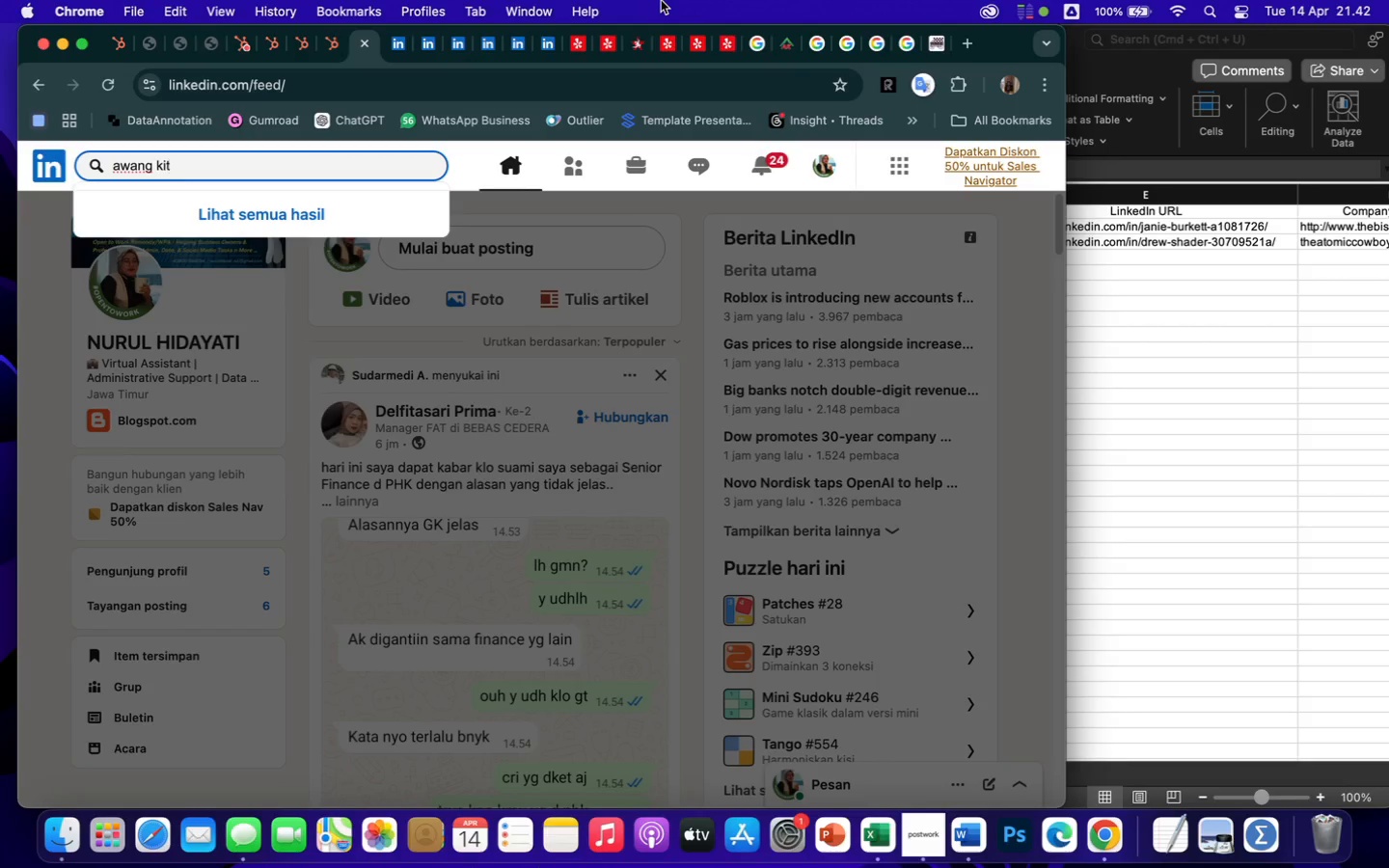 
left_click([936, 52])
 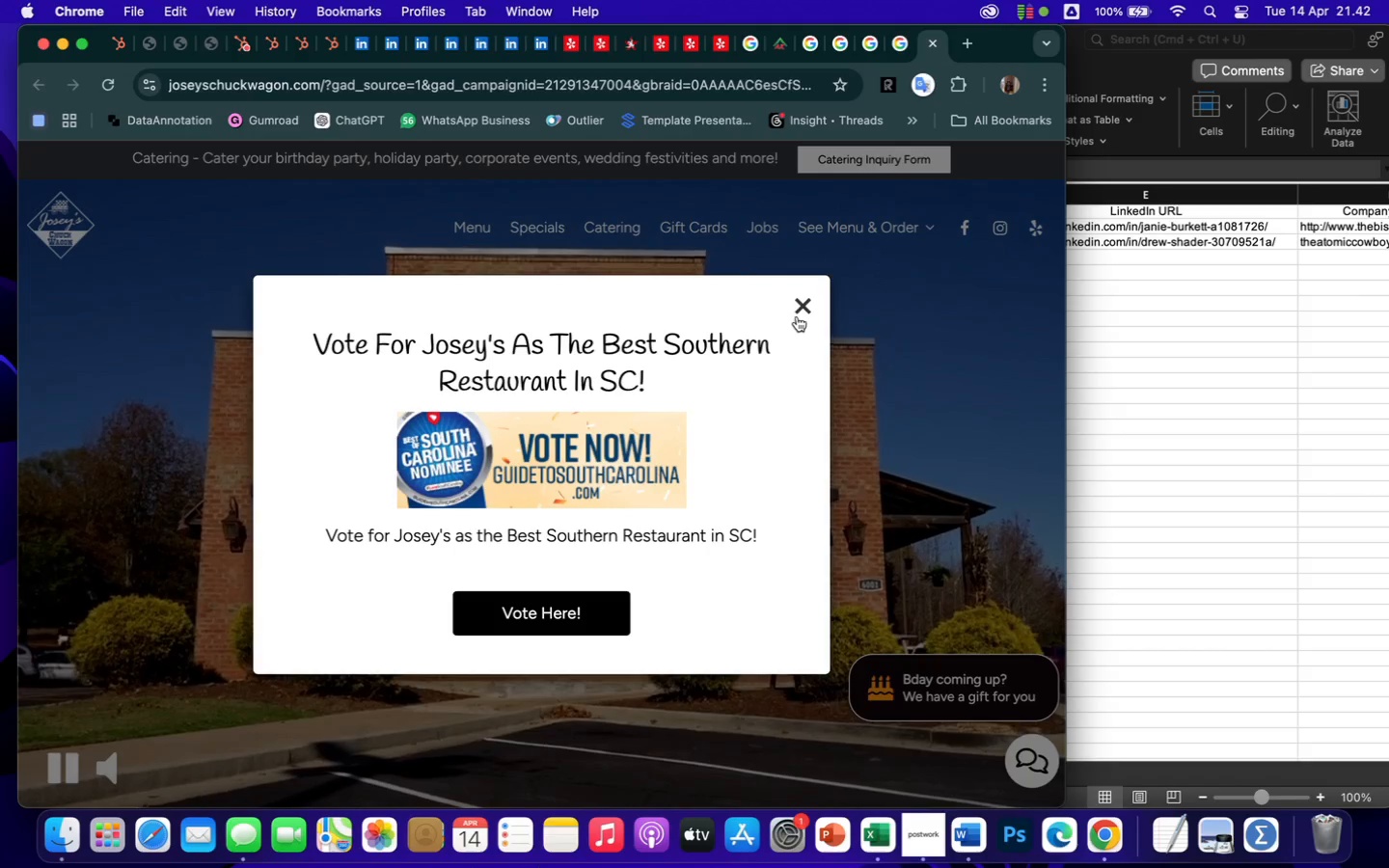 
left_click([803, 307])
 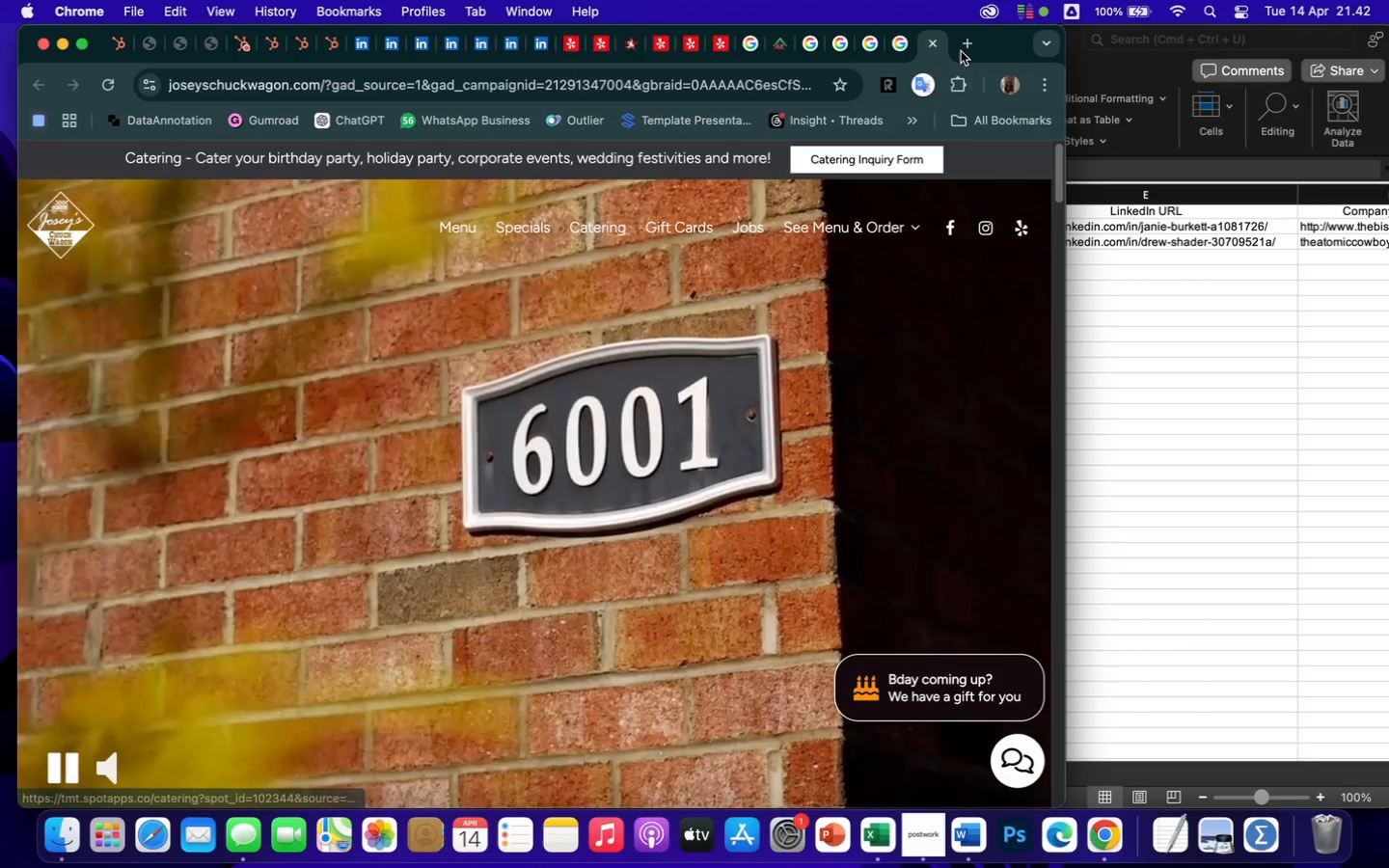 
left_click([893, 53])
 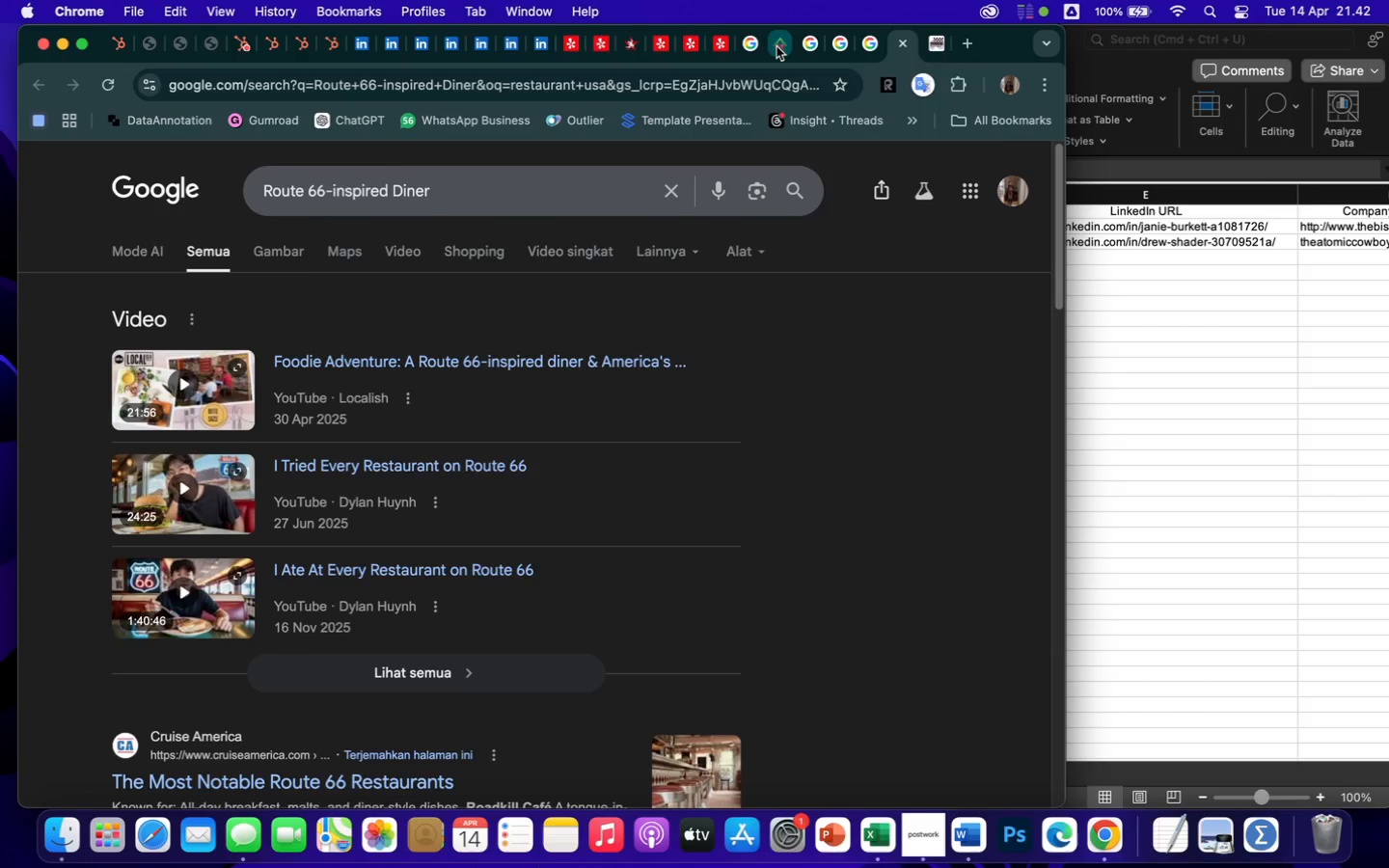 
left_click([776, 46])
 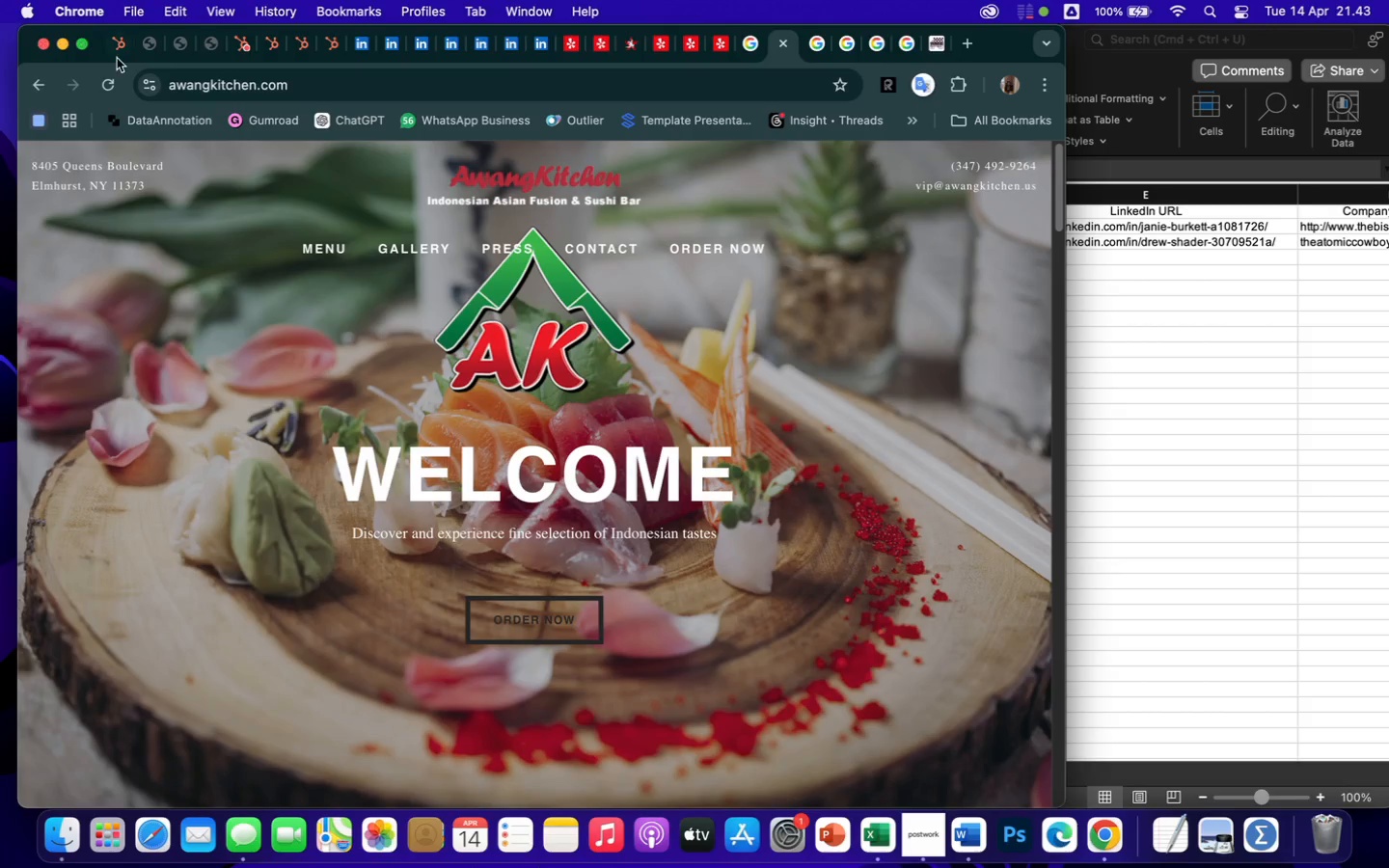 
left_click([360, 50])
 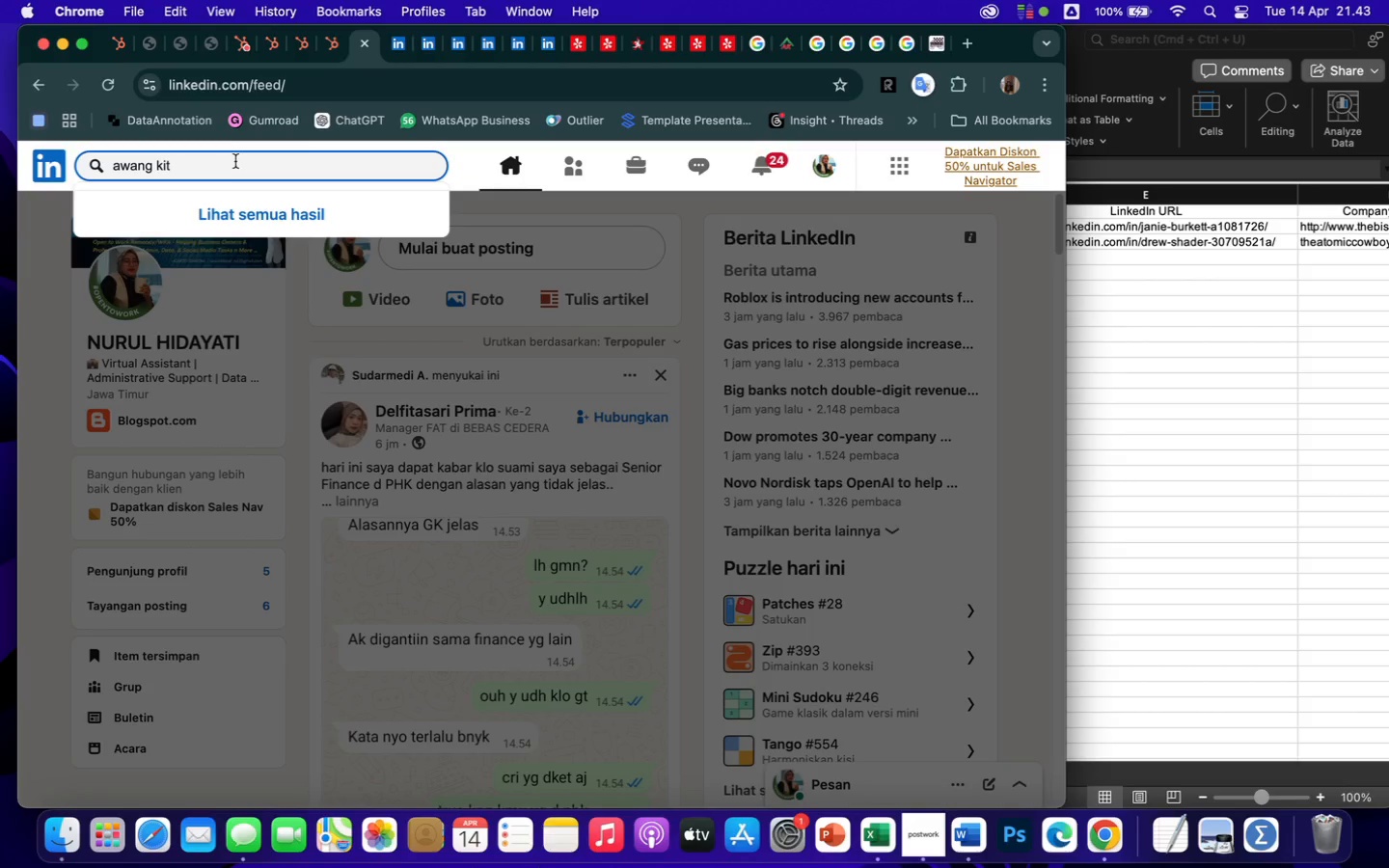 
type(chen)
 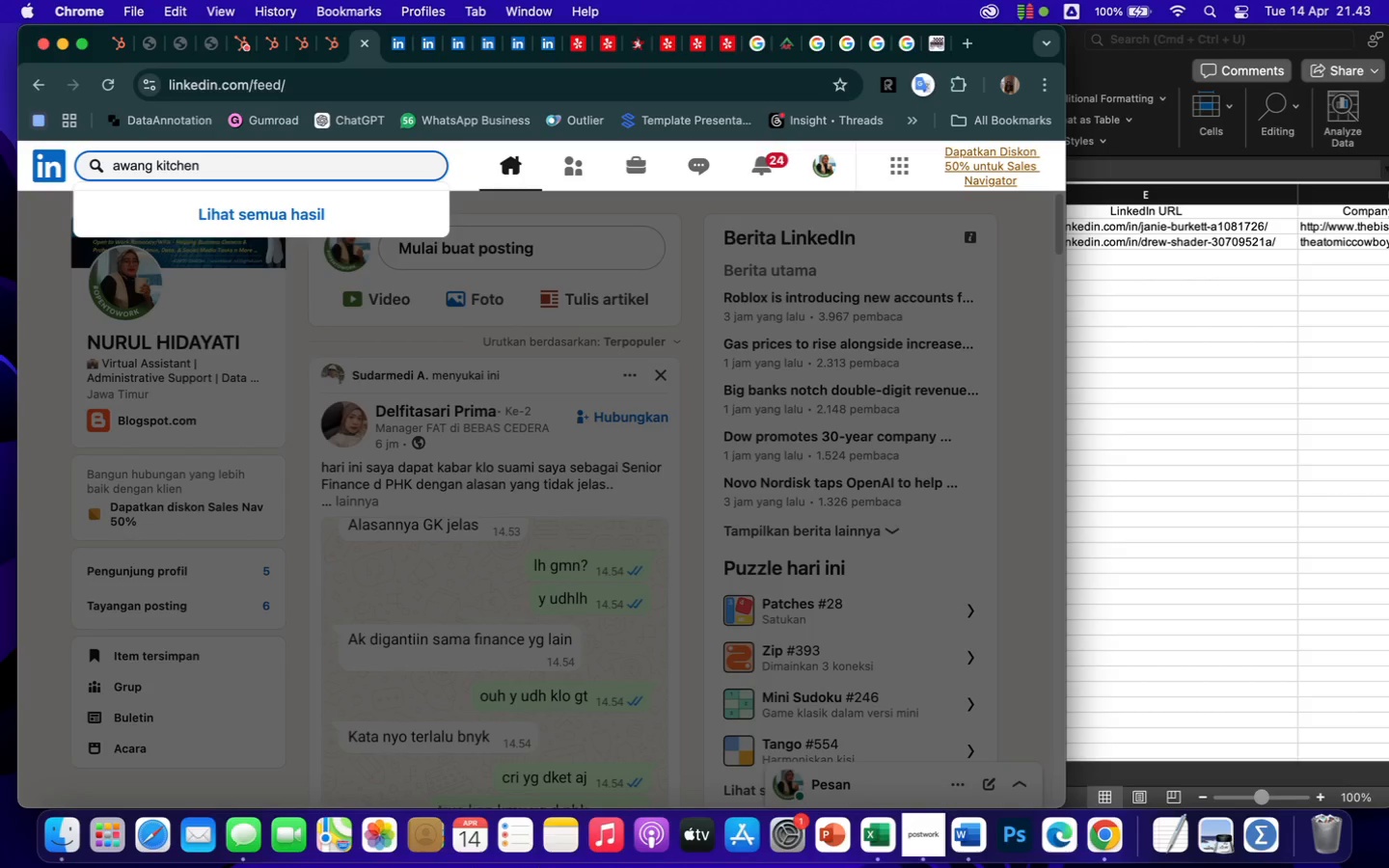 
key(Enter)
 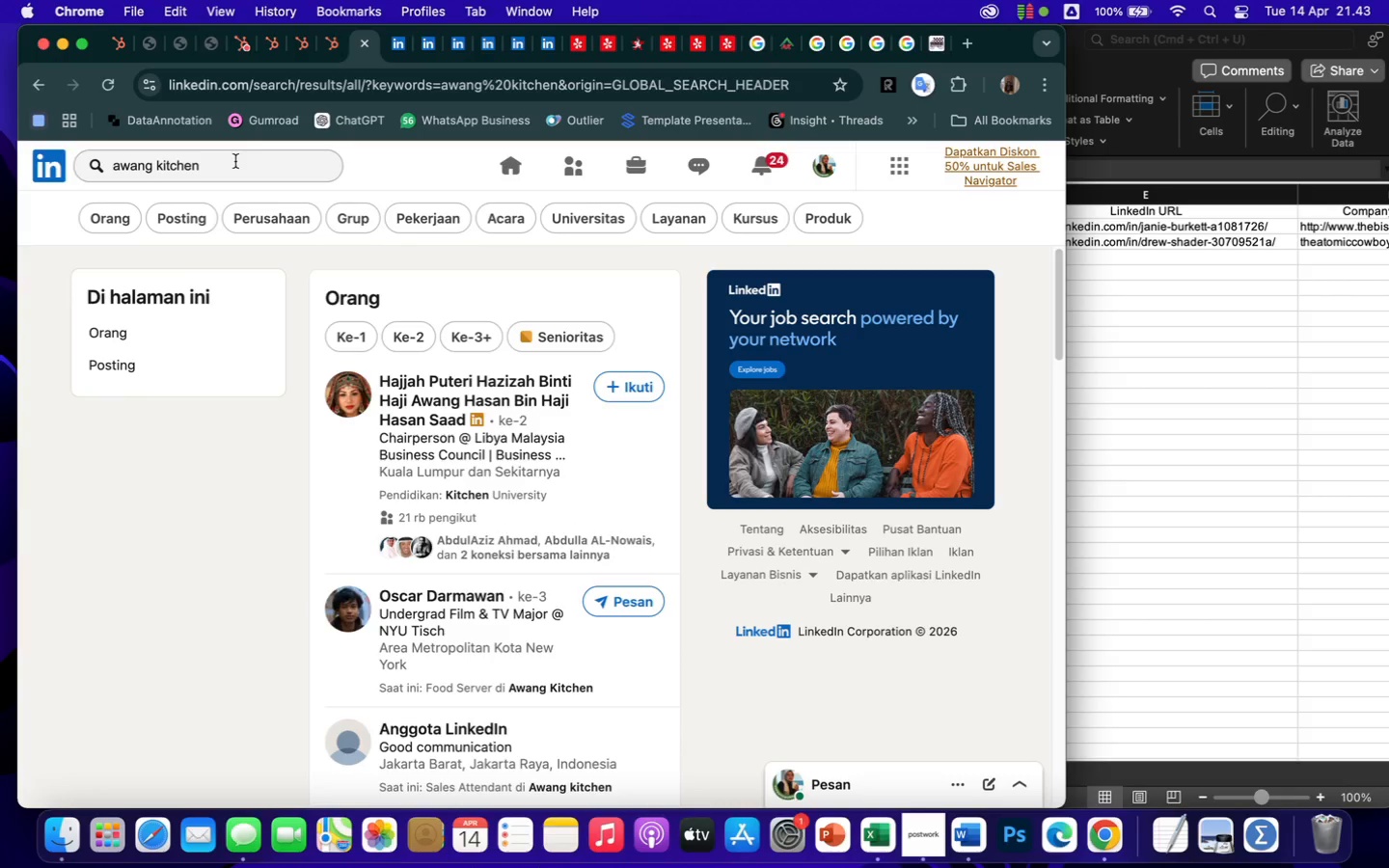 
wait(10.77)
 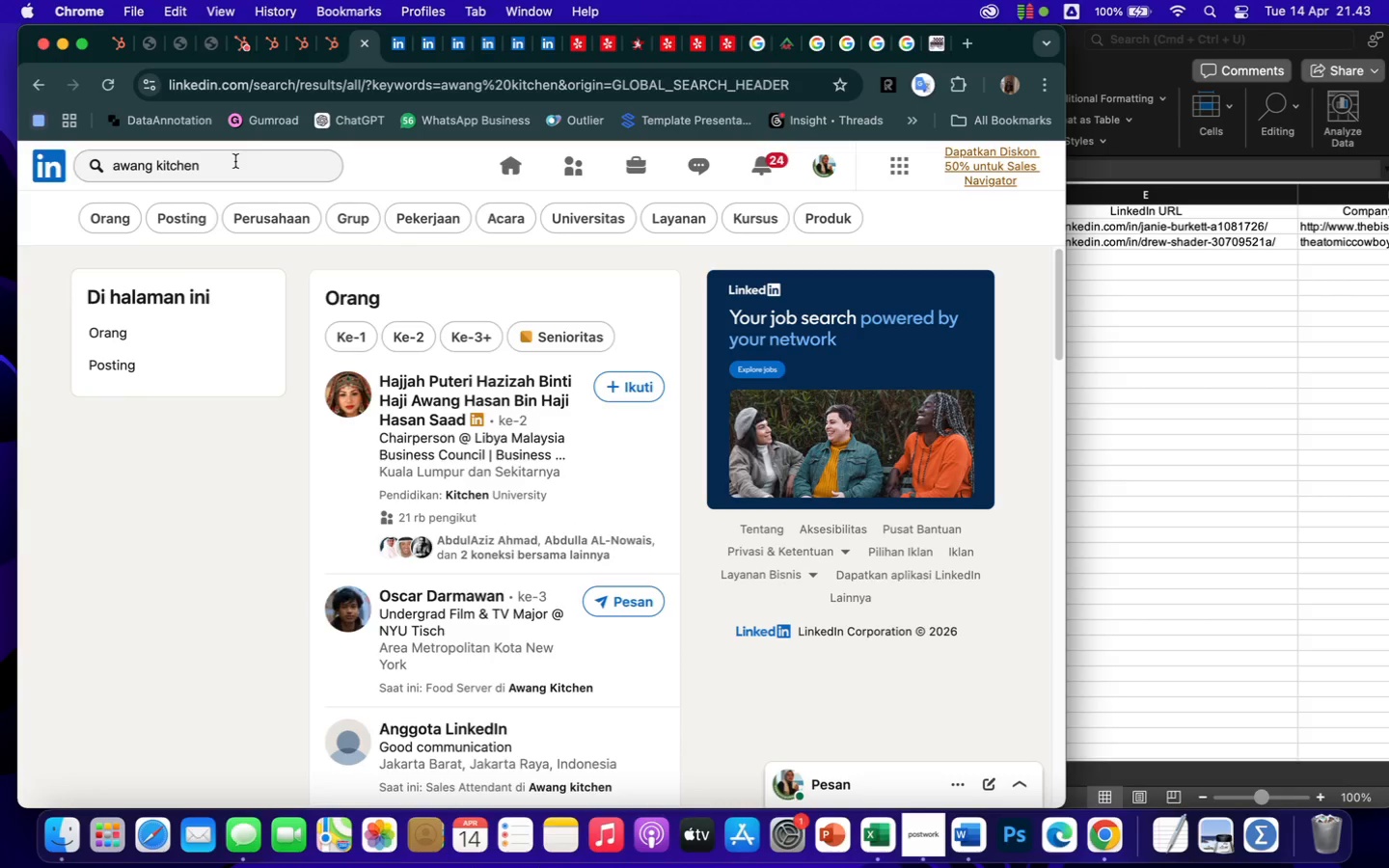 
scroll: coordinate [561, 694], scroll_direction: down, amount: 20.0
 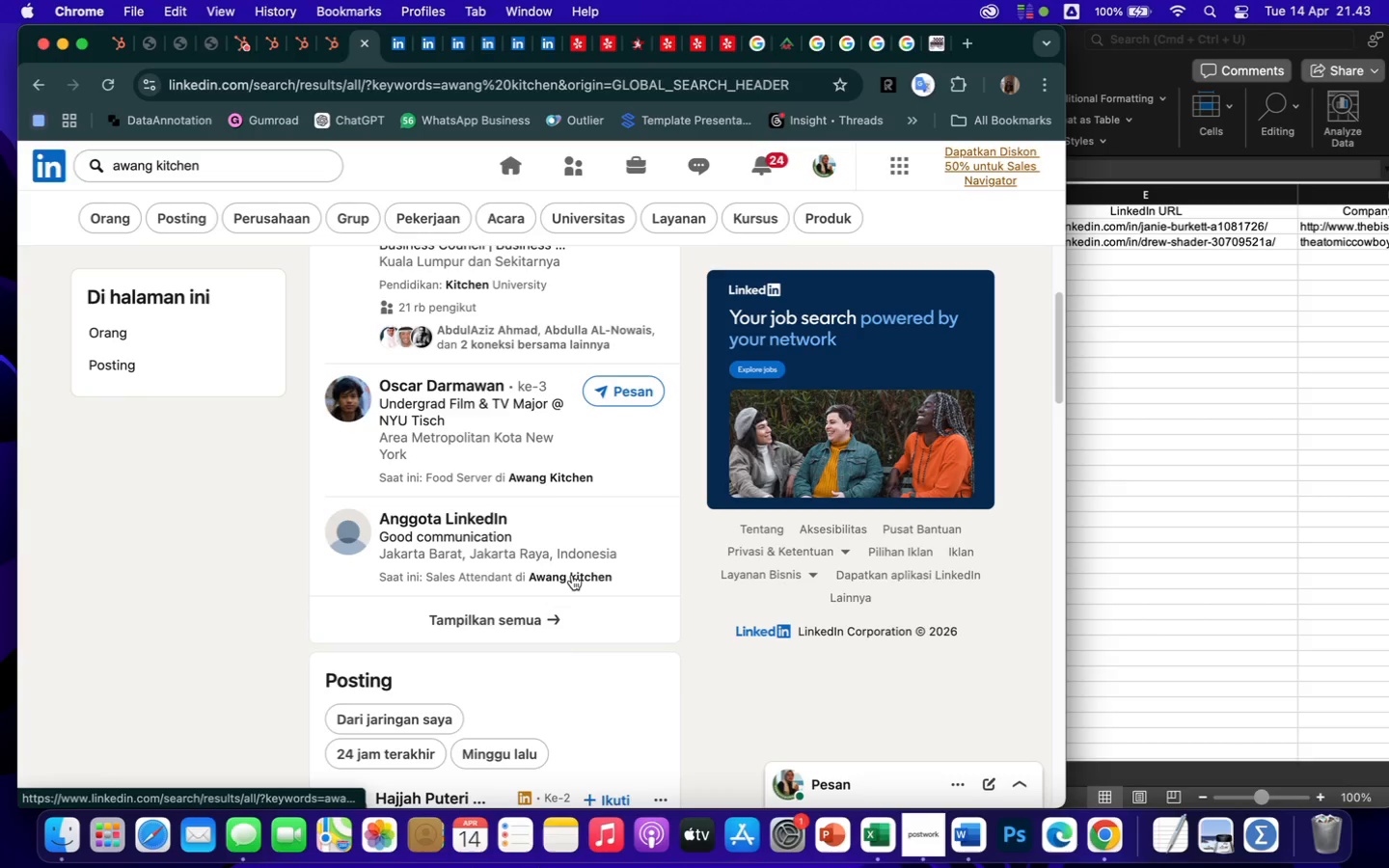 
left_click([572, 575])
 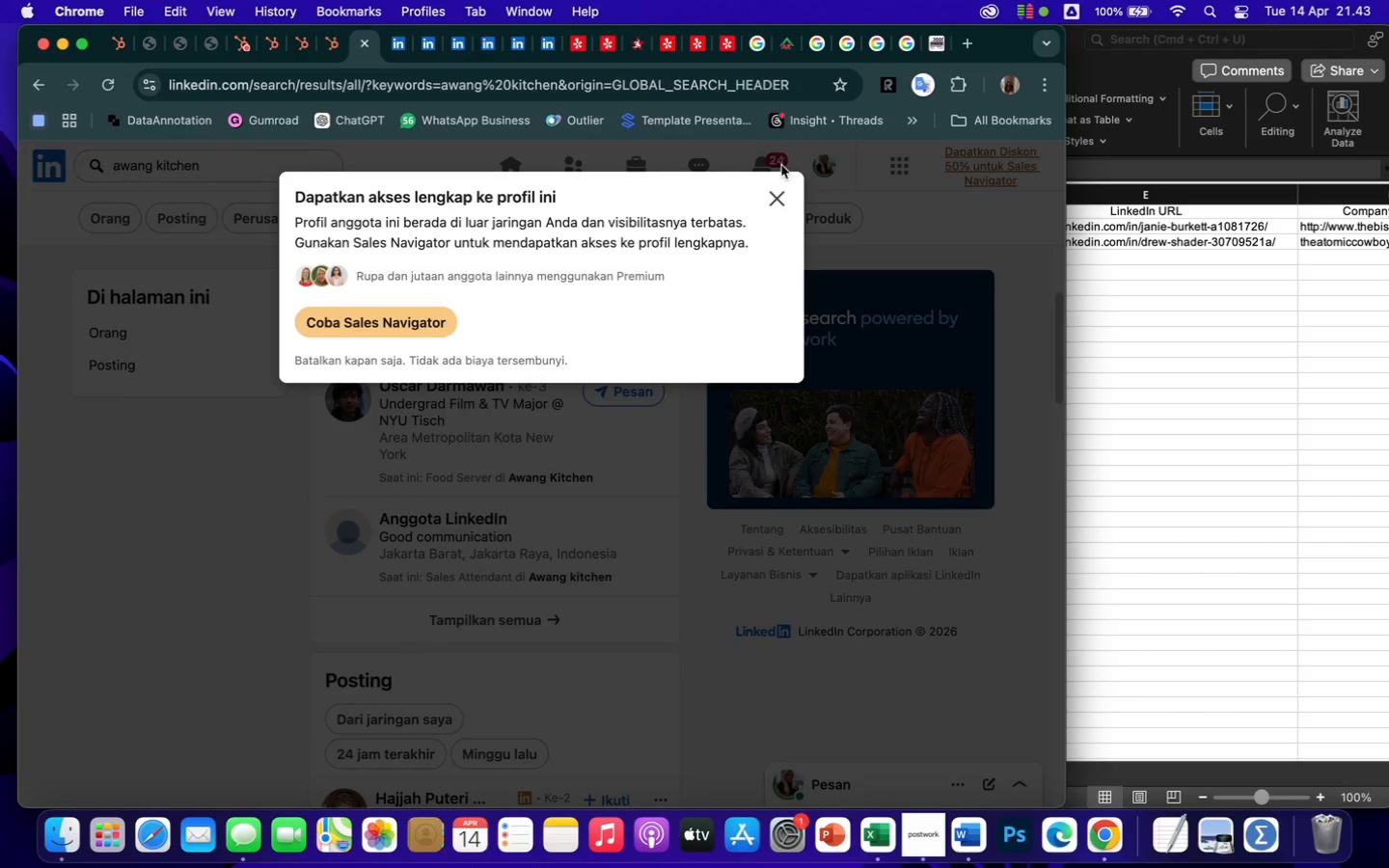 
left_click([777, 201])
 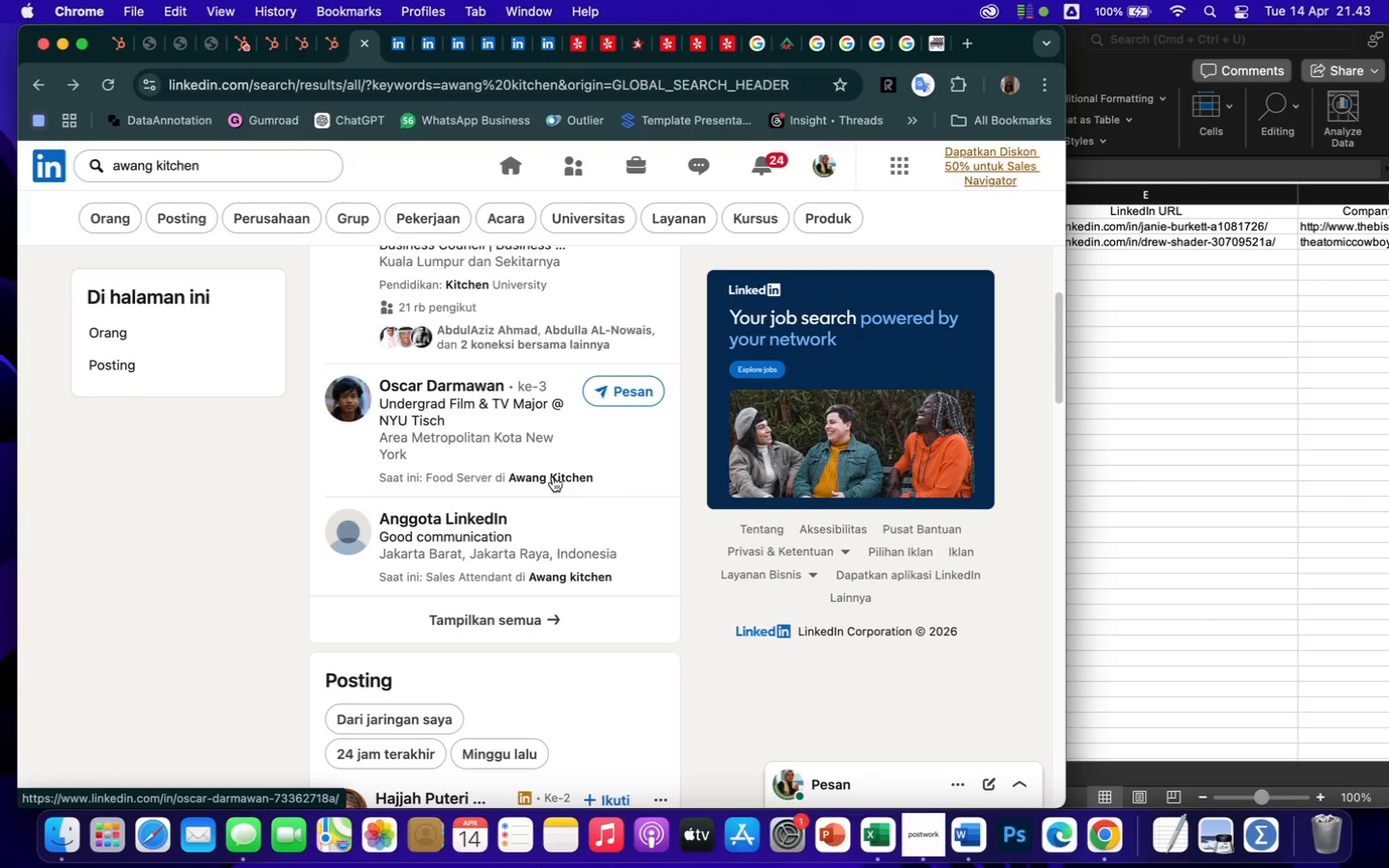 
left_click([550, 472])
 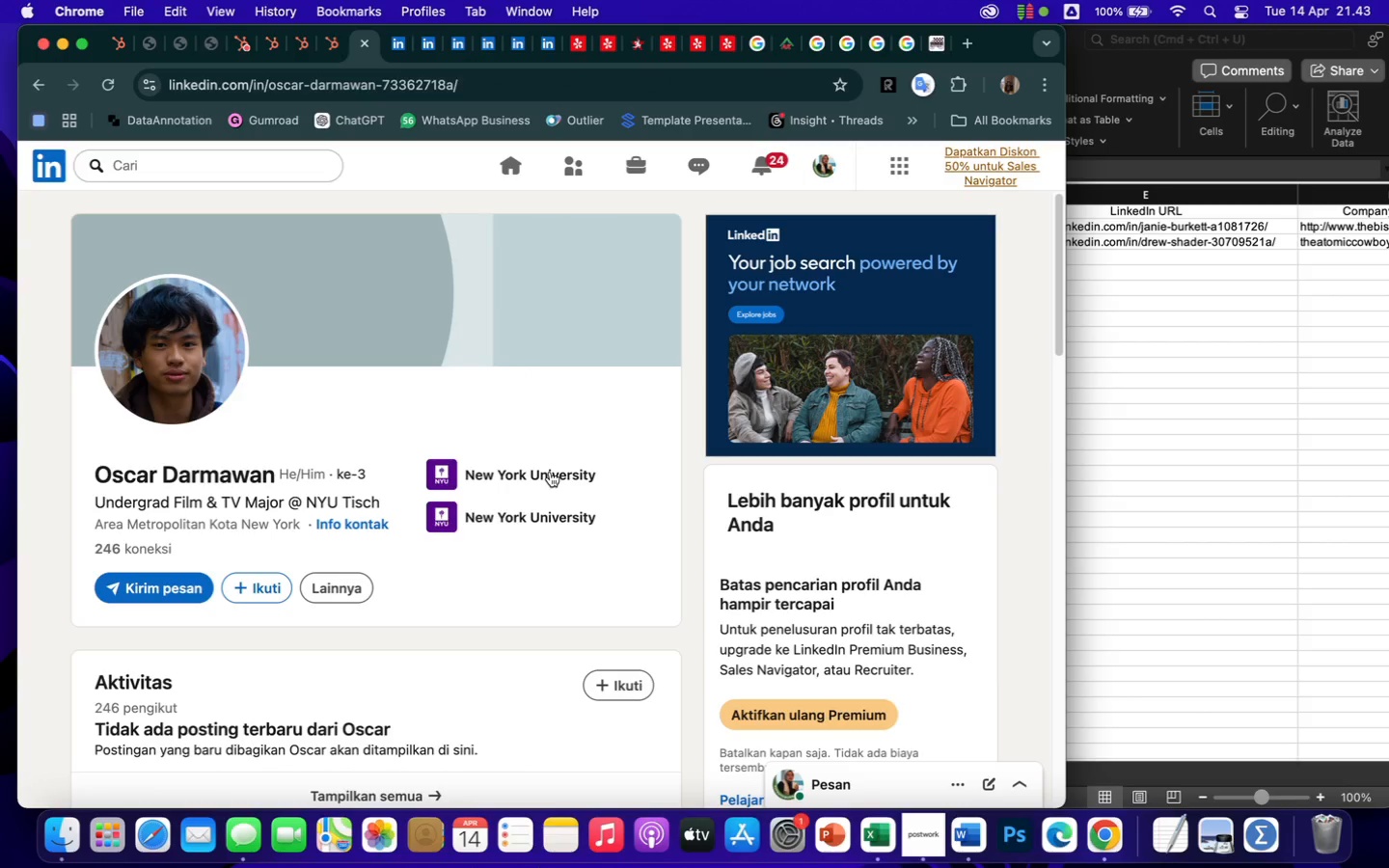 
scroll: coordinate [507, 562], scroll_direction: down, amount: 42.0
 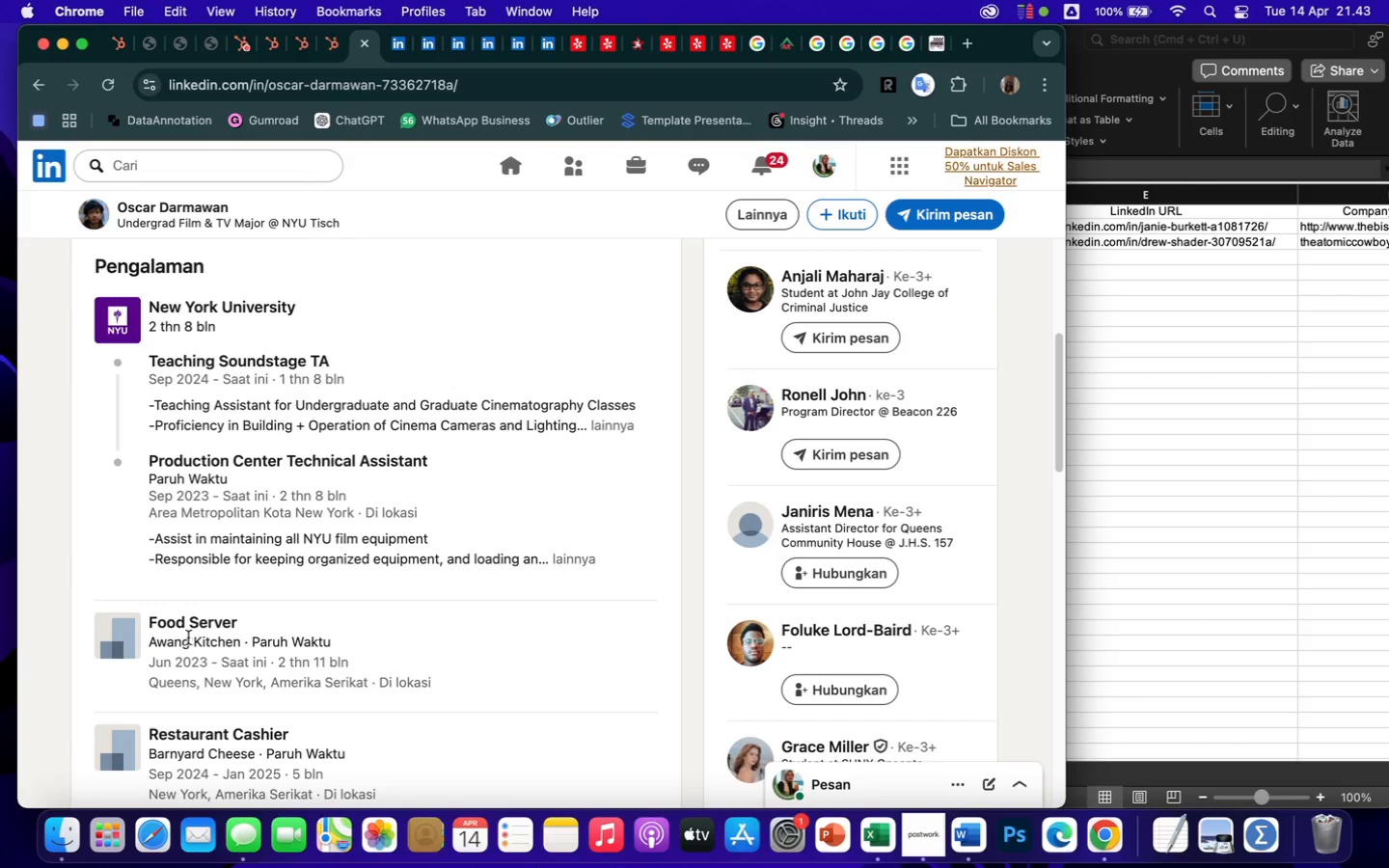 
wait(5.14)
 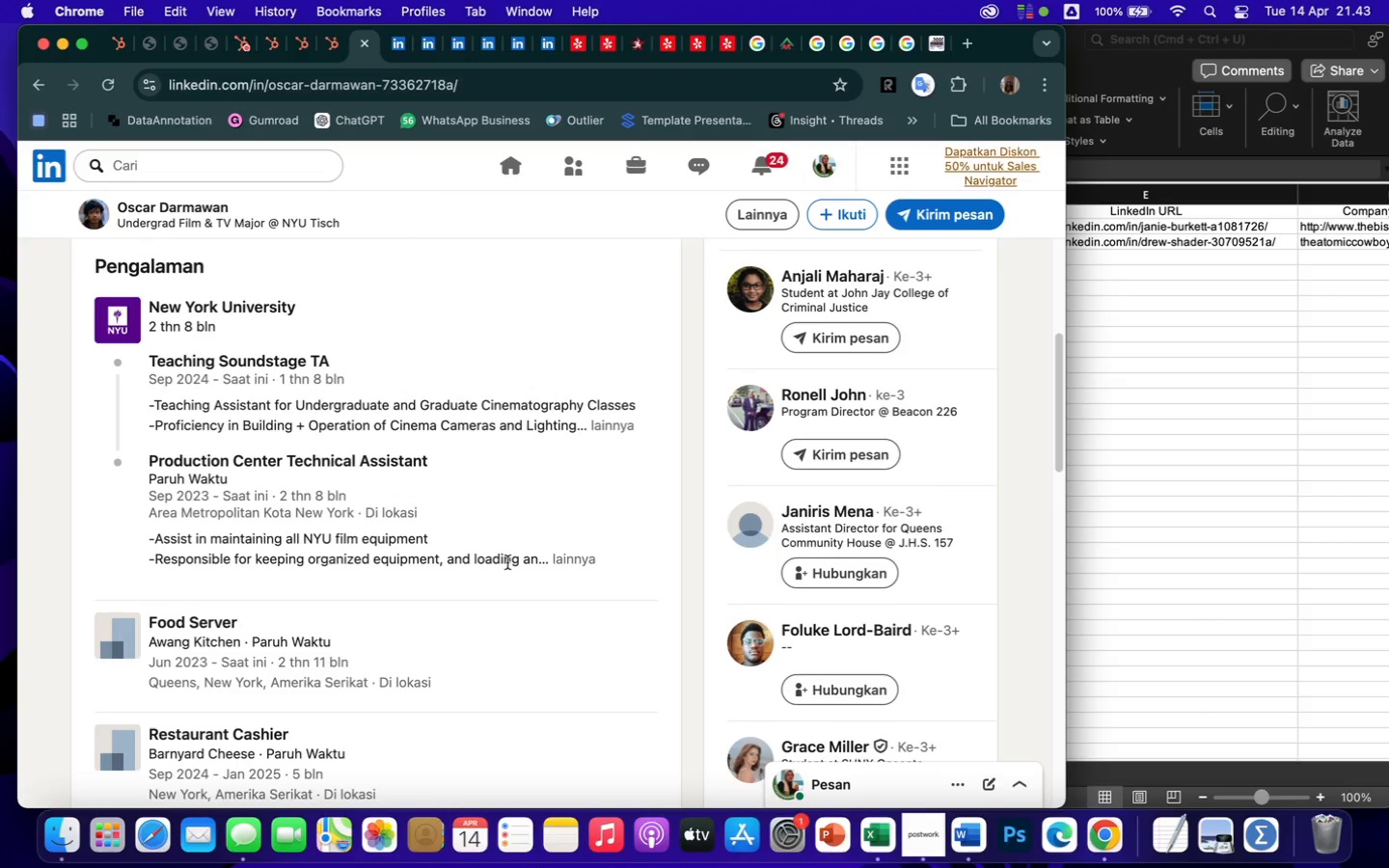 
left_click([232, 646])
 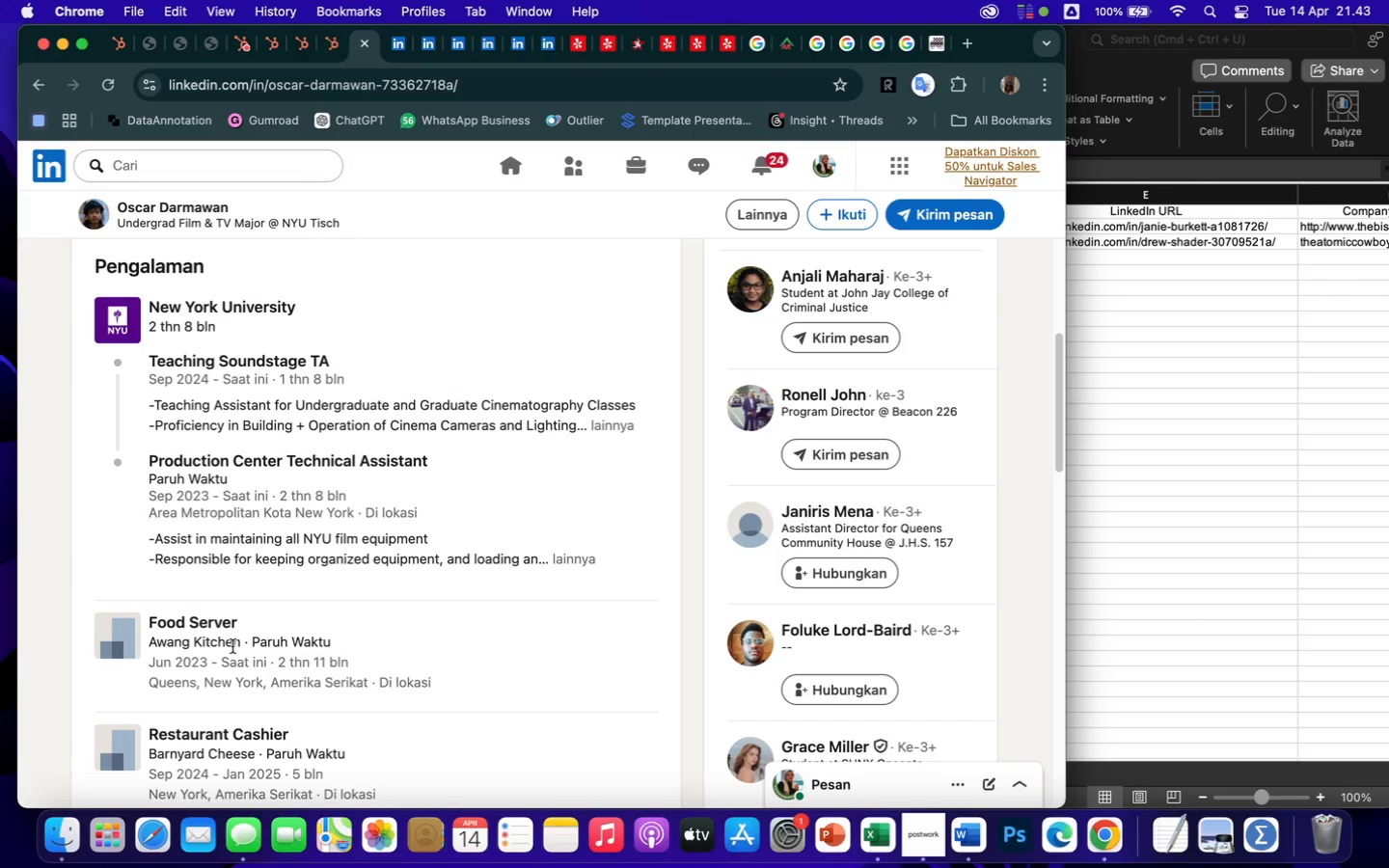 
scroll: coordinate [232, 633], scroll_direction: down, amount: 3.0
 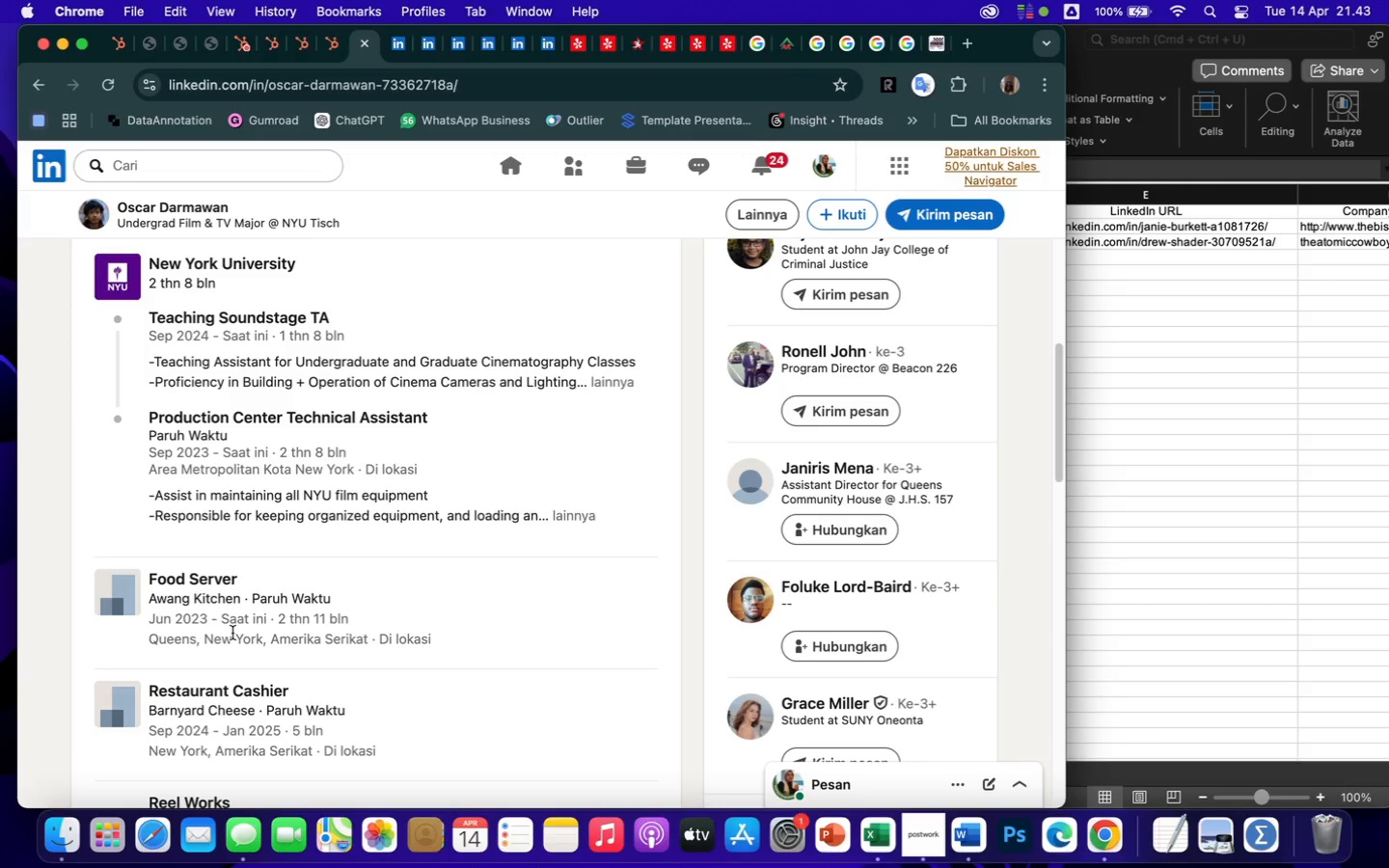 
wait(10.22)
 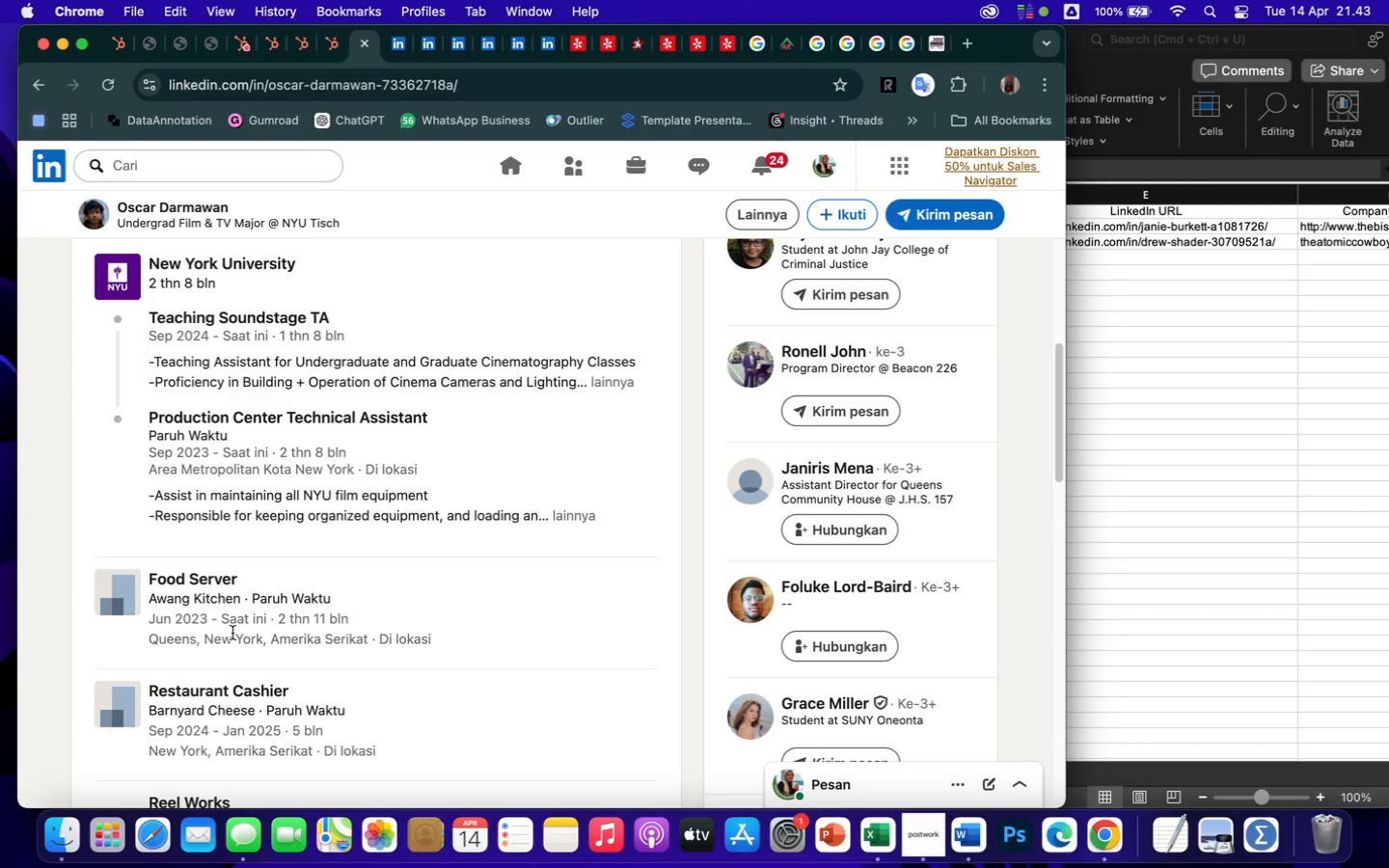 
scroll: coordinate [418, 518], scroll_direction: up, amount: 54.0
 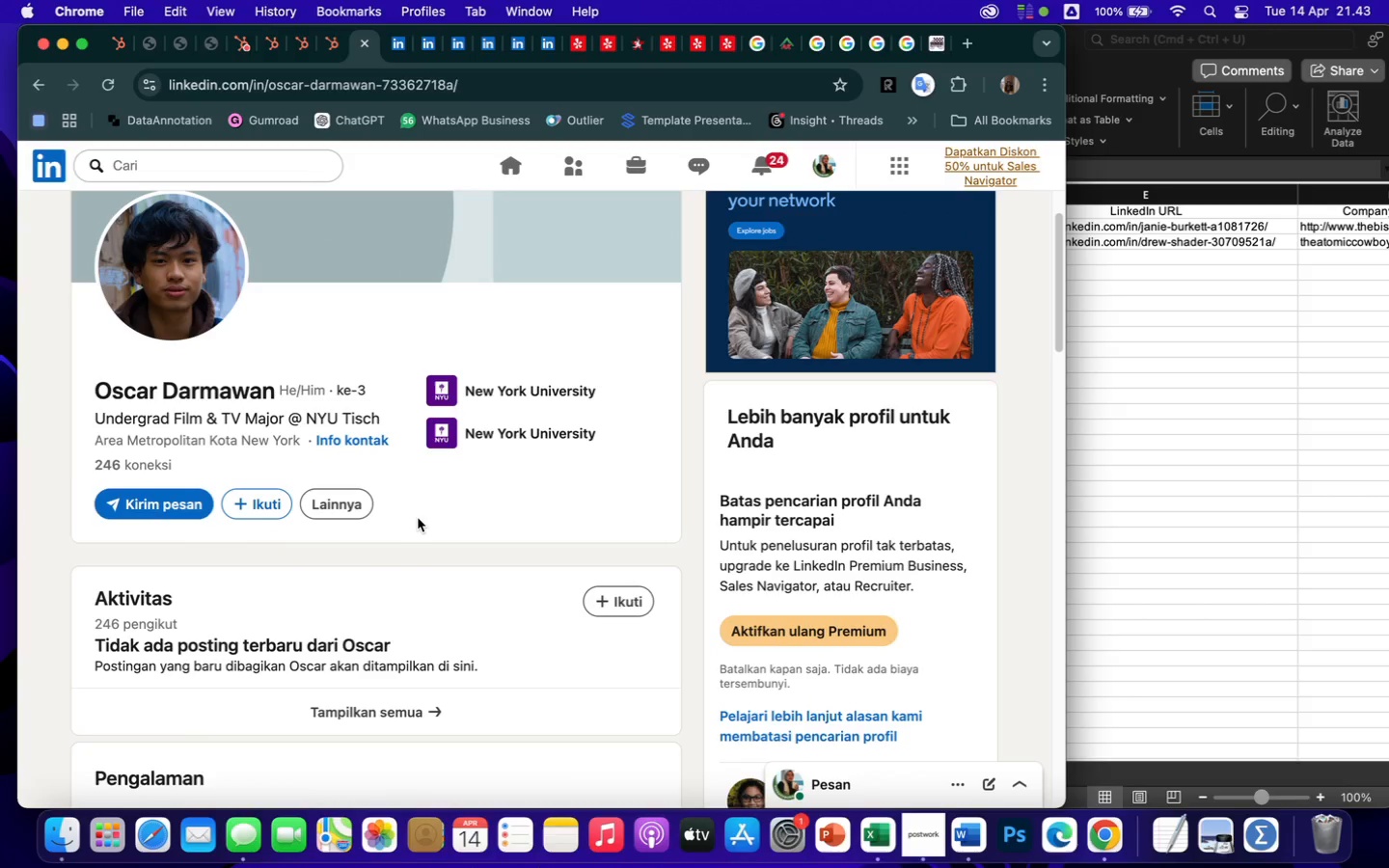 
scroll: coordinate [418, 518], scroll_direction: down, amount: 148.0
 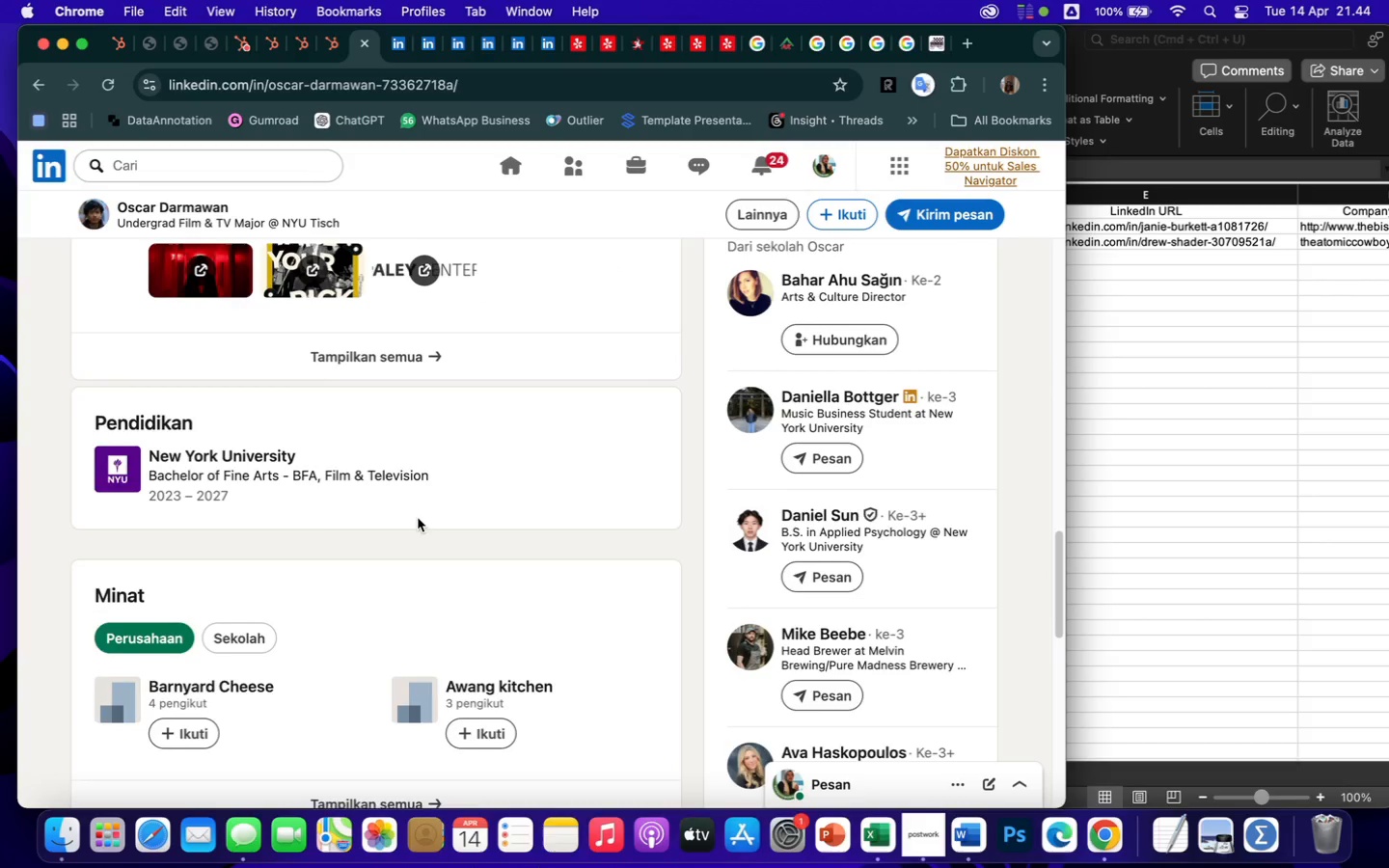 
scroll: coordinate [418, 518], scroll_direction: up, amount: 234.0
 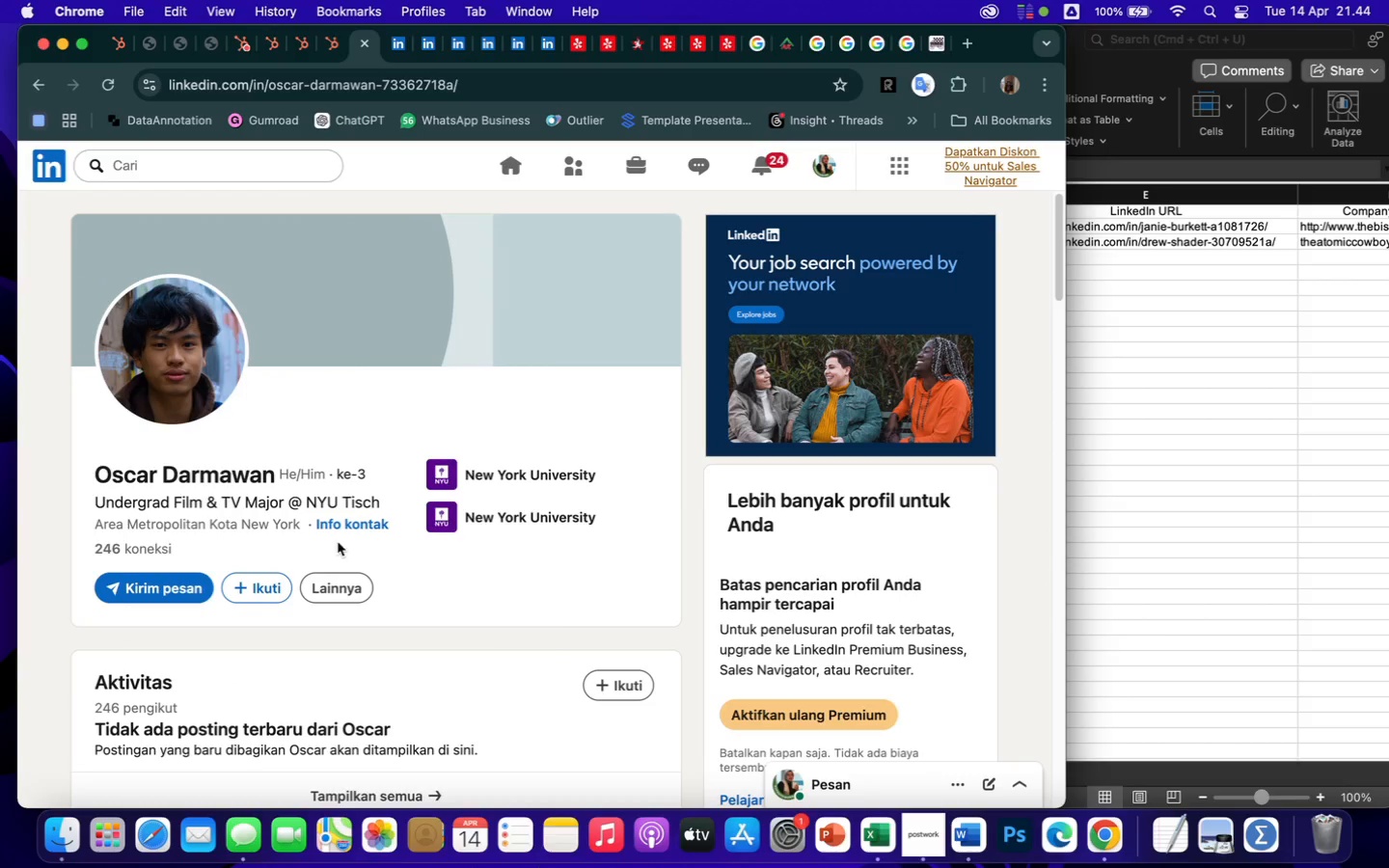 
scroll: coordinate [388, 681], scroll_direction: down, amount: 51.0
 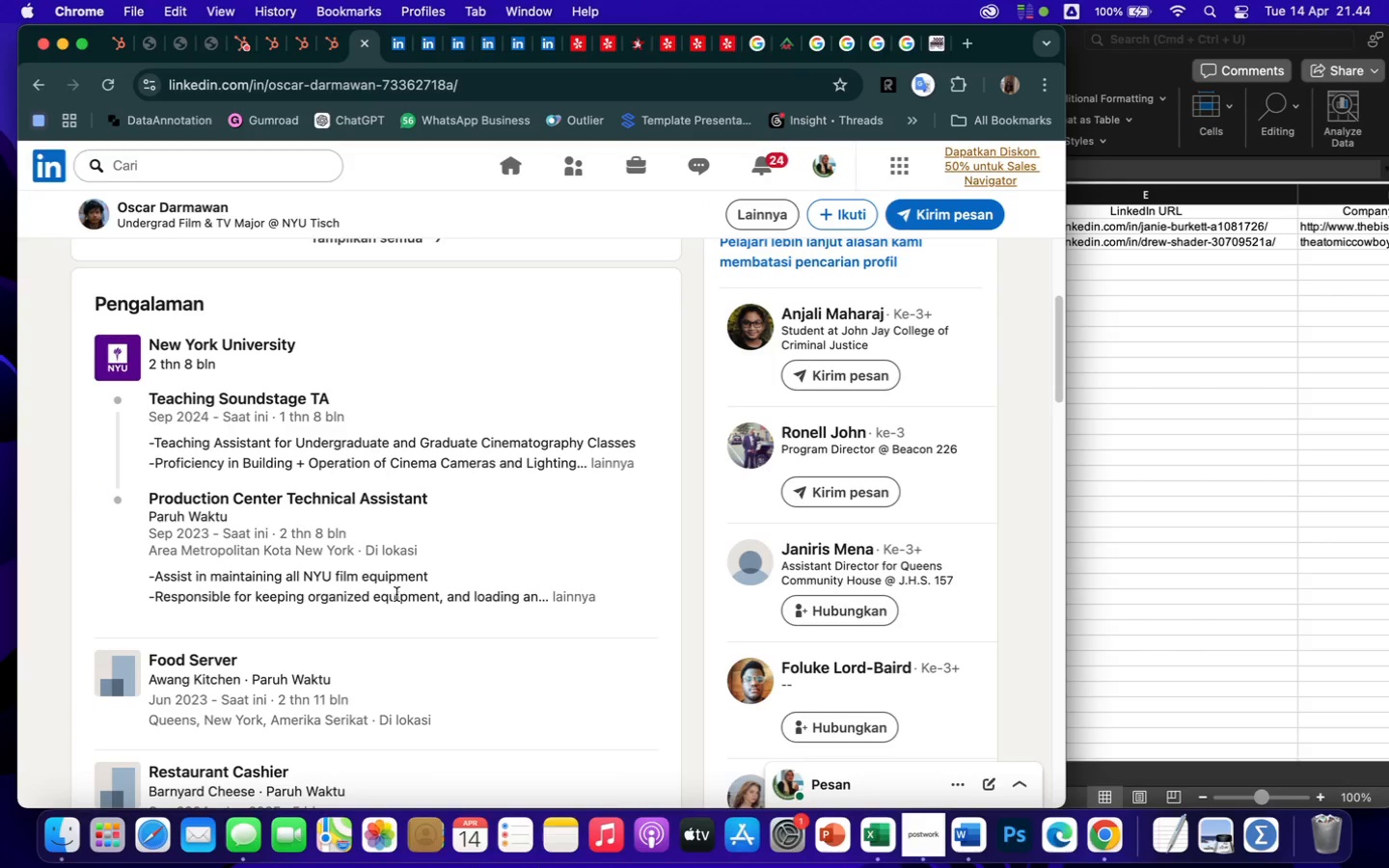 
scroll: coordinate [396, 594], scroll_direction: up, amount: 57.0
 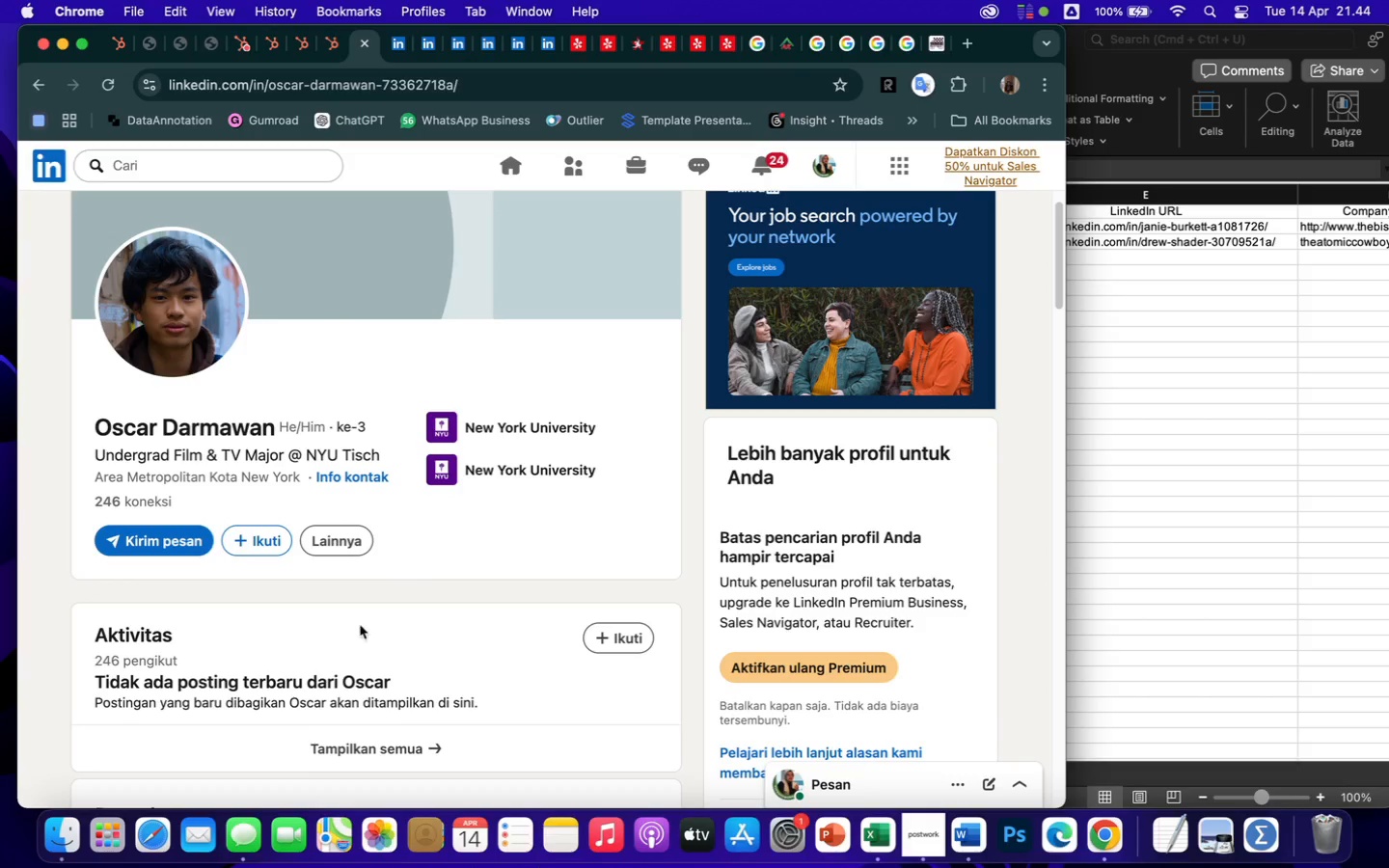 
scroll: coordinate [349, 665], scroll_direction: down, amount: 48.0
 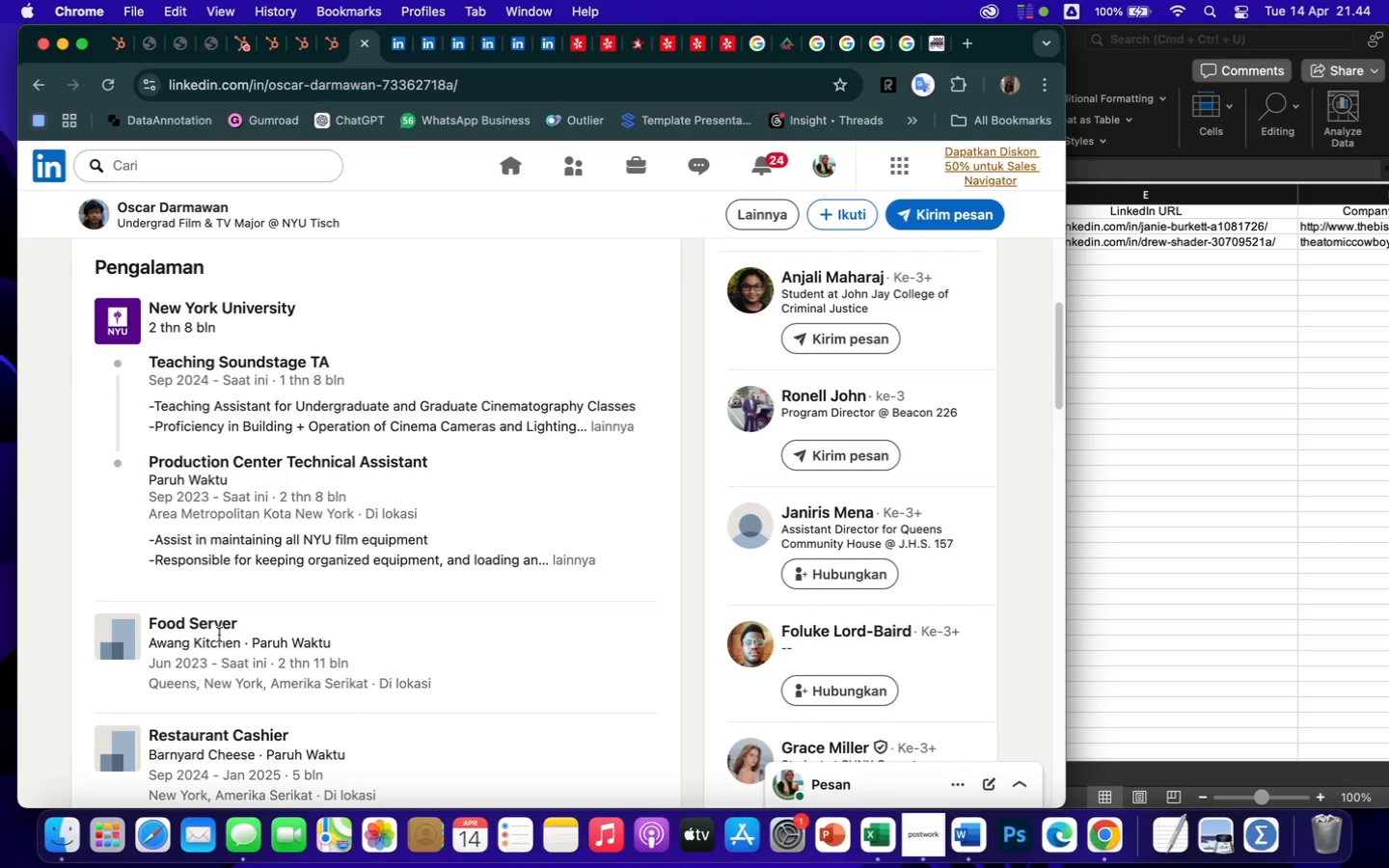 
left_click([201, 643])
 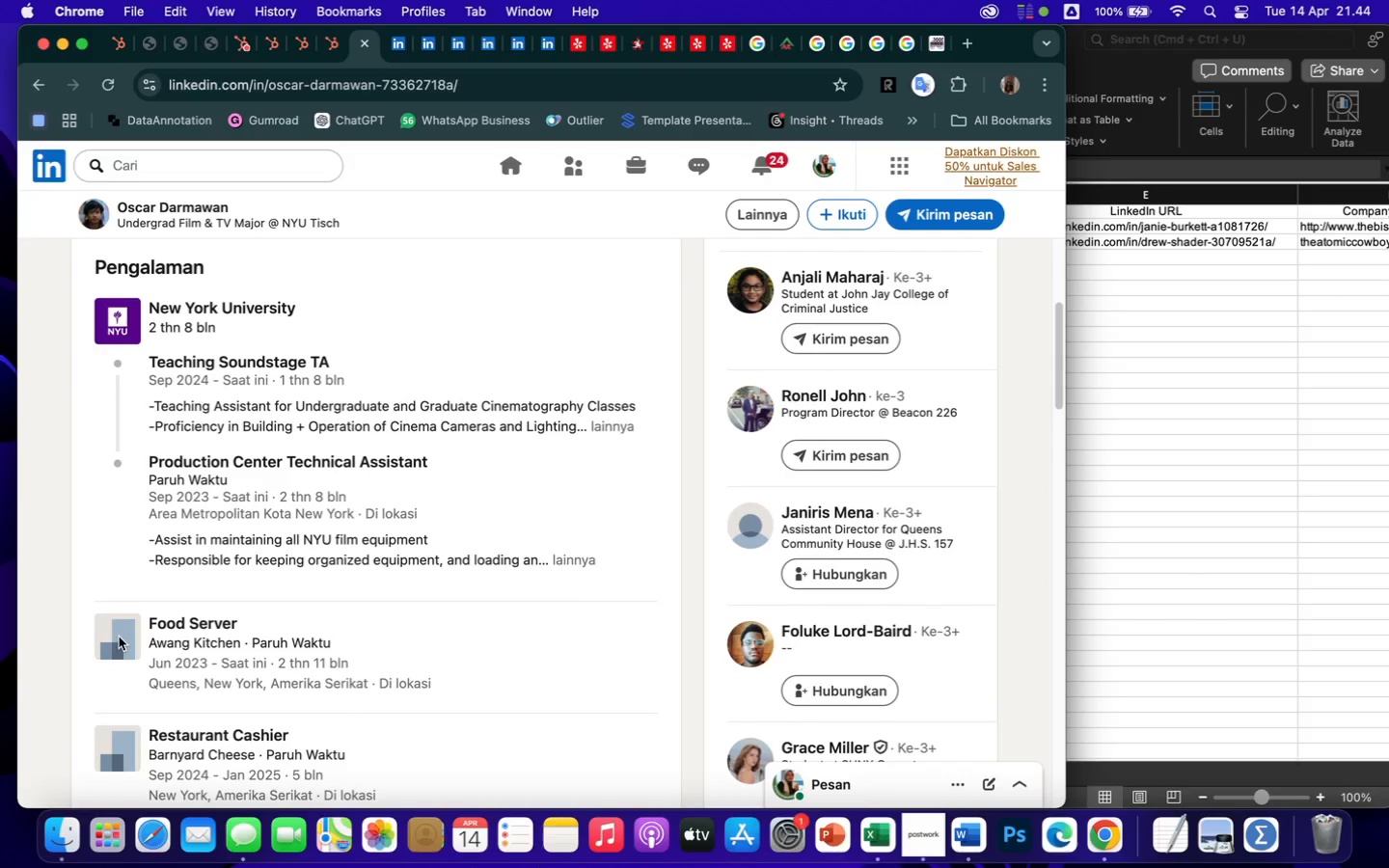 
left_click([133, 644])
 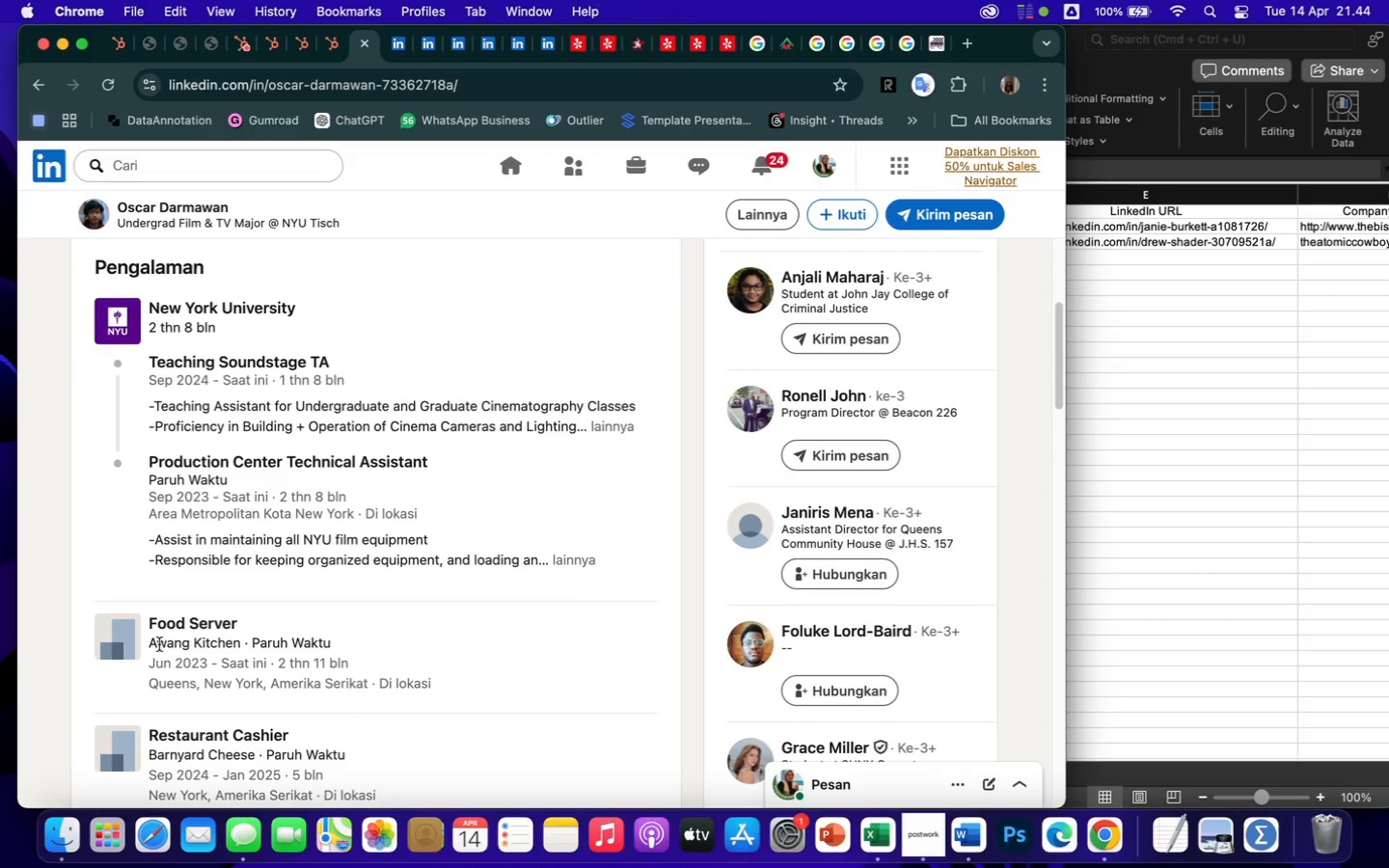 
left_click([160, 644])
 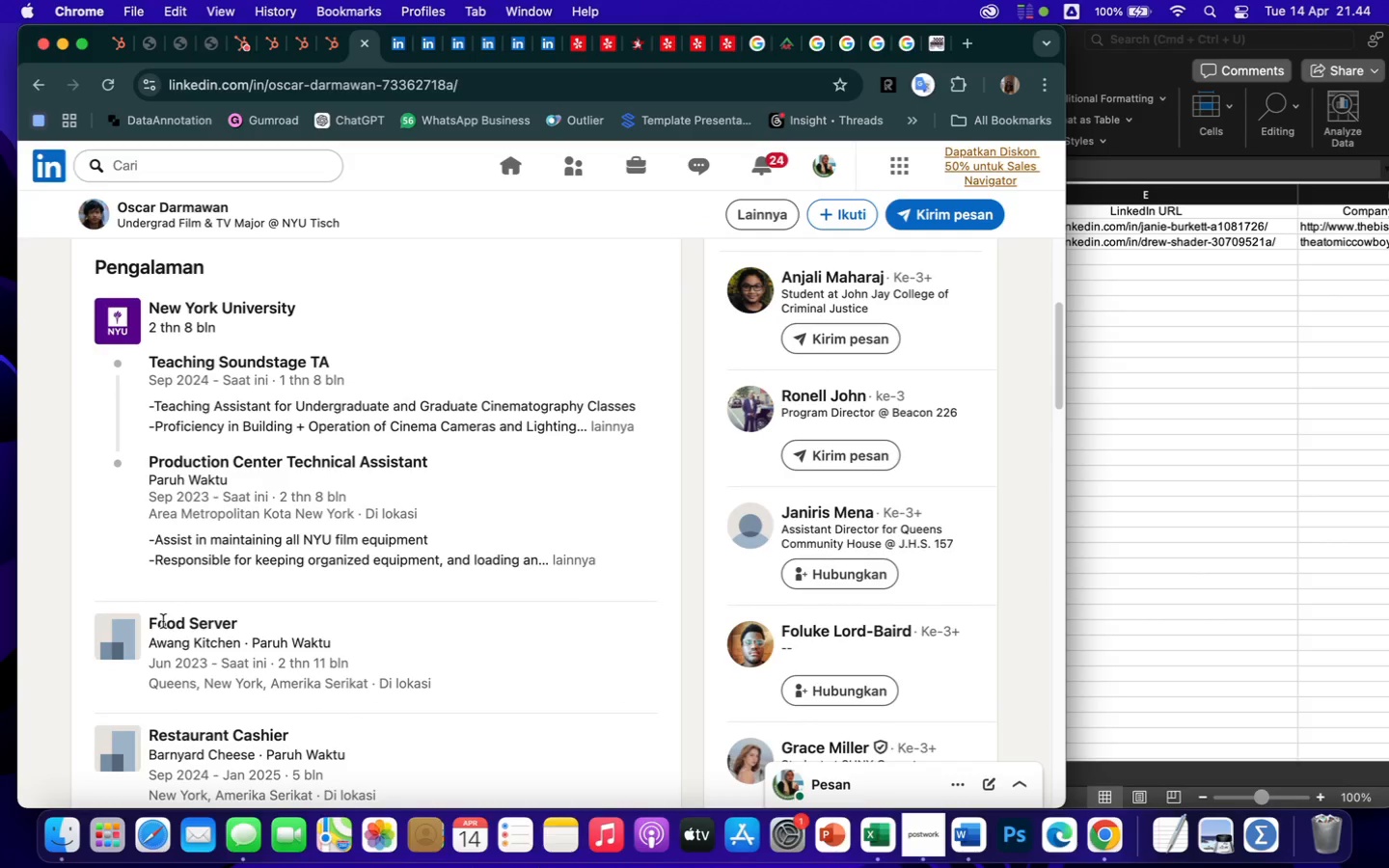 
left_click([163, 621])
 